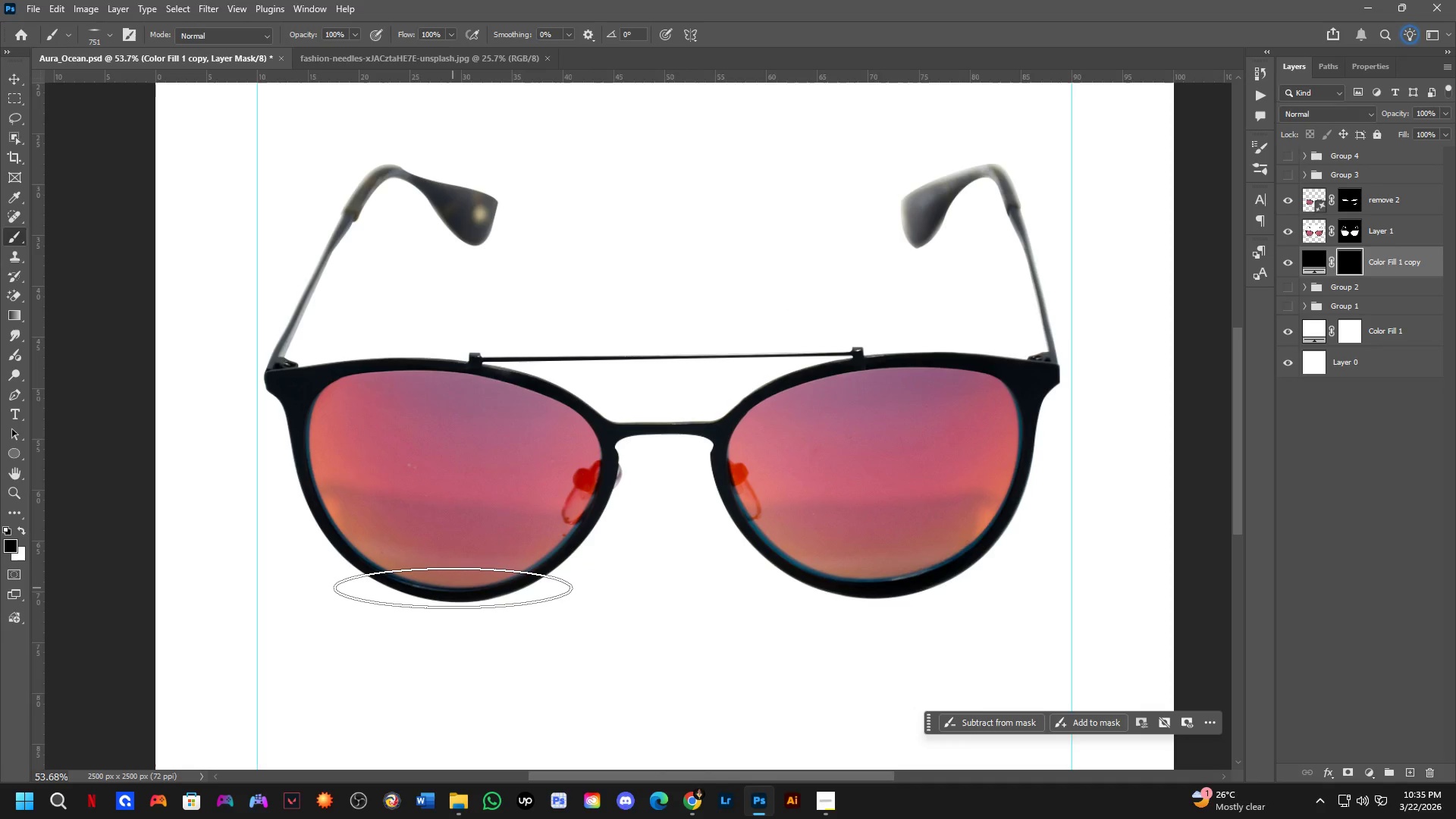 
key(X)
 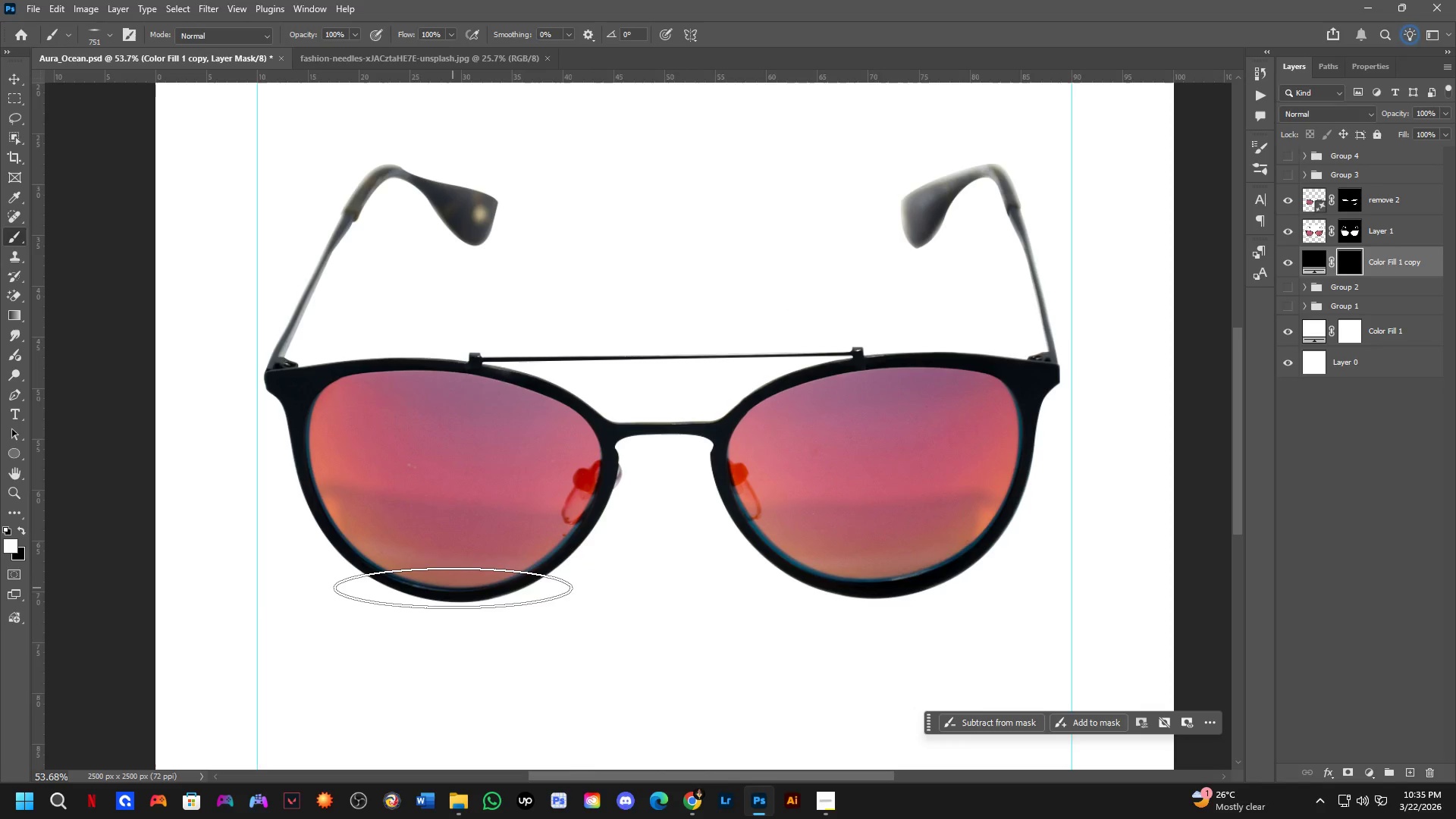 
left_click([453, 587])
 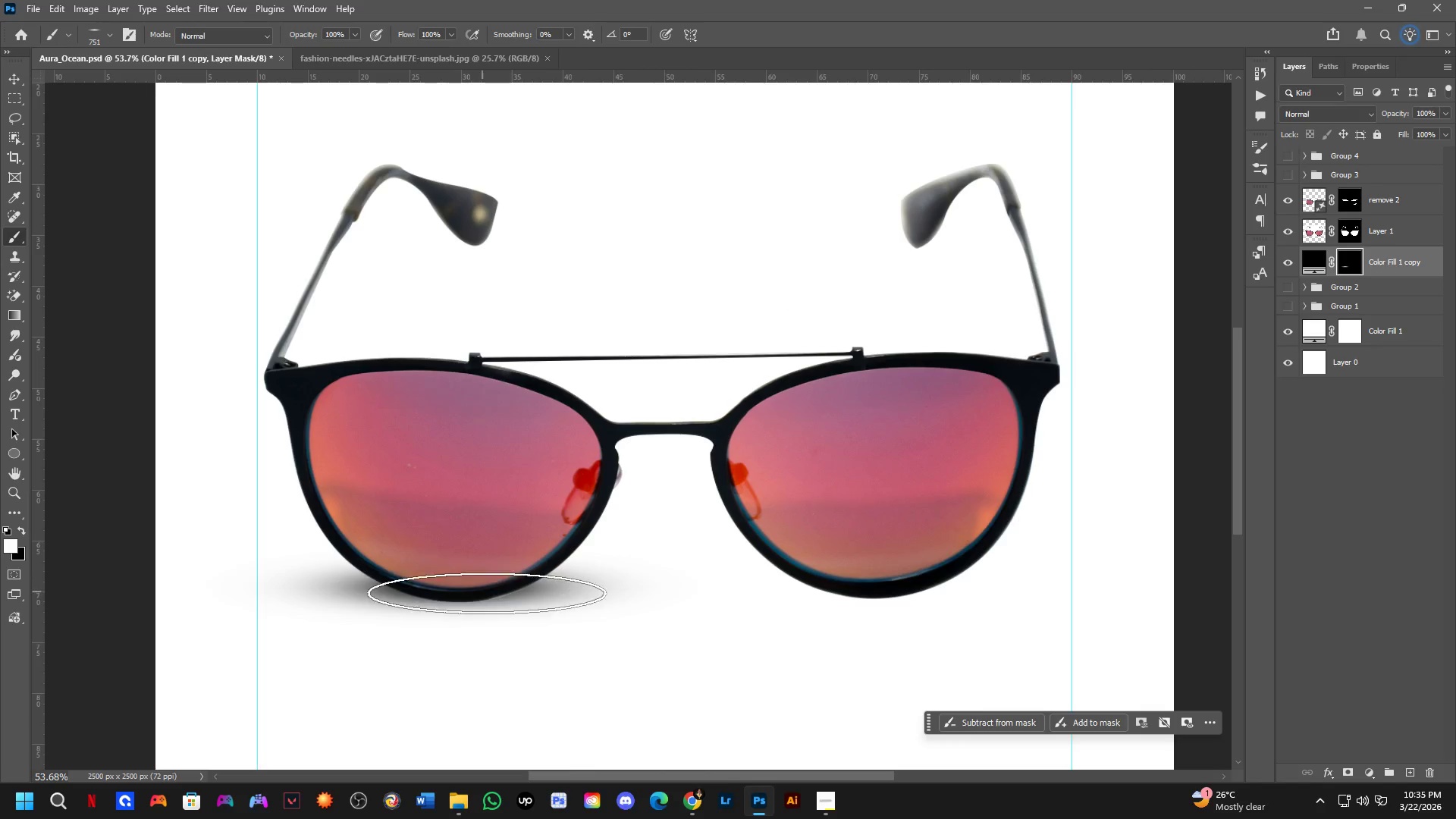 
key(Shift+ShiftLeft)
 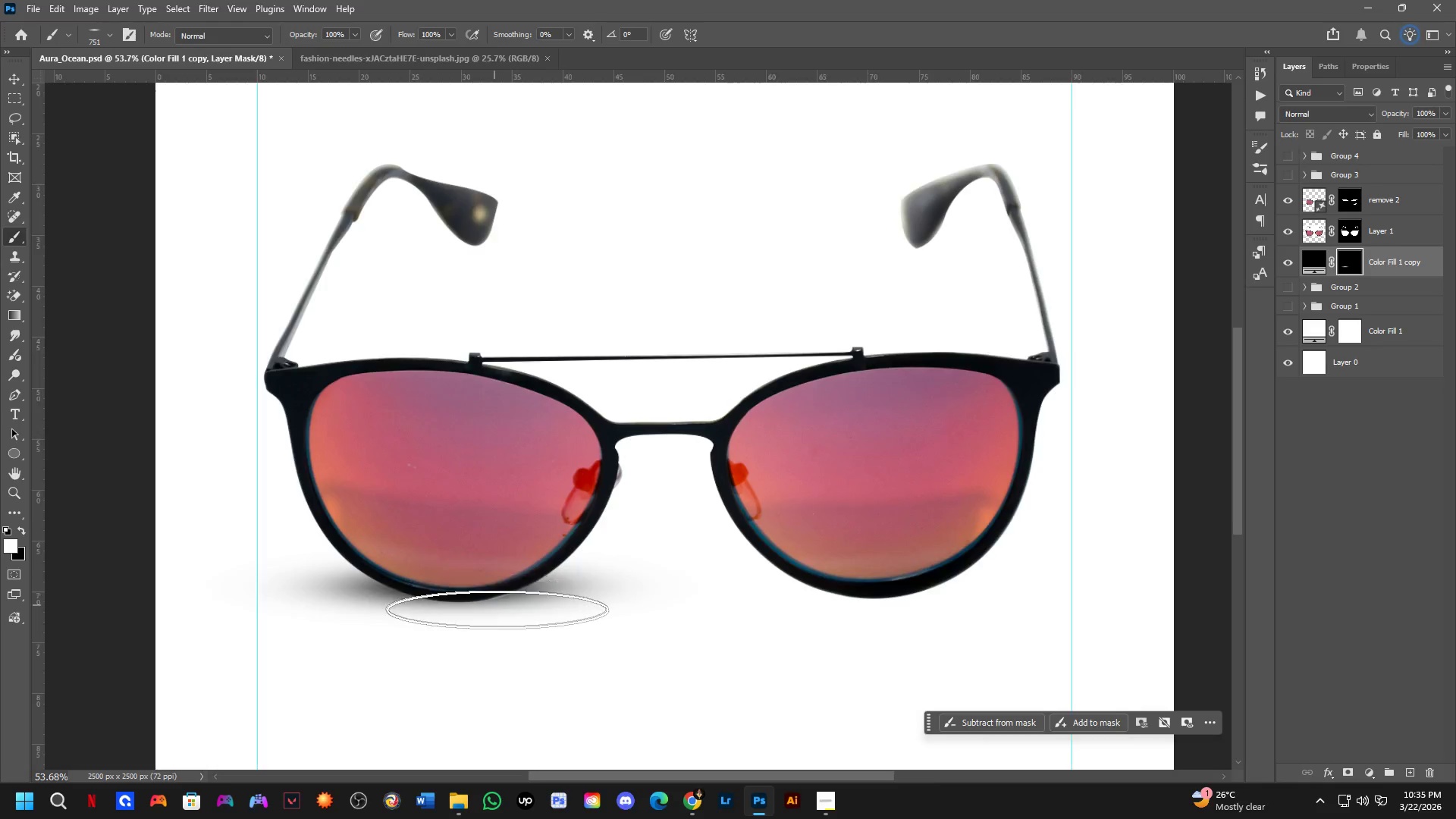 
scroll: coordinate [715, 590], scroll_direction: down, amount: 1.0
 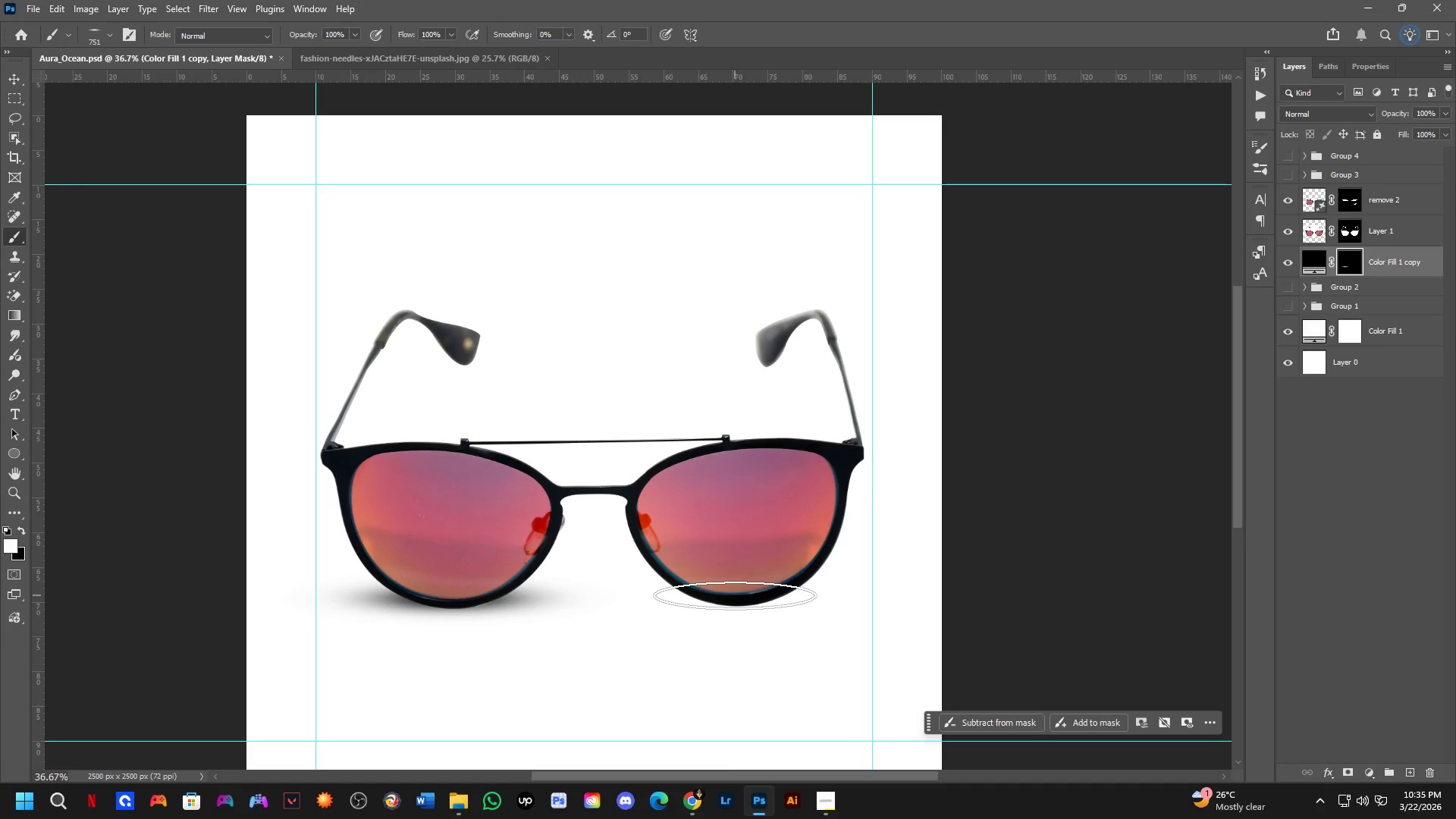 
left_click([736, 595])
 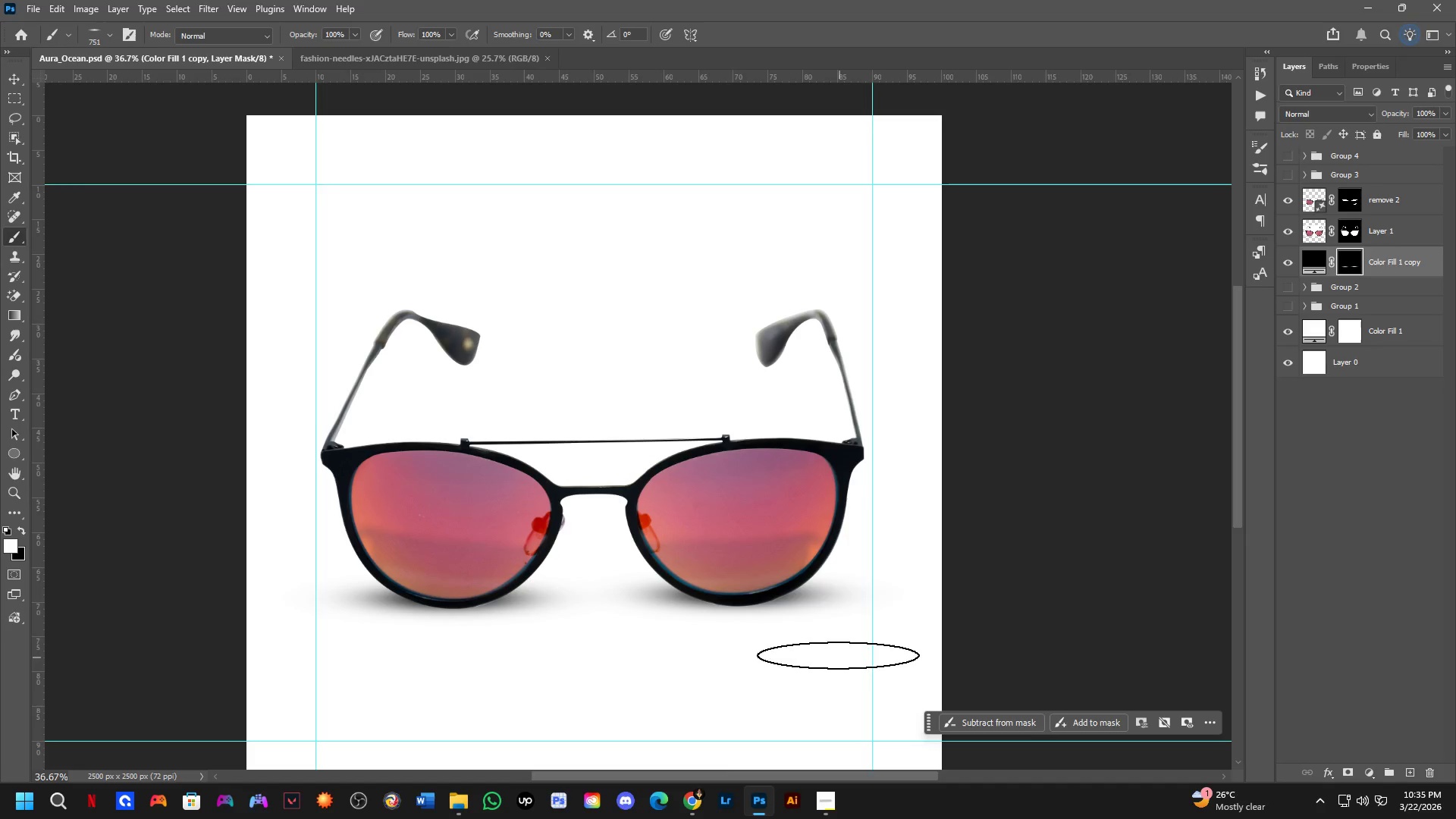 
key(Shift+ShiftLeft)
 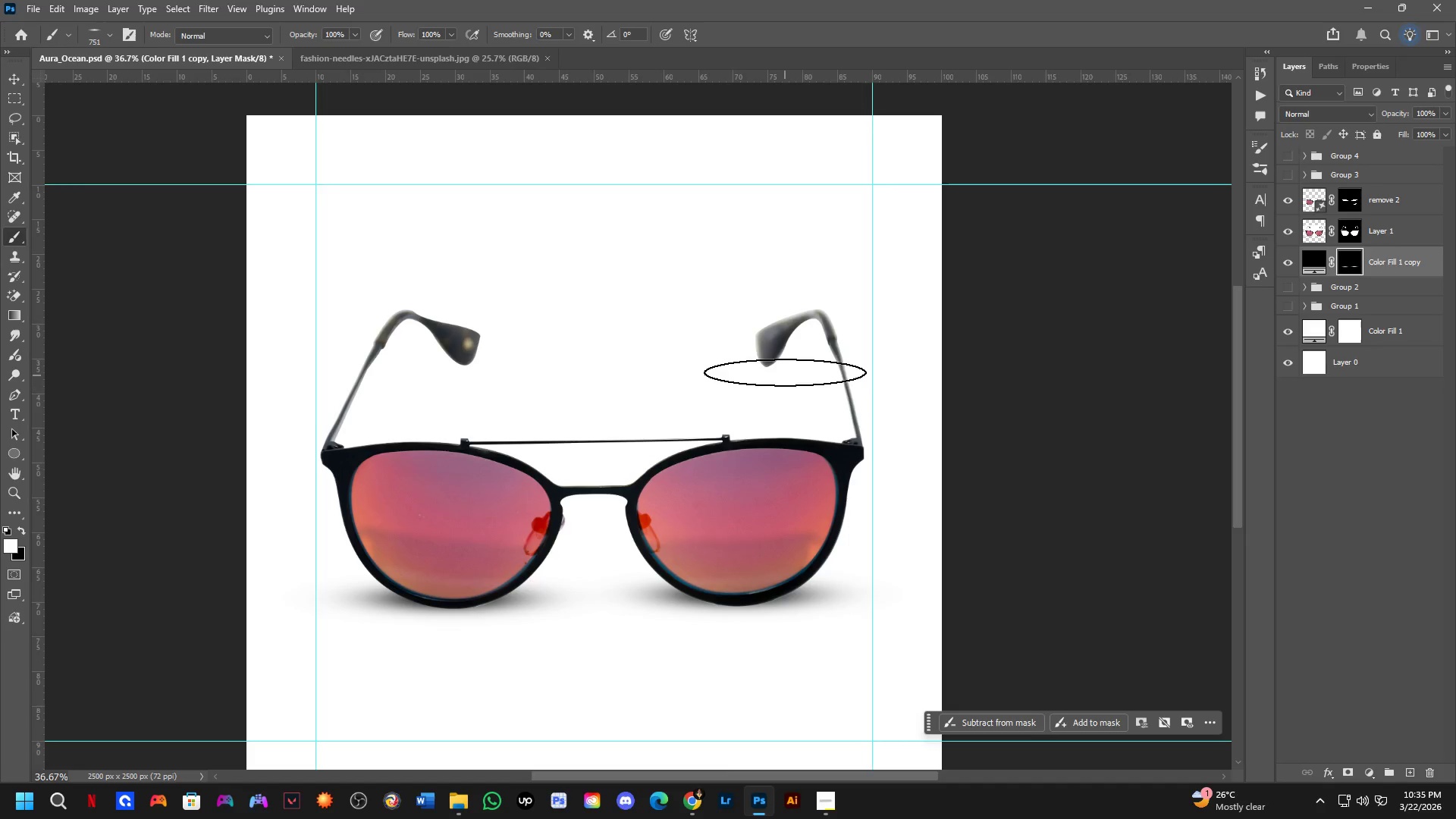 
hold_key(key=AltLeft, duration=0.59)
 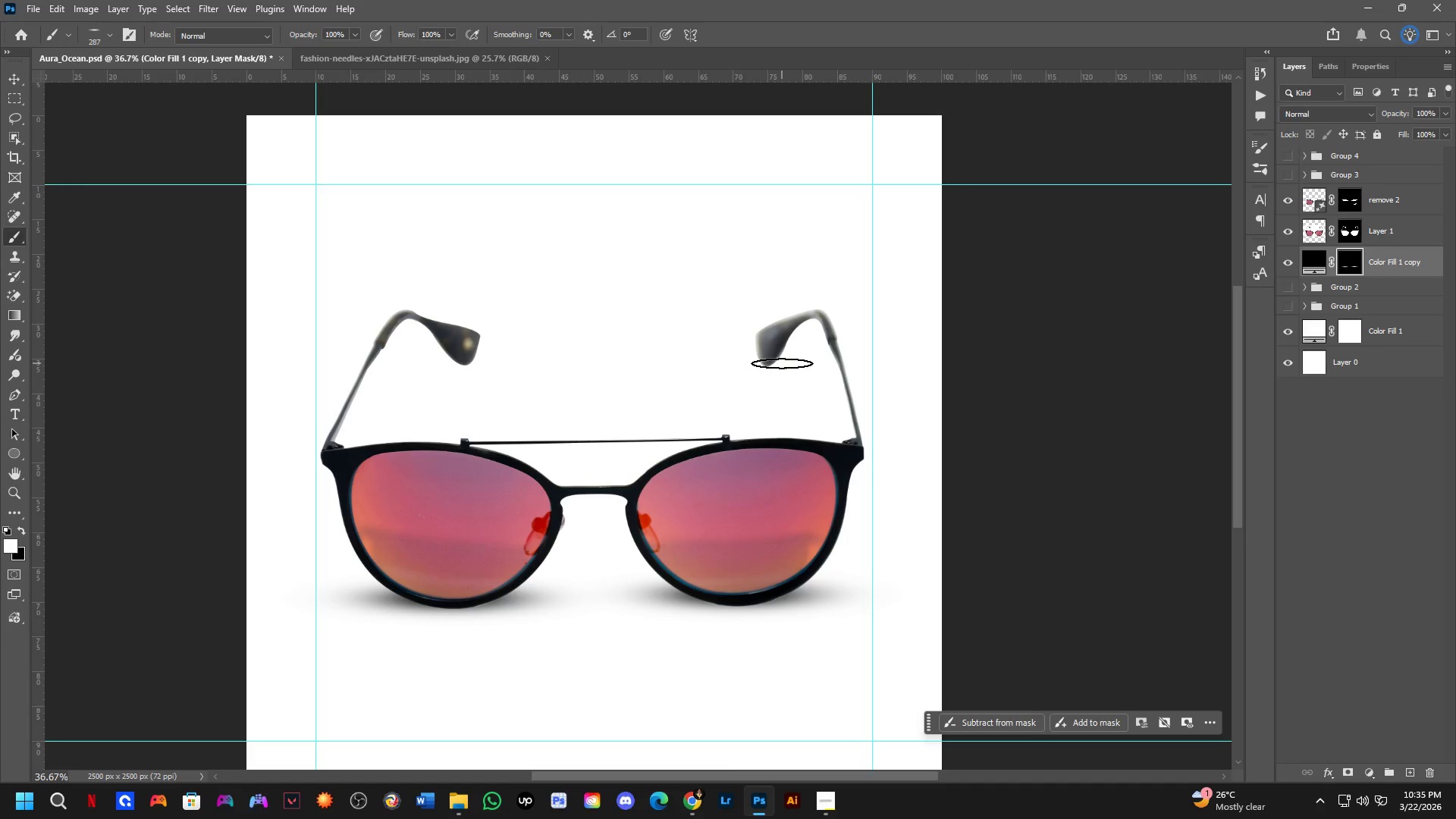 
left_click([780, 364])
 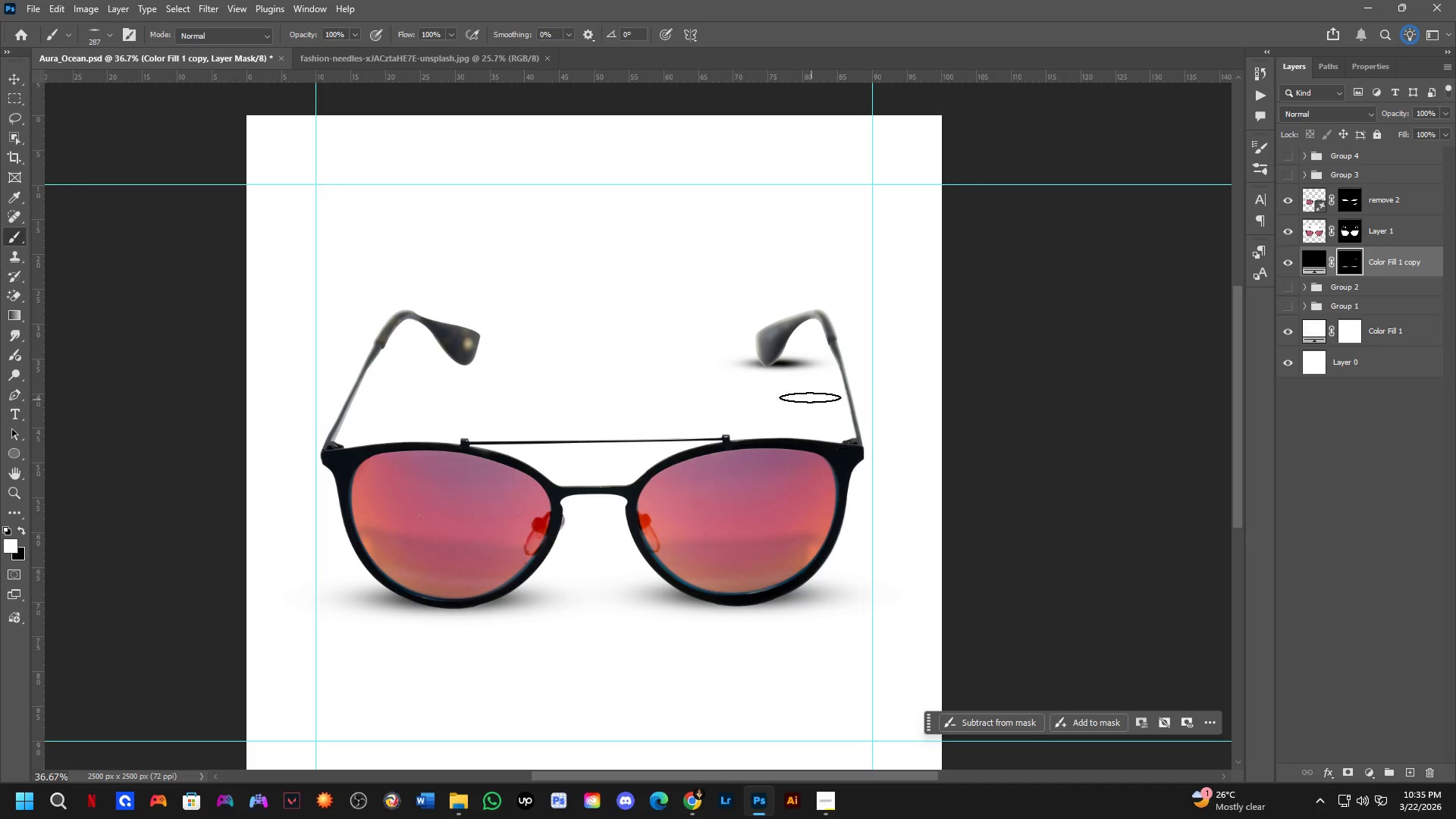 
scroll: coordinate [817, 381], scroll_direction: up, amount: 5.0
 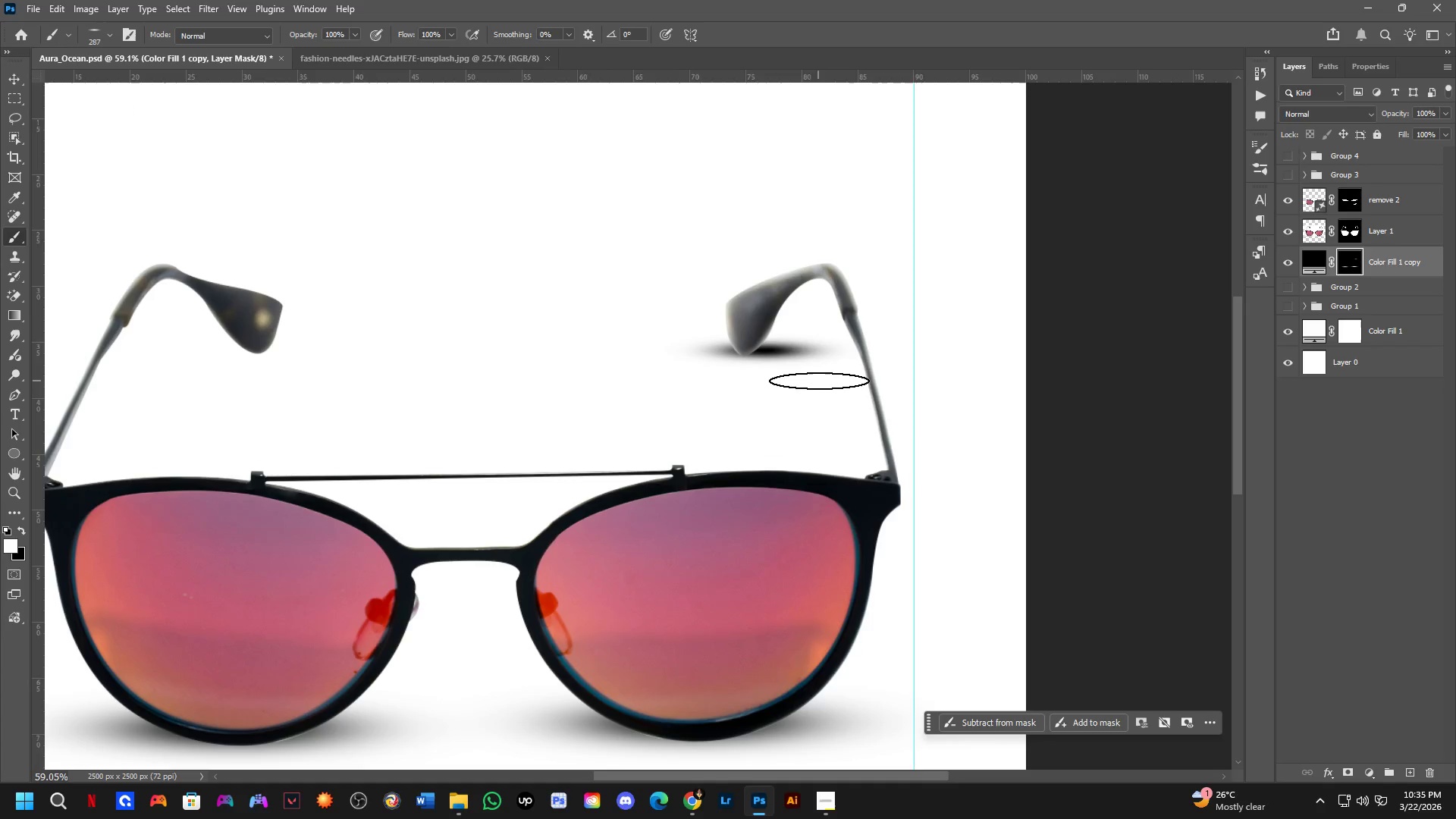 
key(X)
 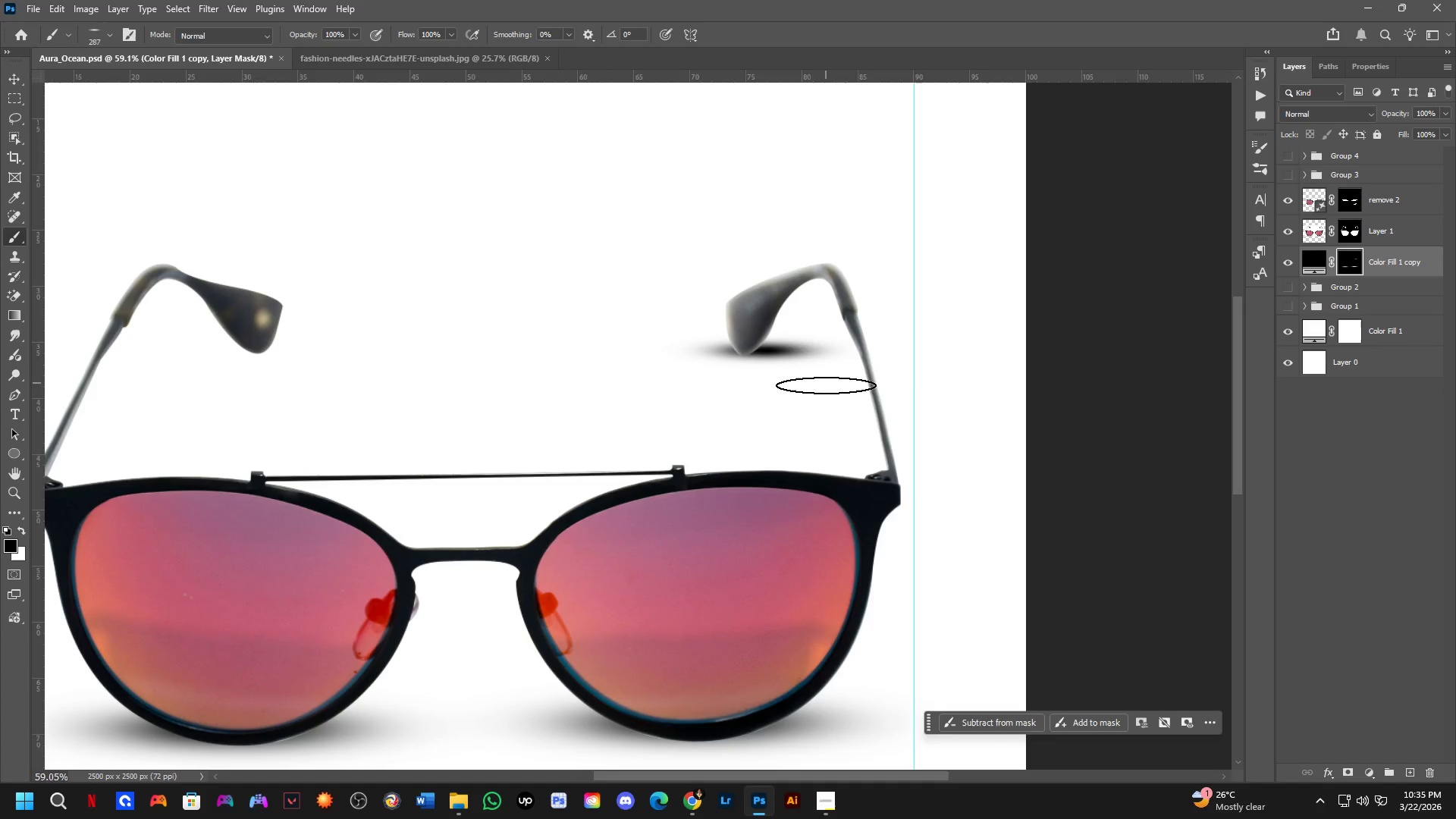 
key(Alt+AltLeft)
 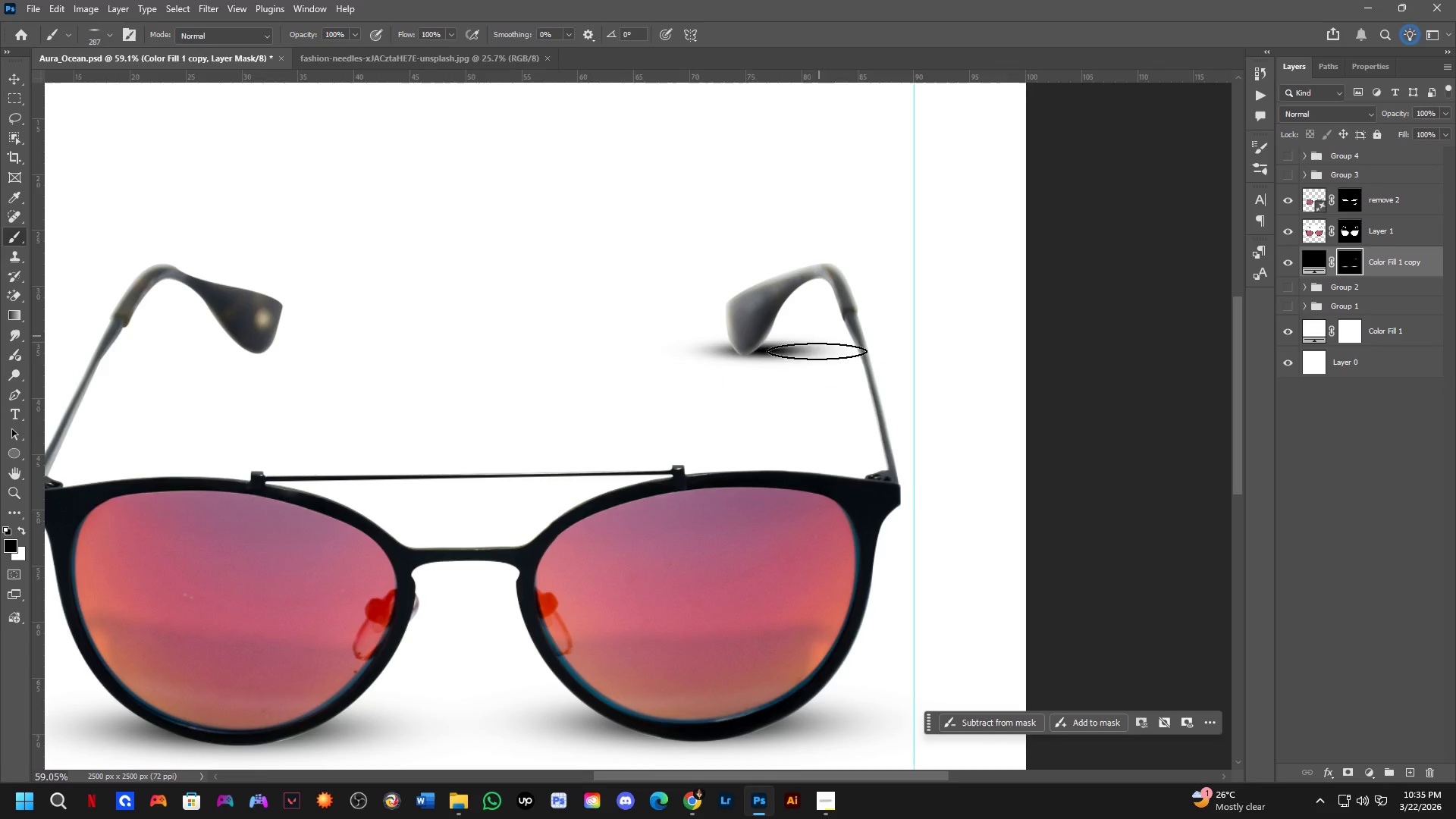 
key(Alt+AltLeft)
 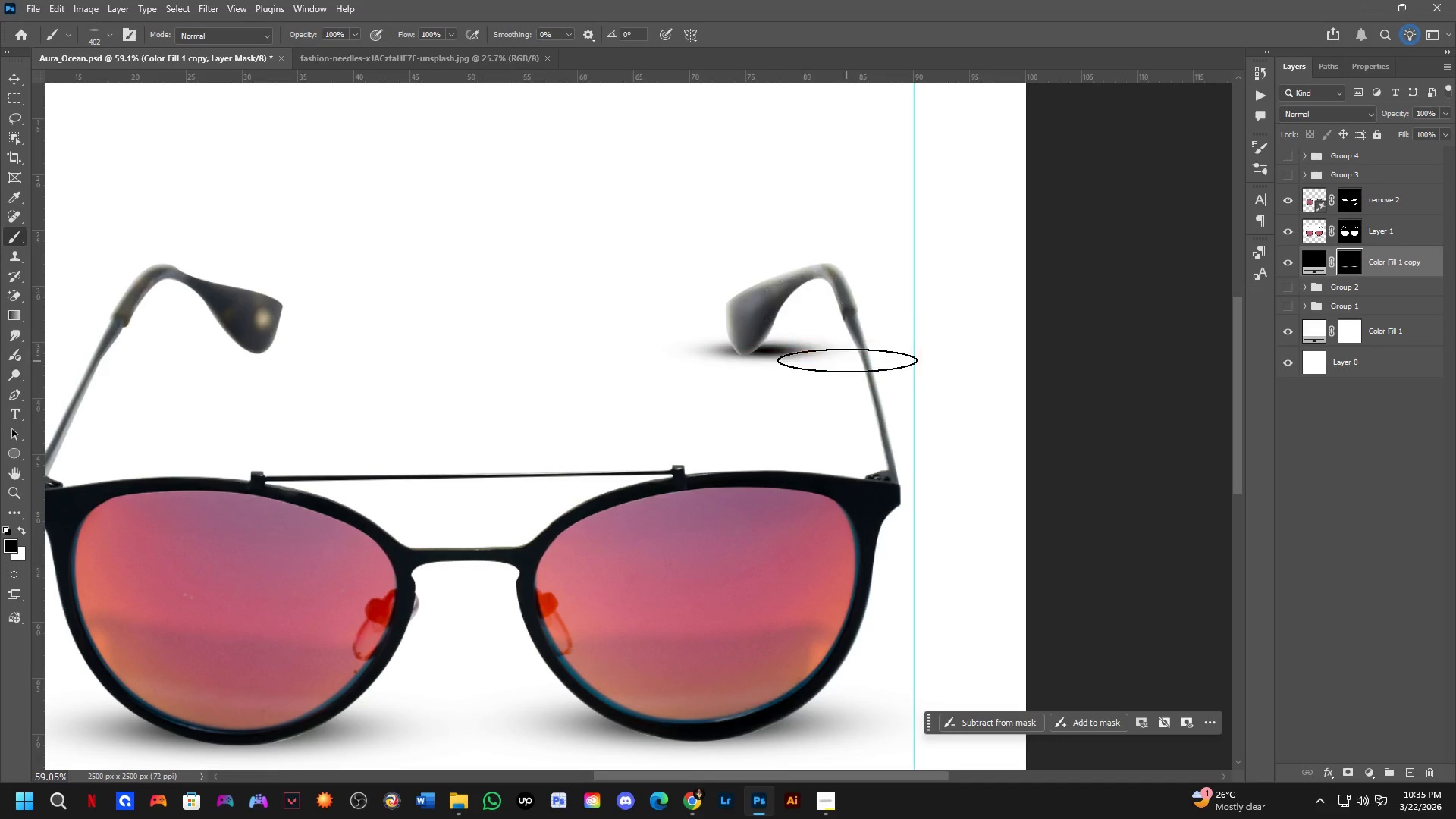 
key(X)
 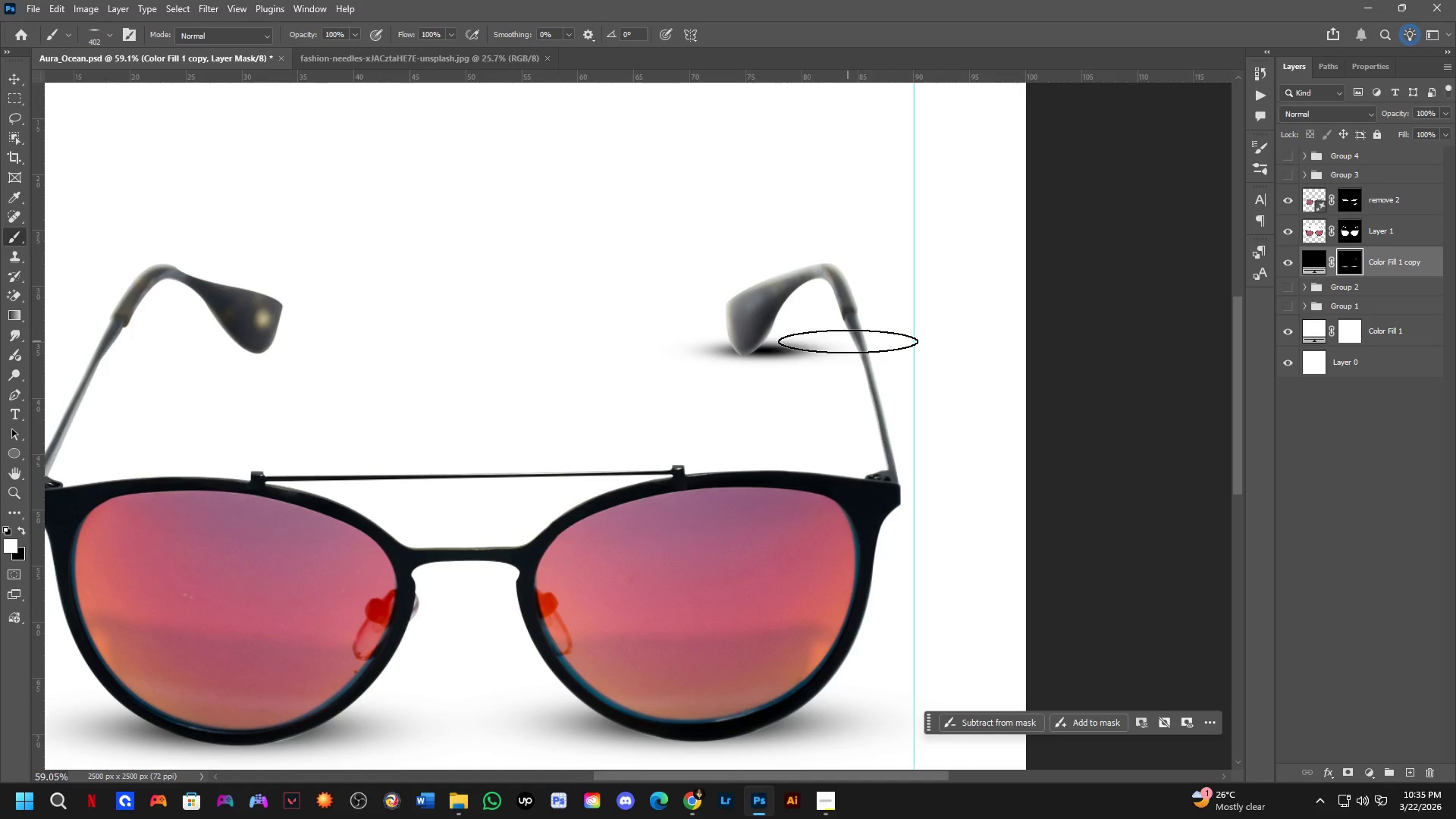 
key(Control+Z)
 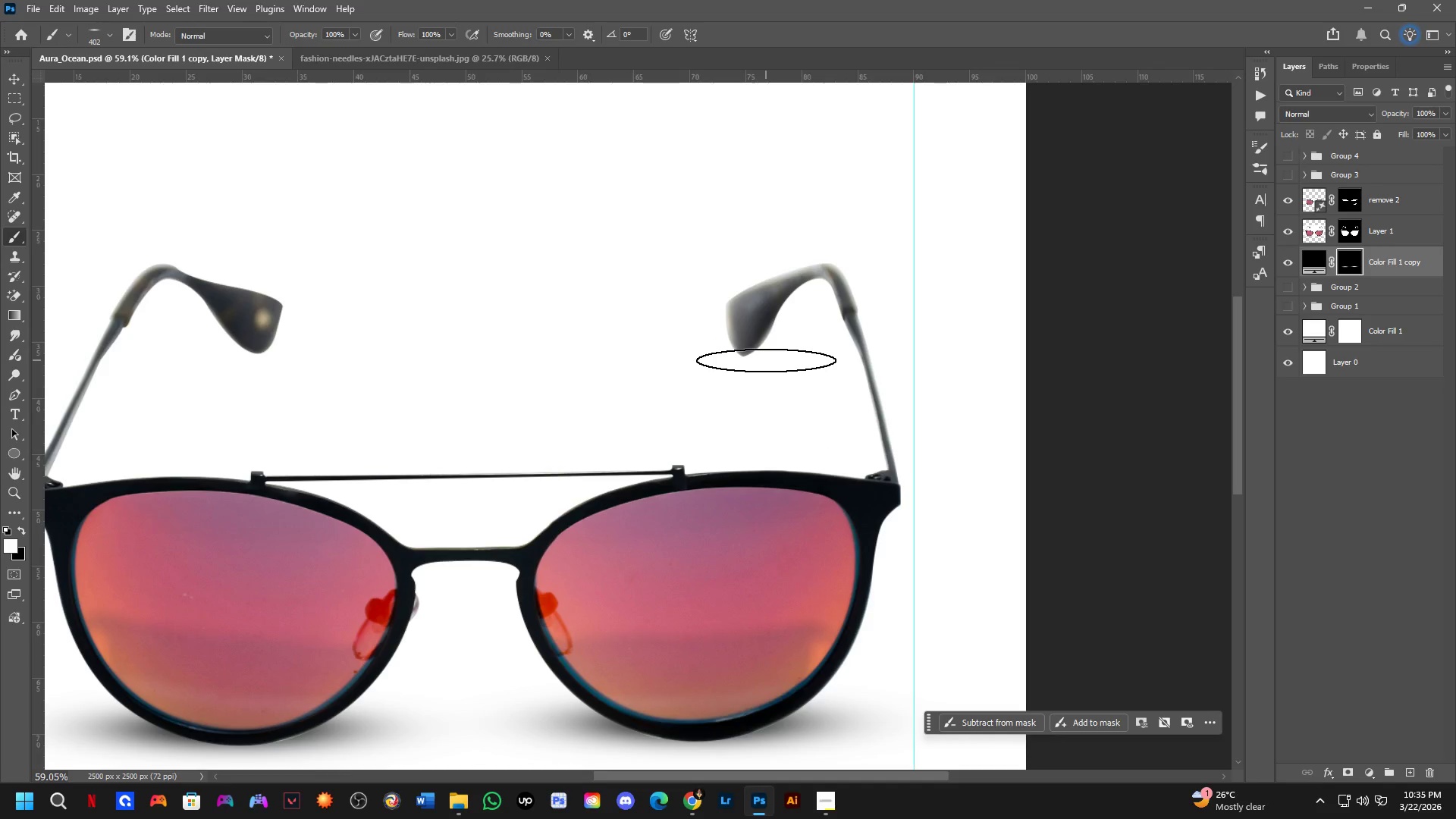 
hold_key(key=AltLeft, duration=0.38)
 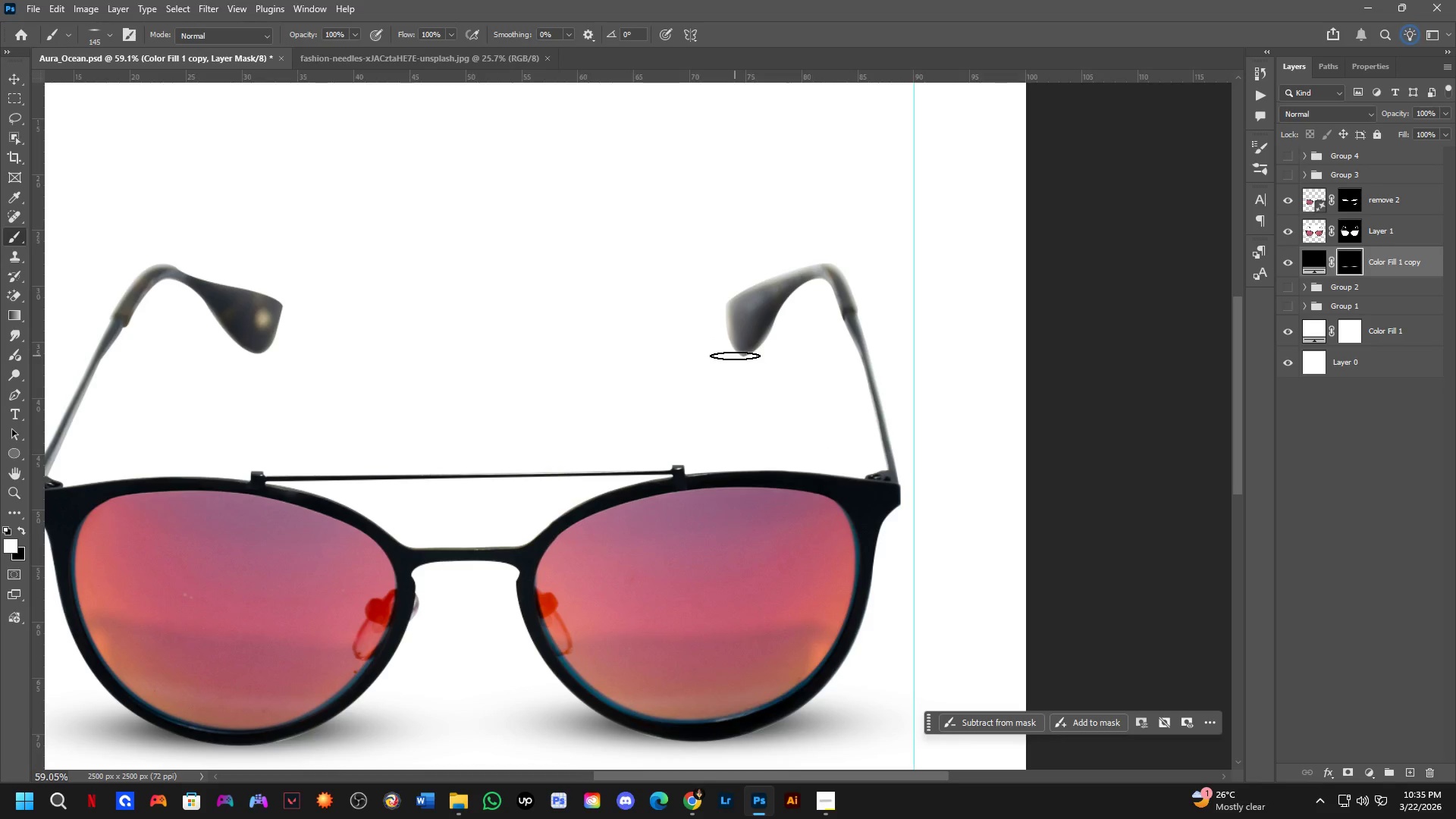 
left_click([740, 356])
 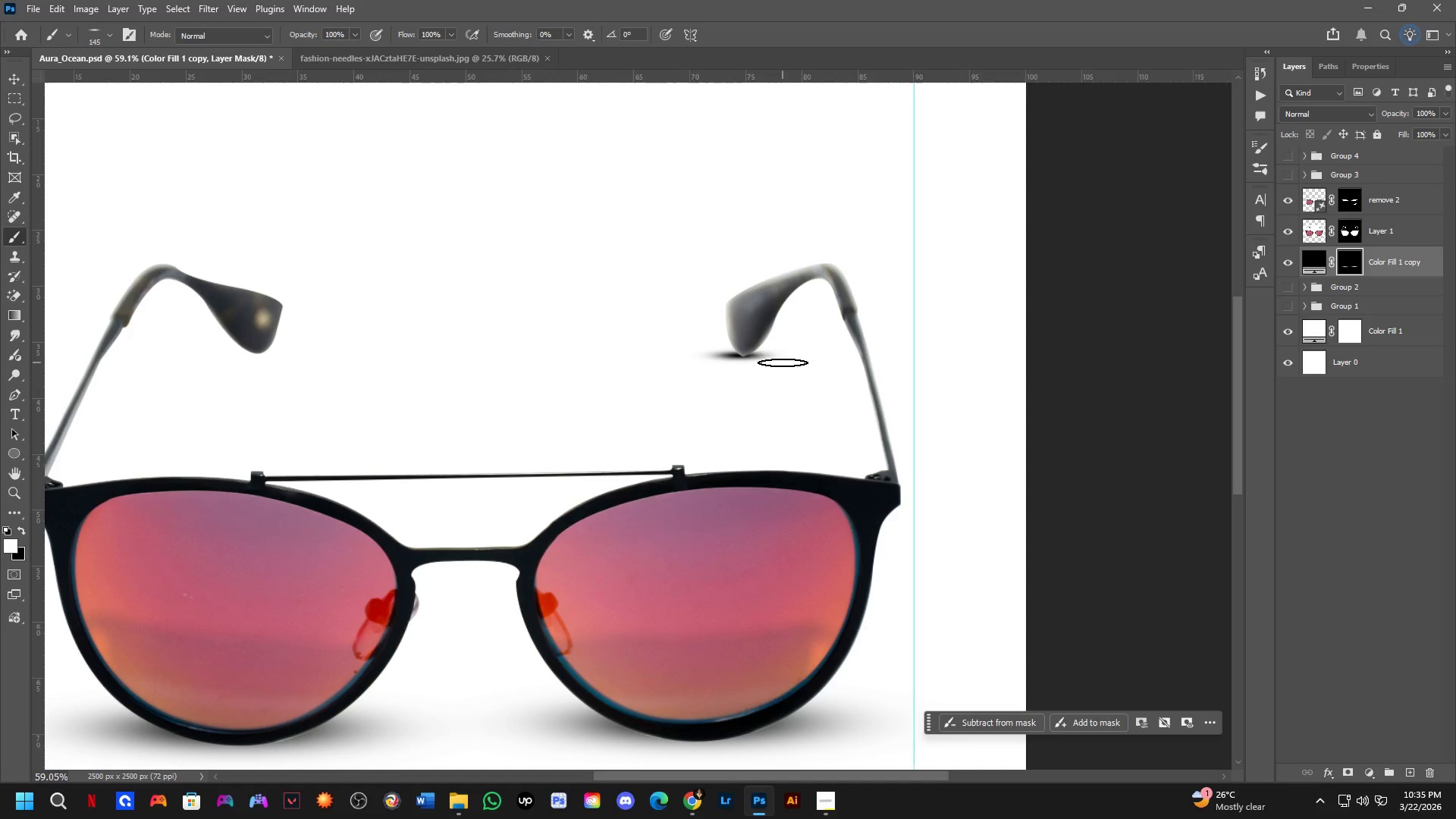 
key(X)
 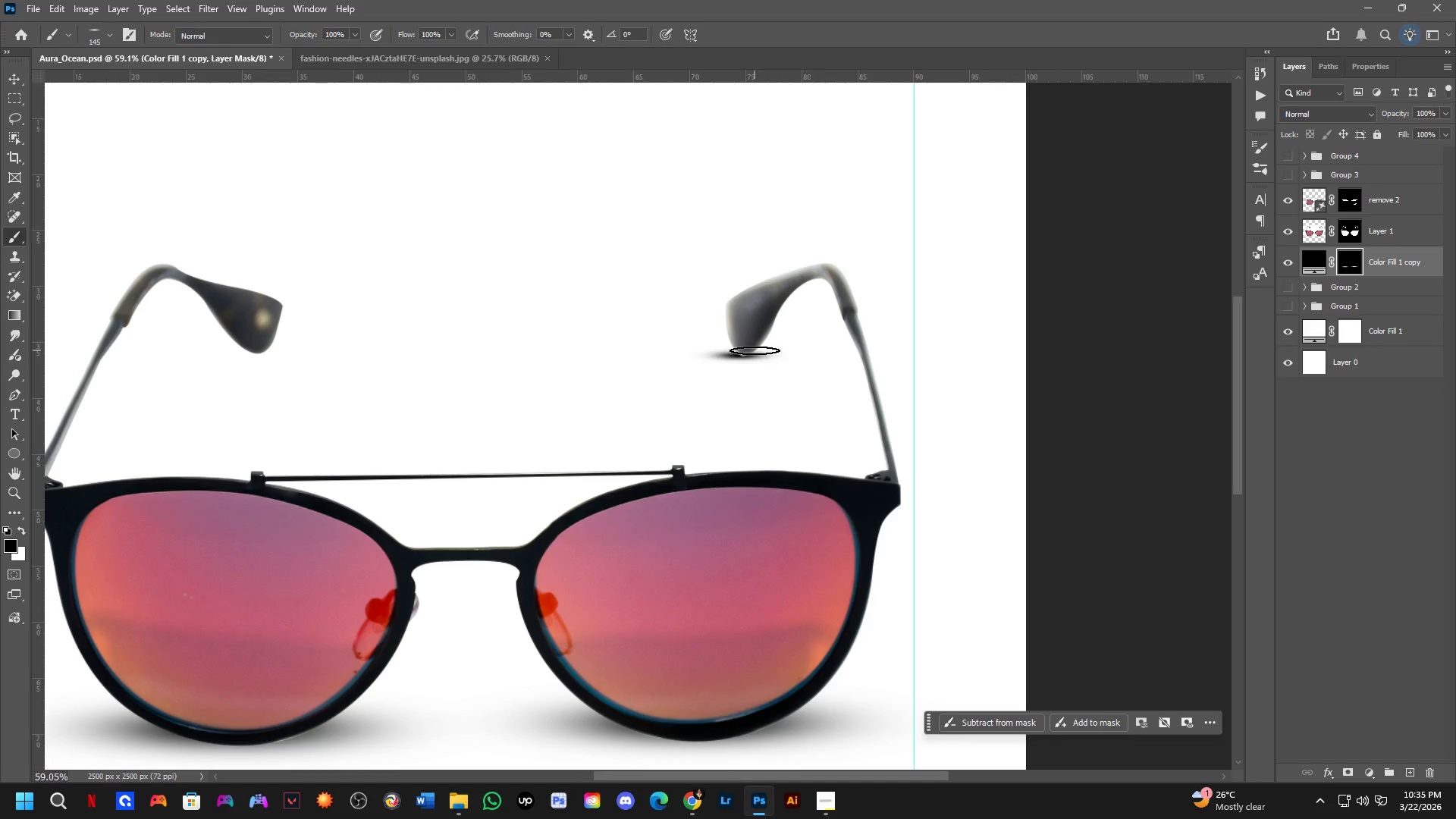 
hold_key(key=AltLeft, duration=0.47)
 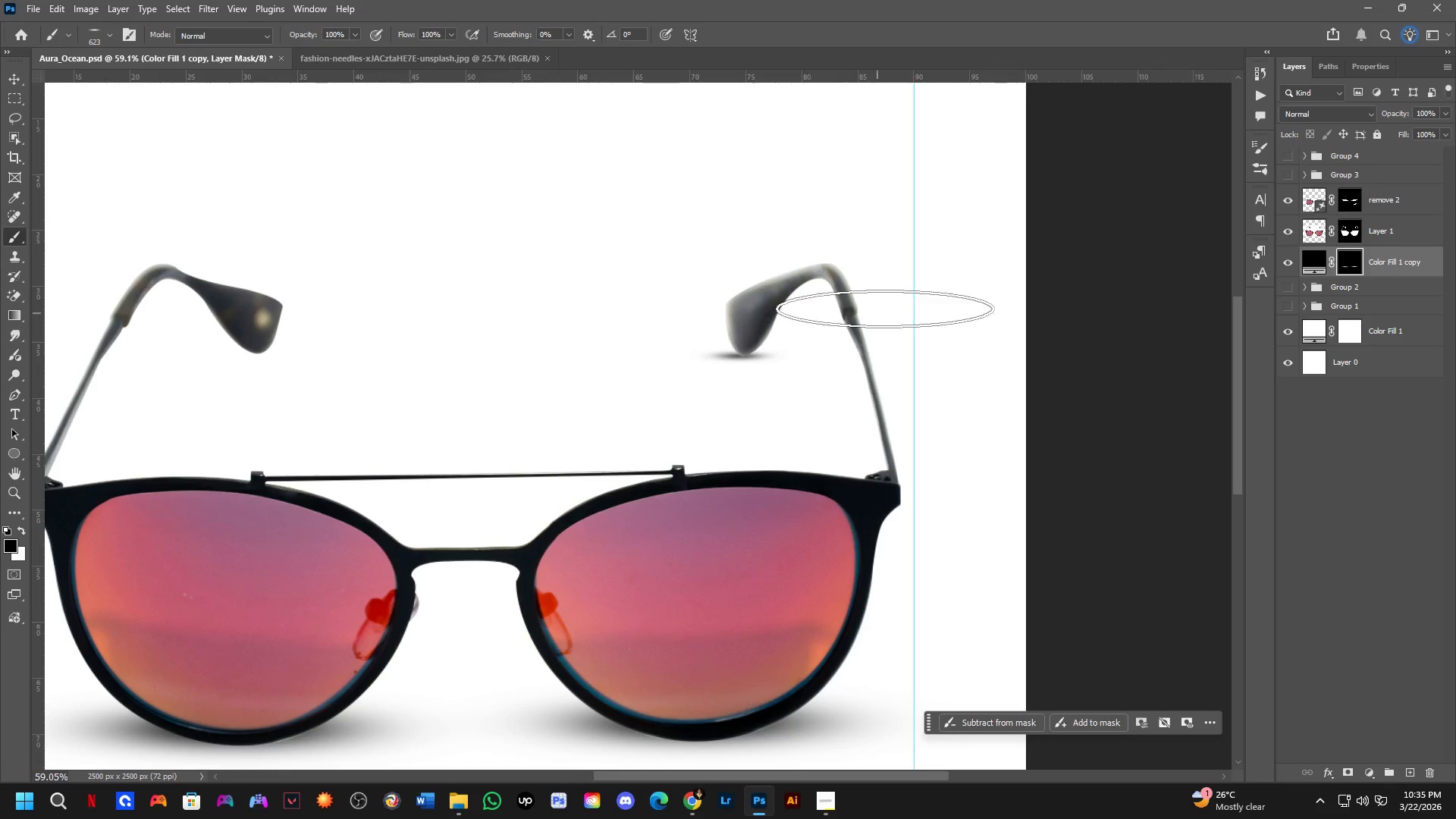 
key(Shift+ShiftLeft)
 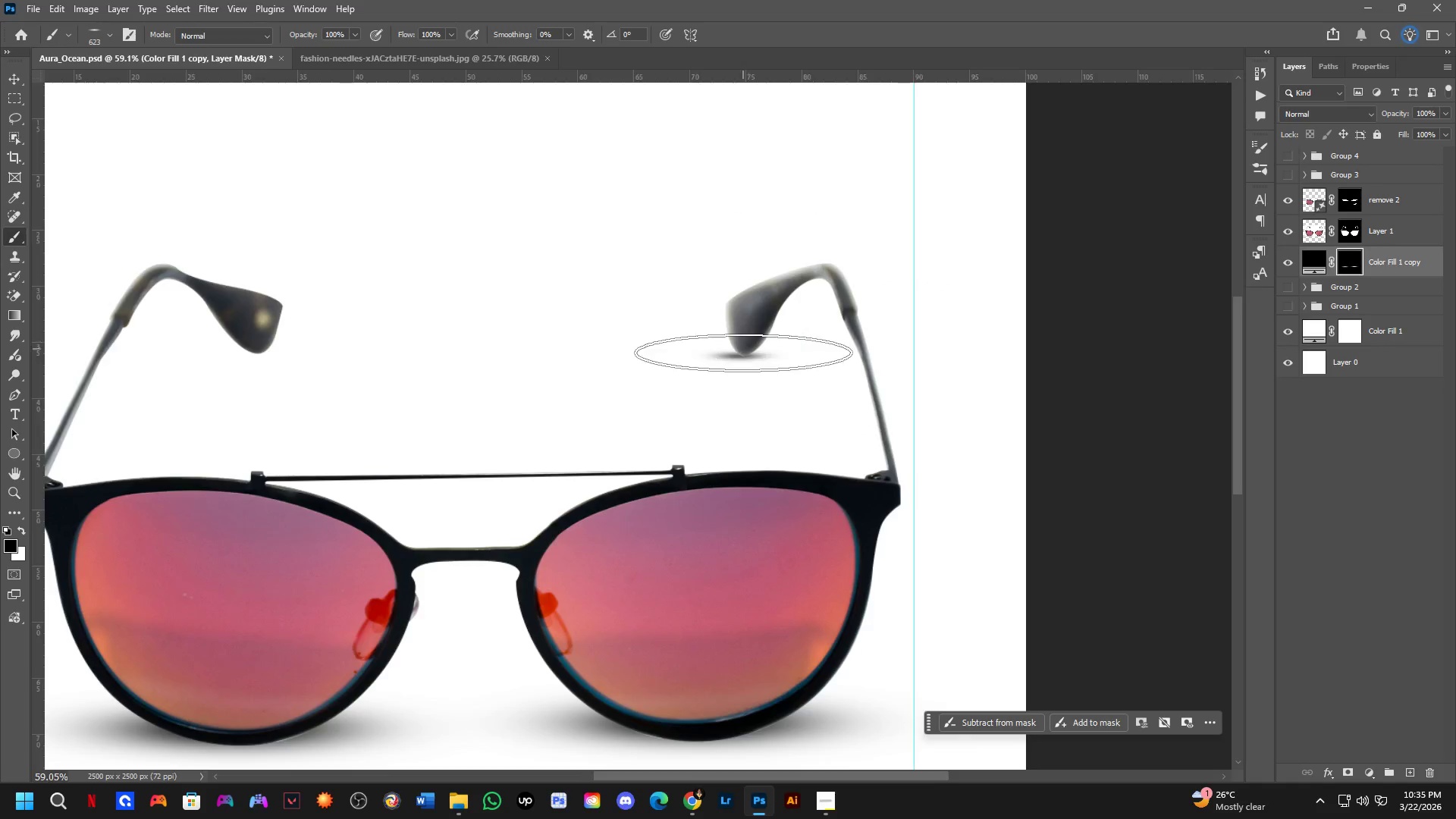 
scroll: coordinate [770, 417], scroll_direction: down, amount: 2.0
 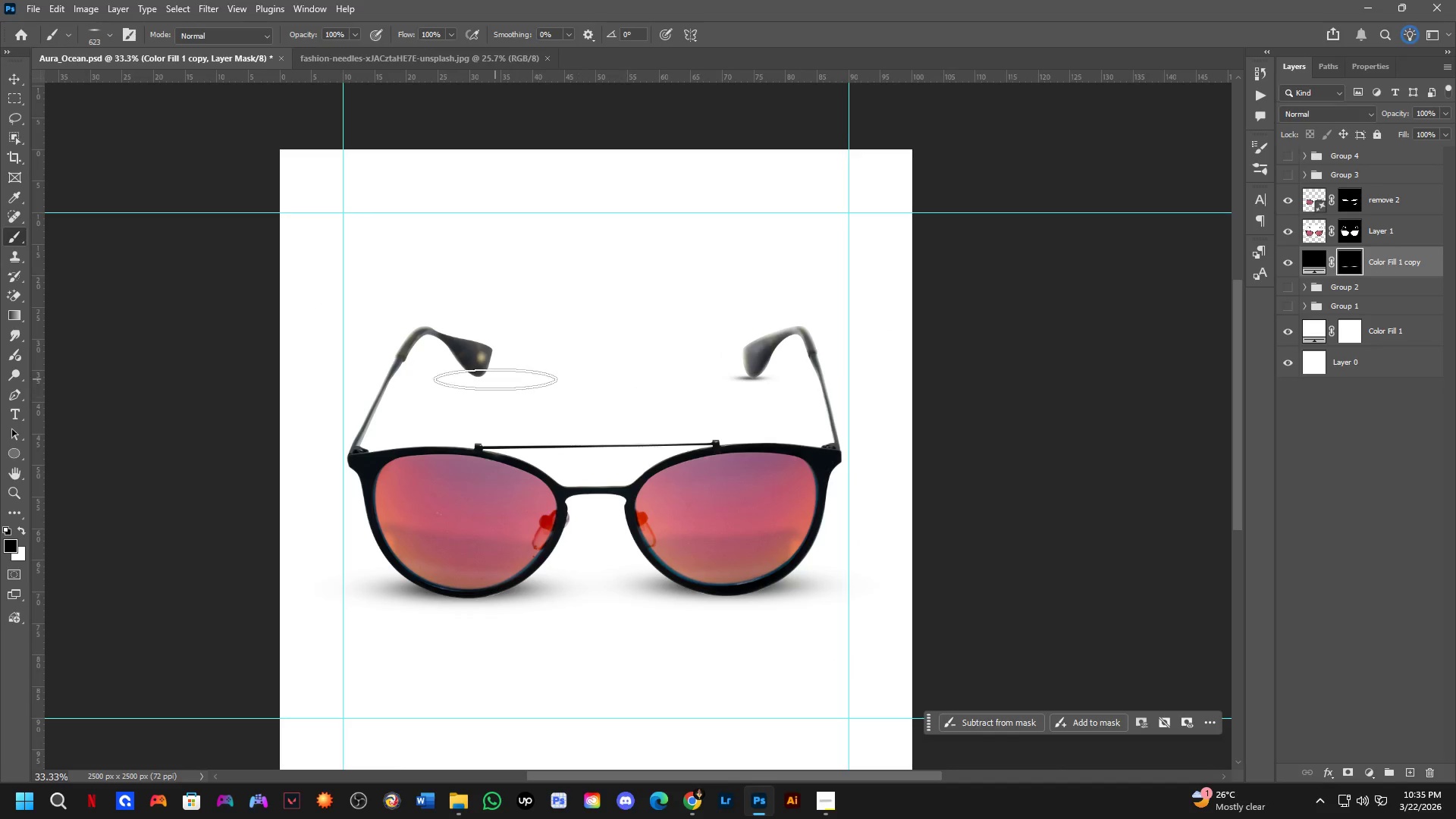 
key(Shift+ShiftLeft)
 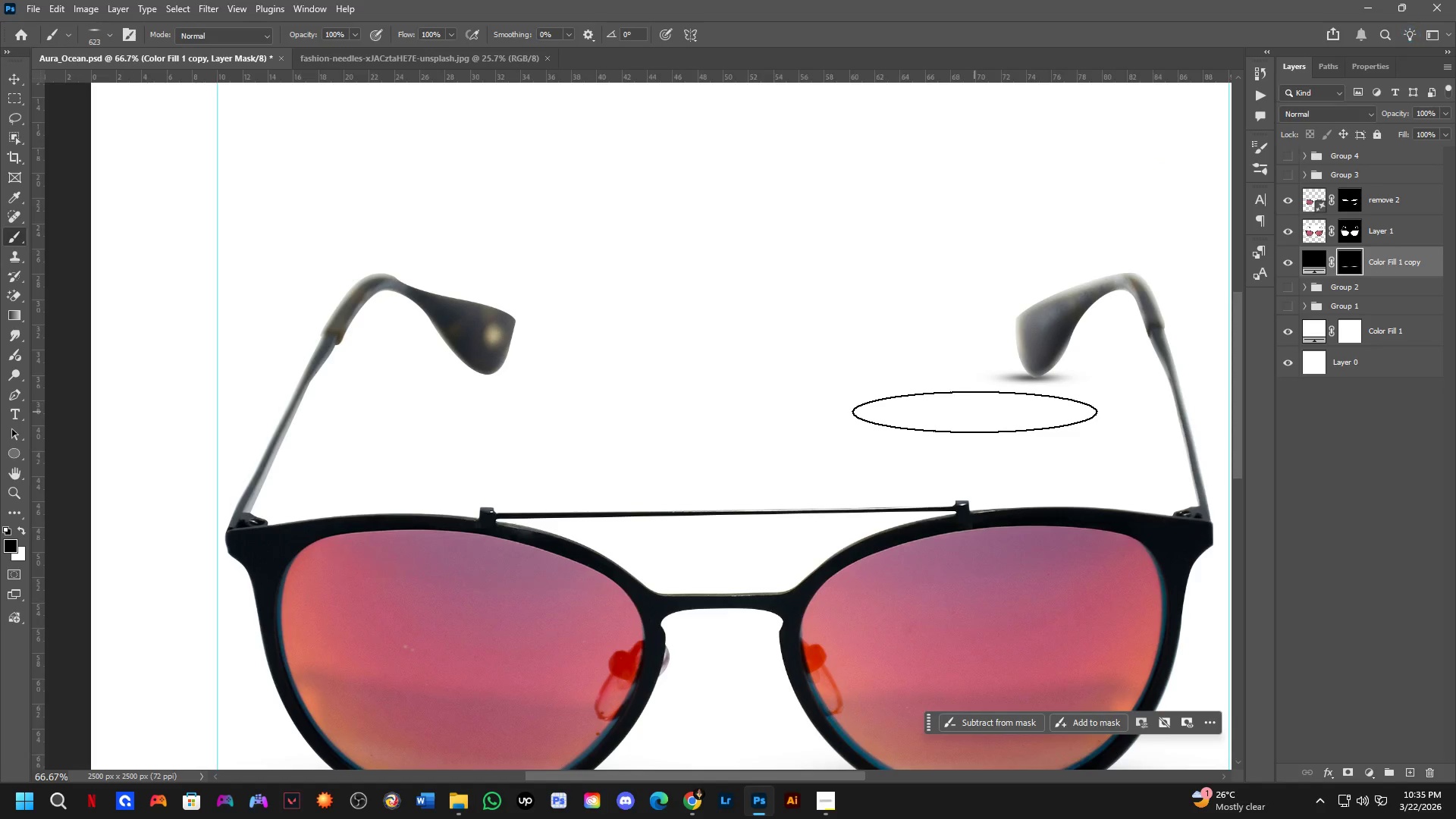 
scroll: coordinate [438, 378], scroll_direction: up, amount: 6.0
 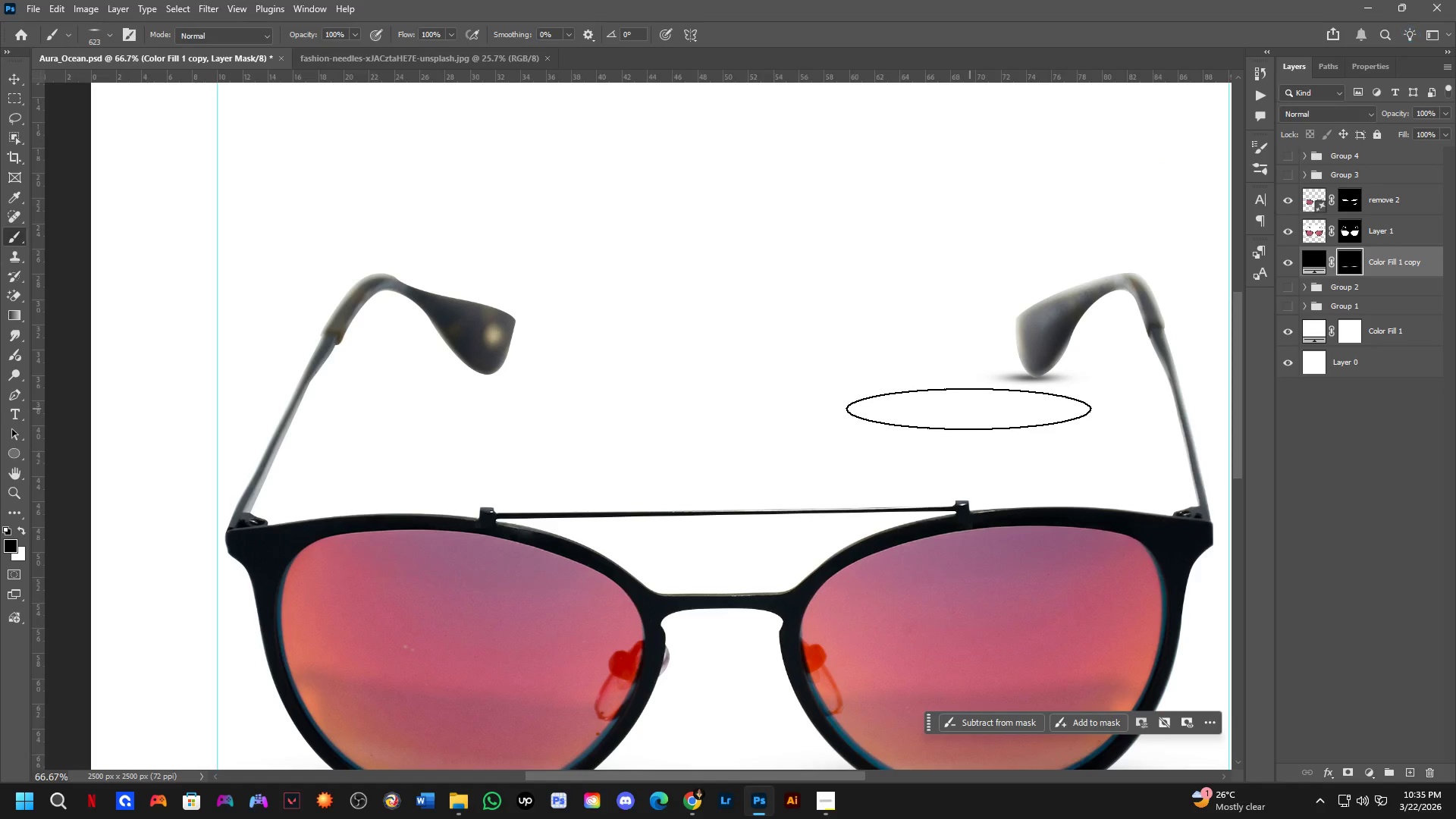 
hold_key(key=ControlLeft, duration=0.44)
 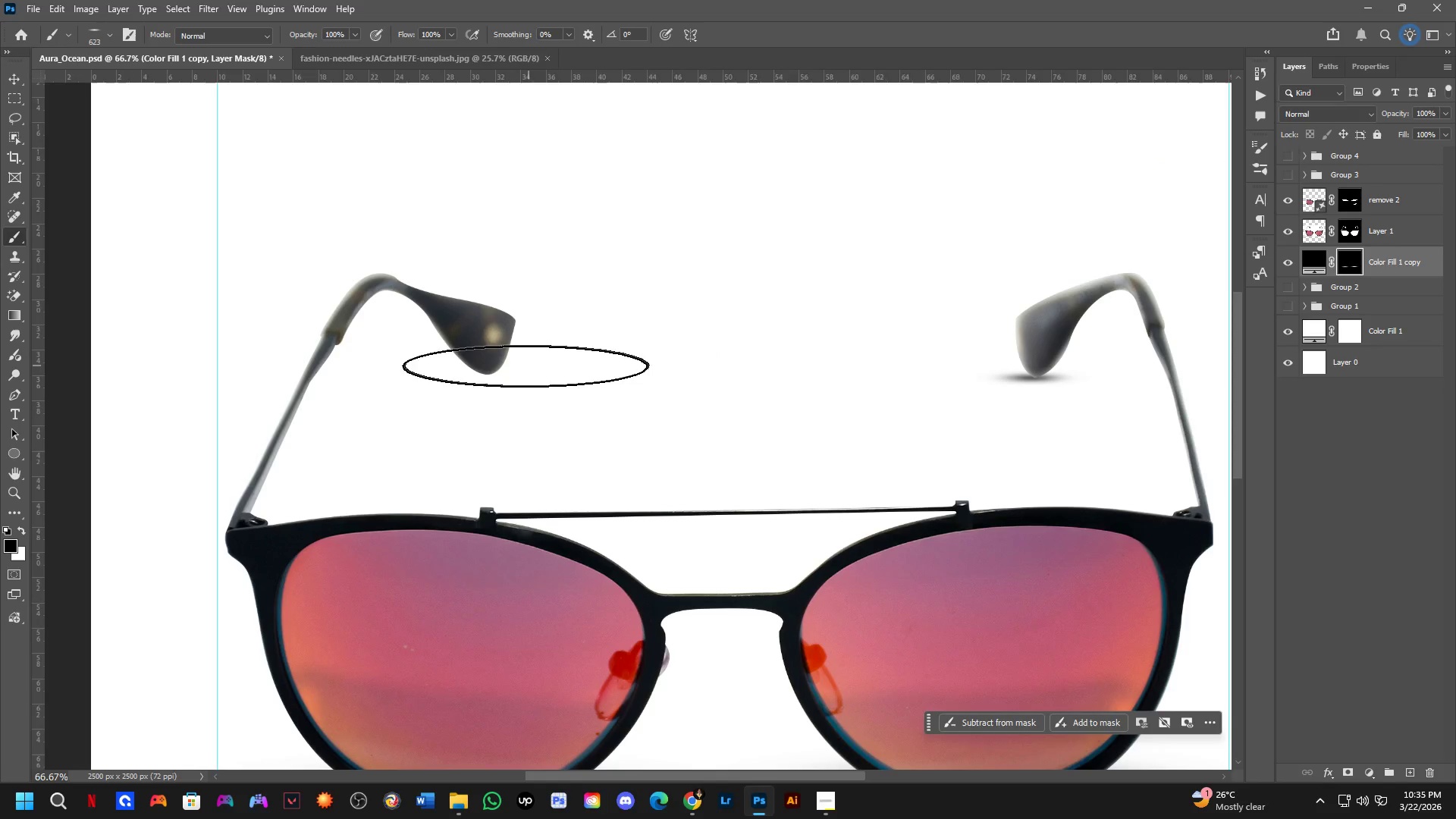 
hold_key(key=AltLeft, duration=0.47)
 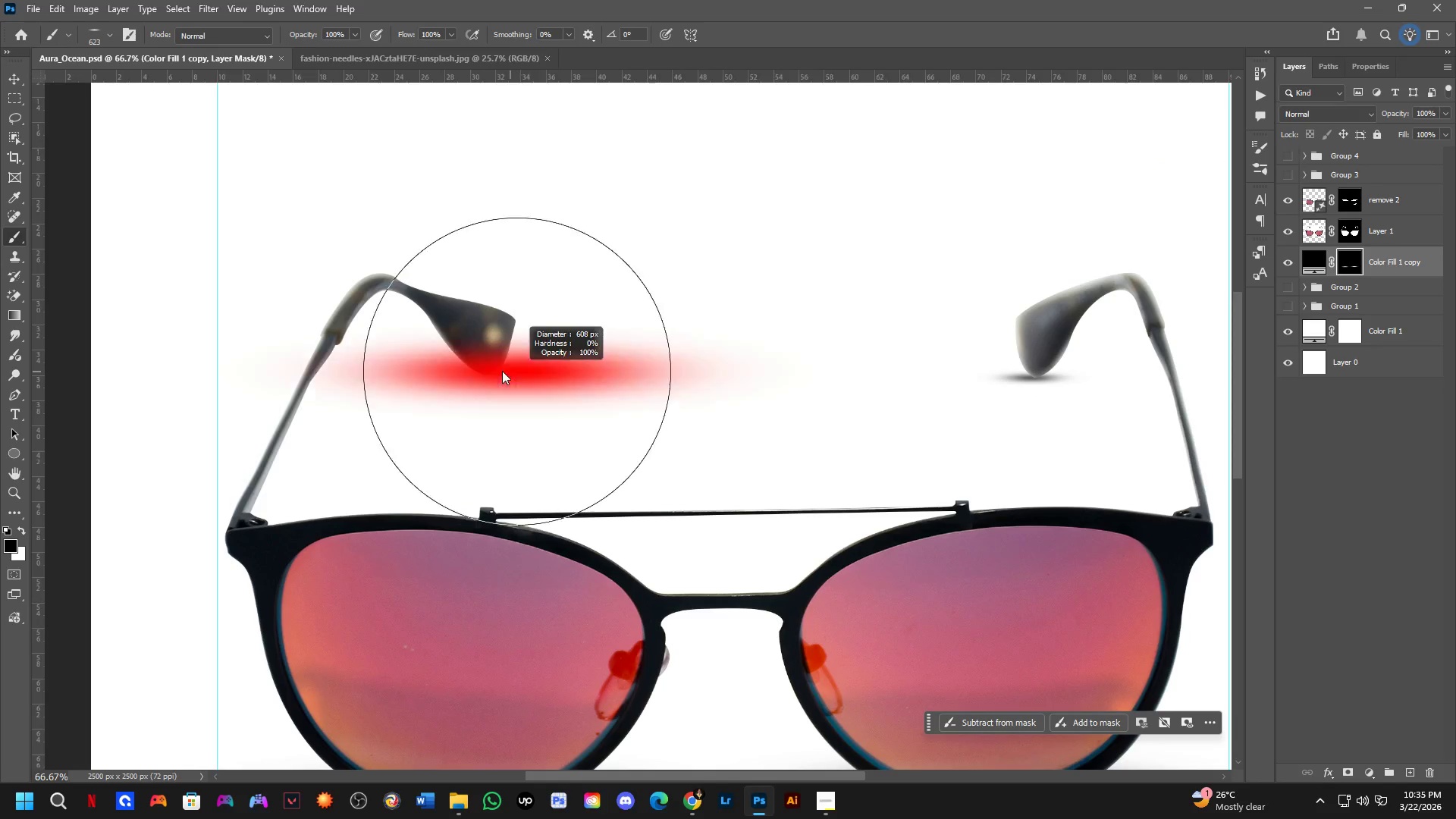 
hold_key(key=AltLeft, duration=0.86)
 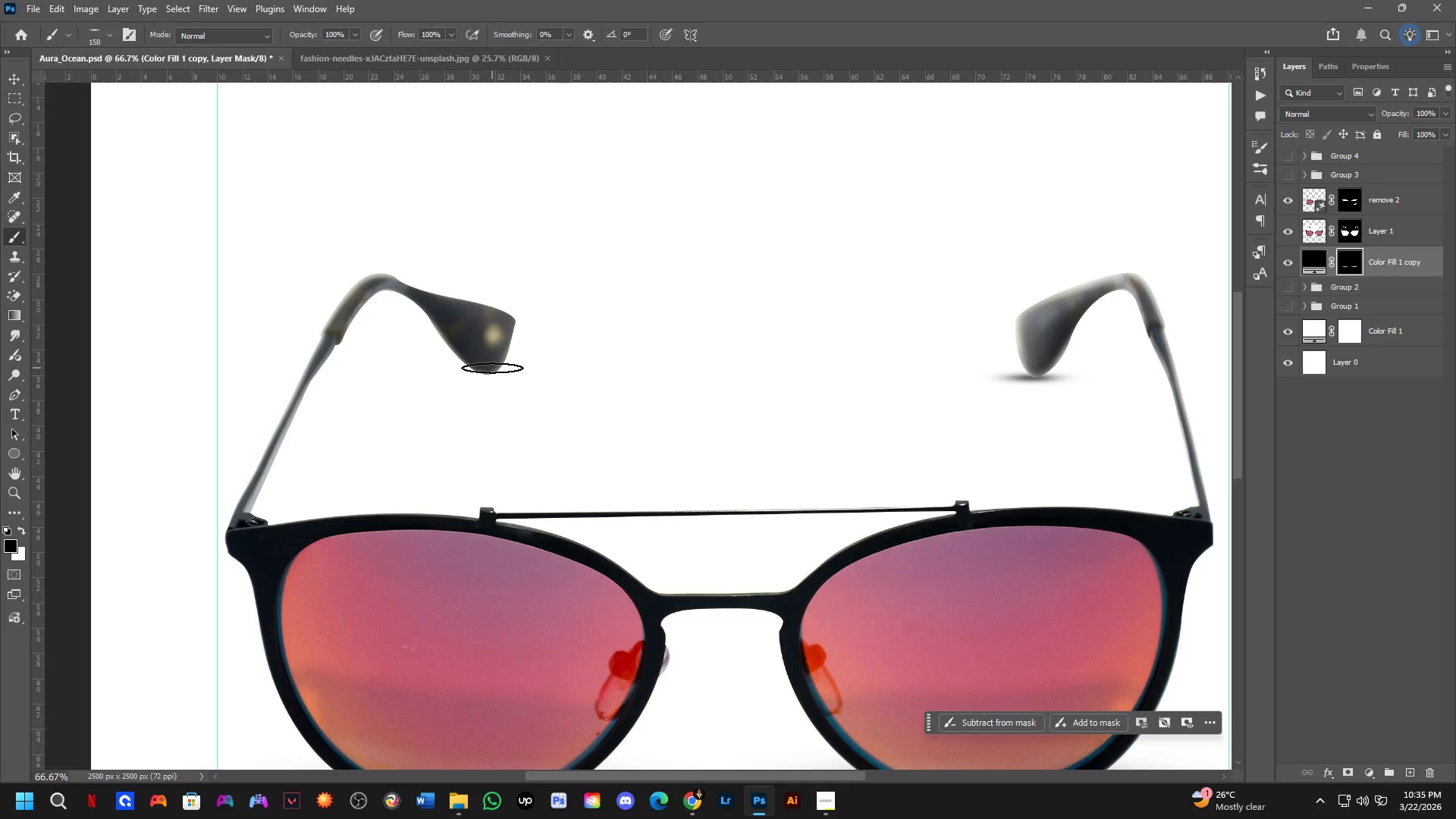 
hold_key(key=AltLeft, duration=0.34)
 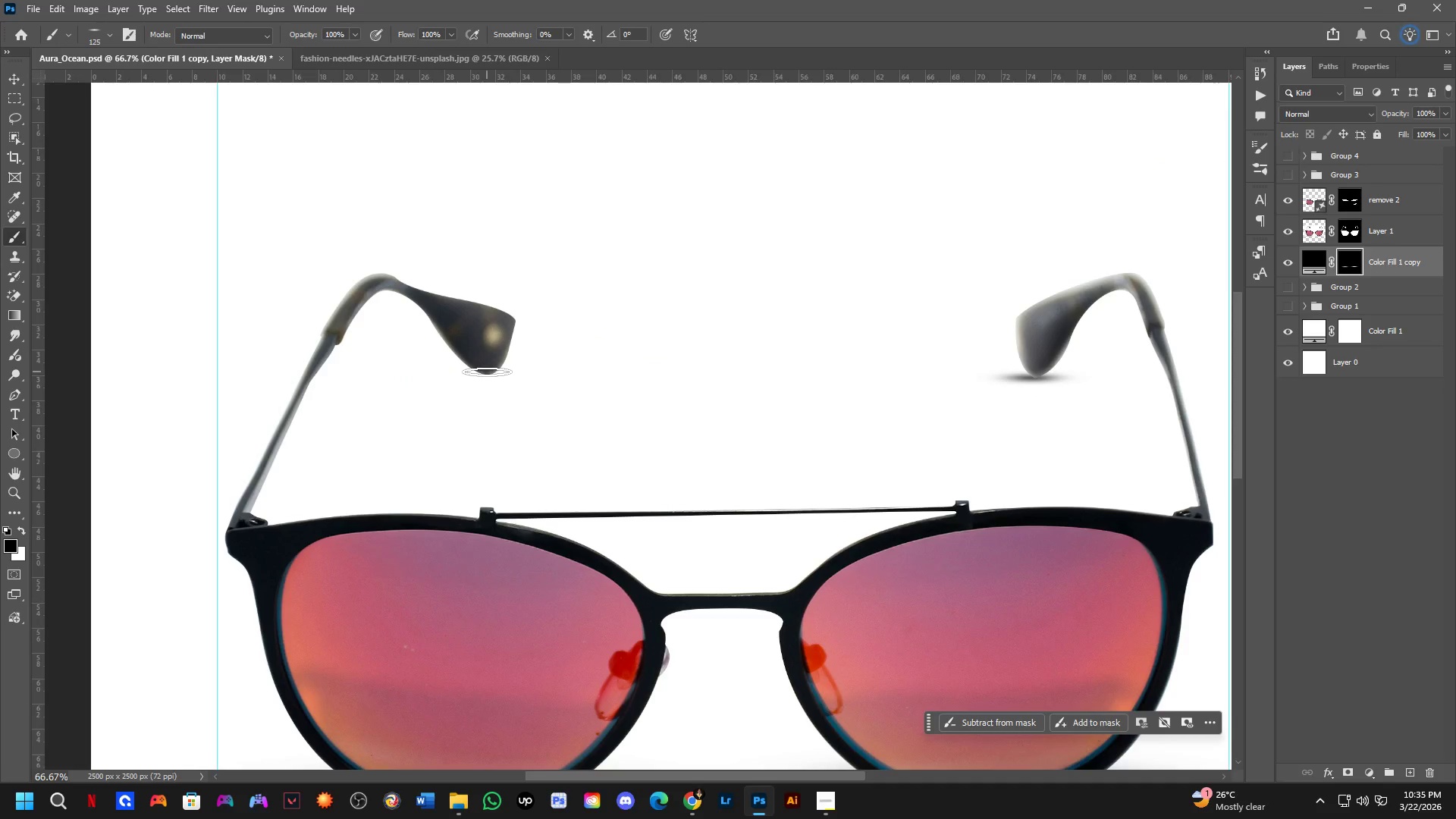 
left_click([488, 375])
 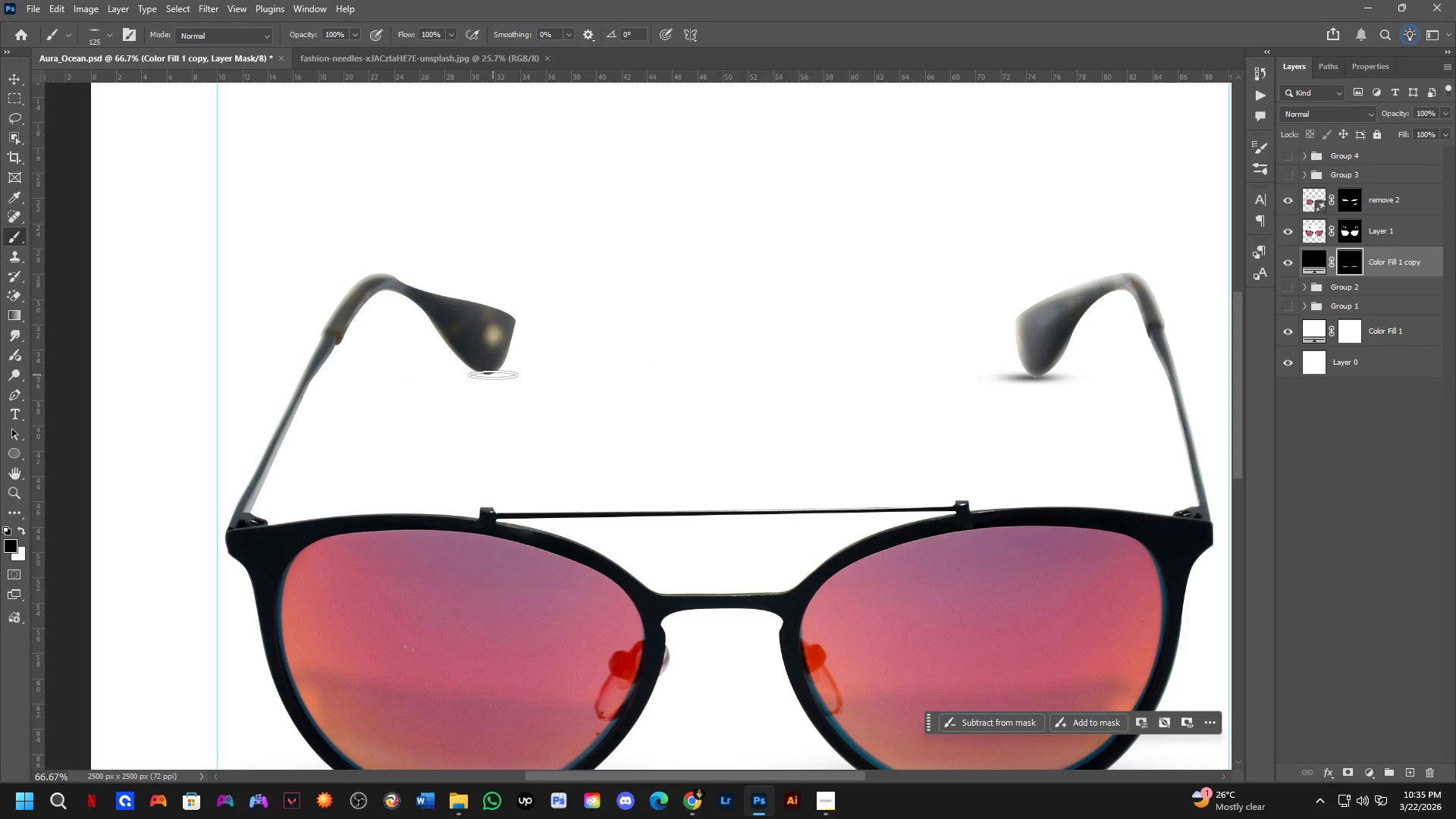 
key(X)
 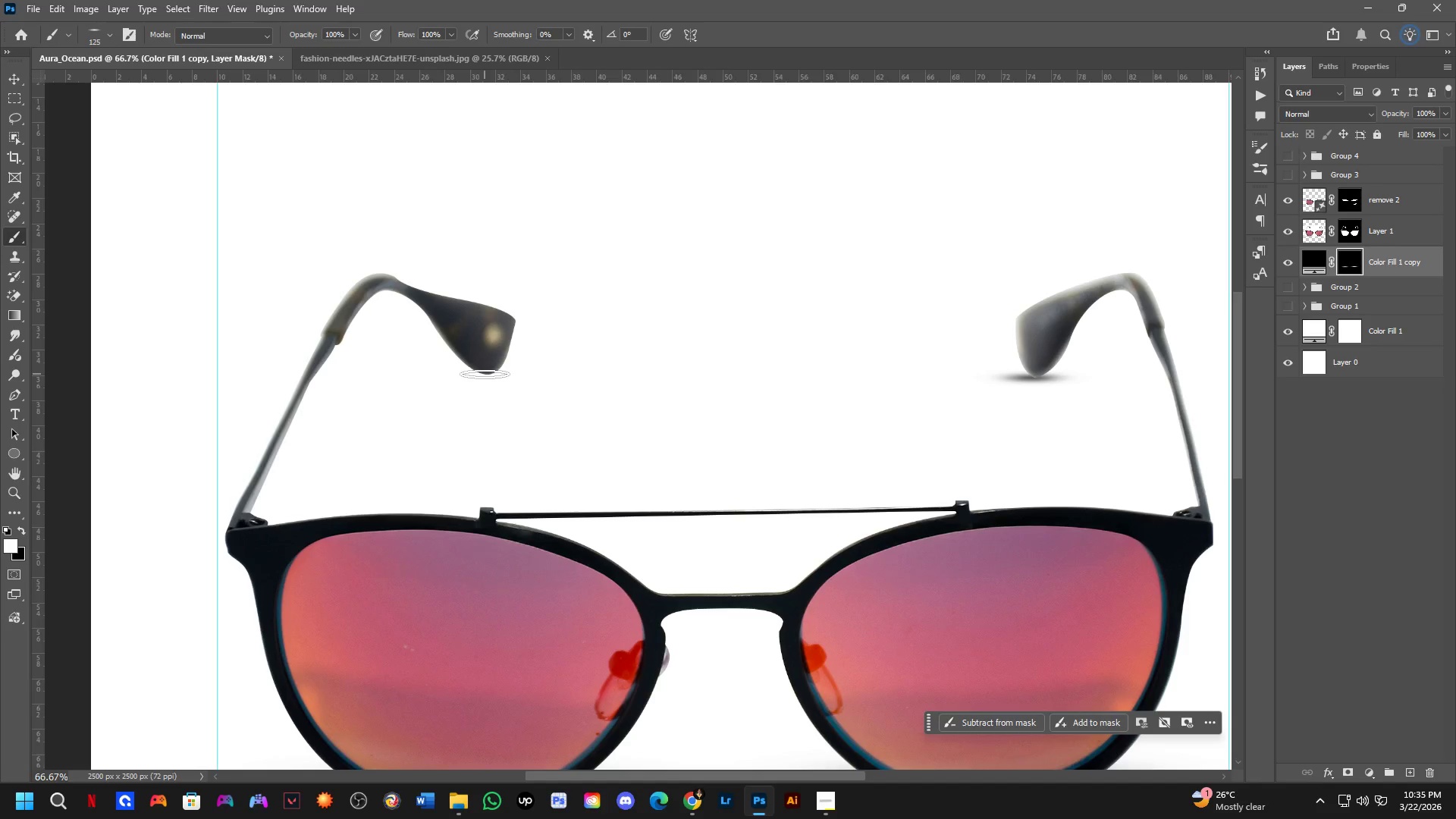 
left_click([485, 374])
 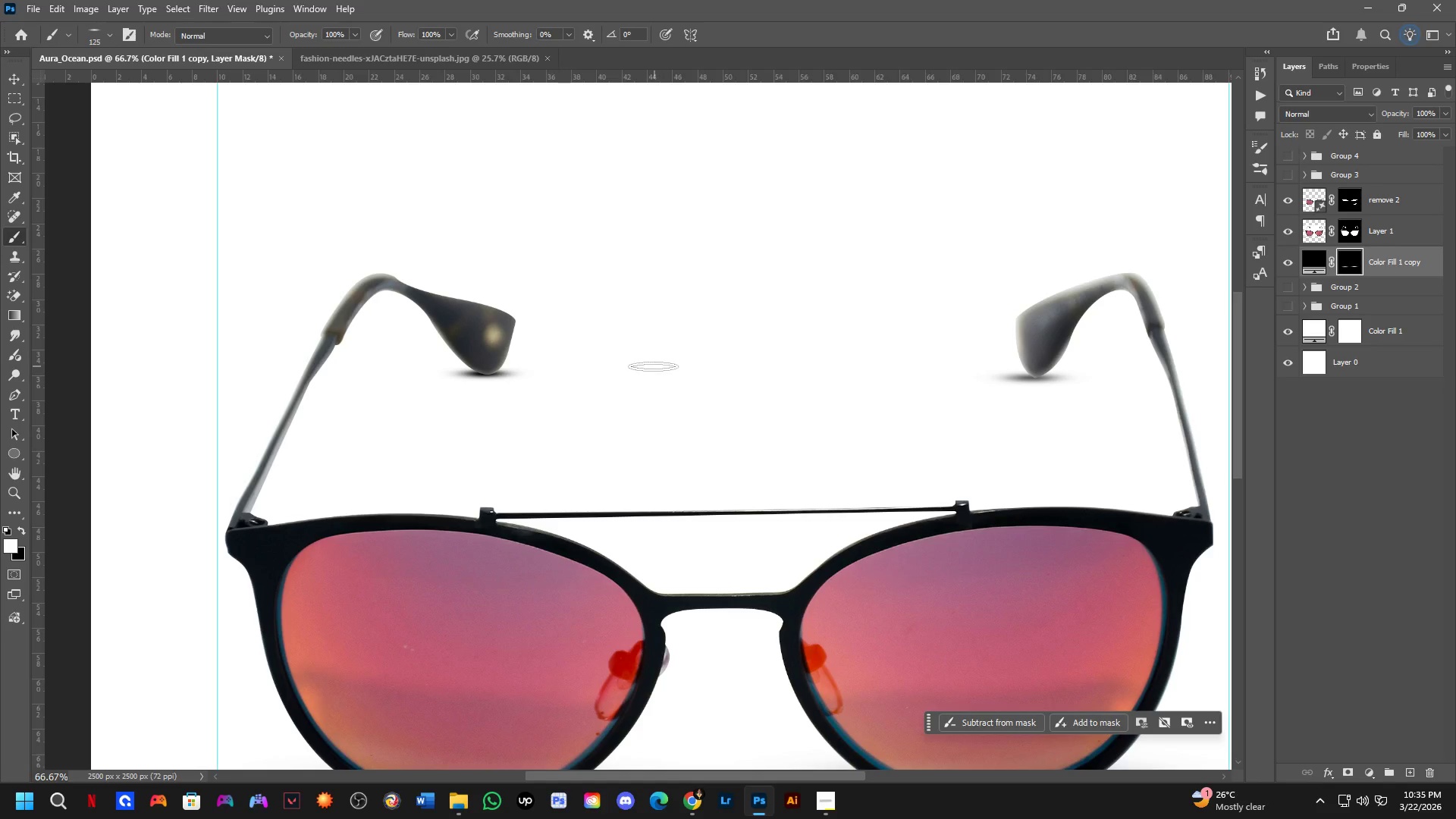 
key(Shift+ShiftLeft)
 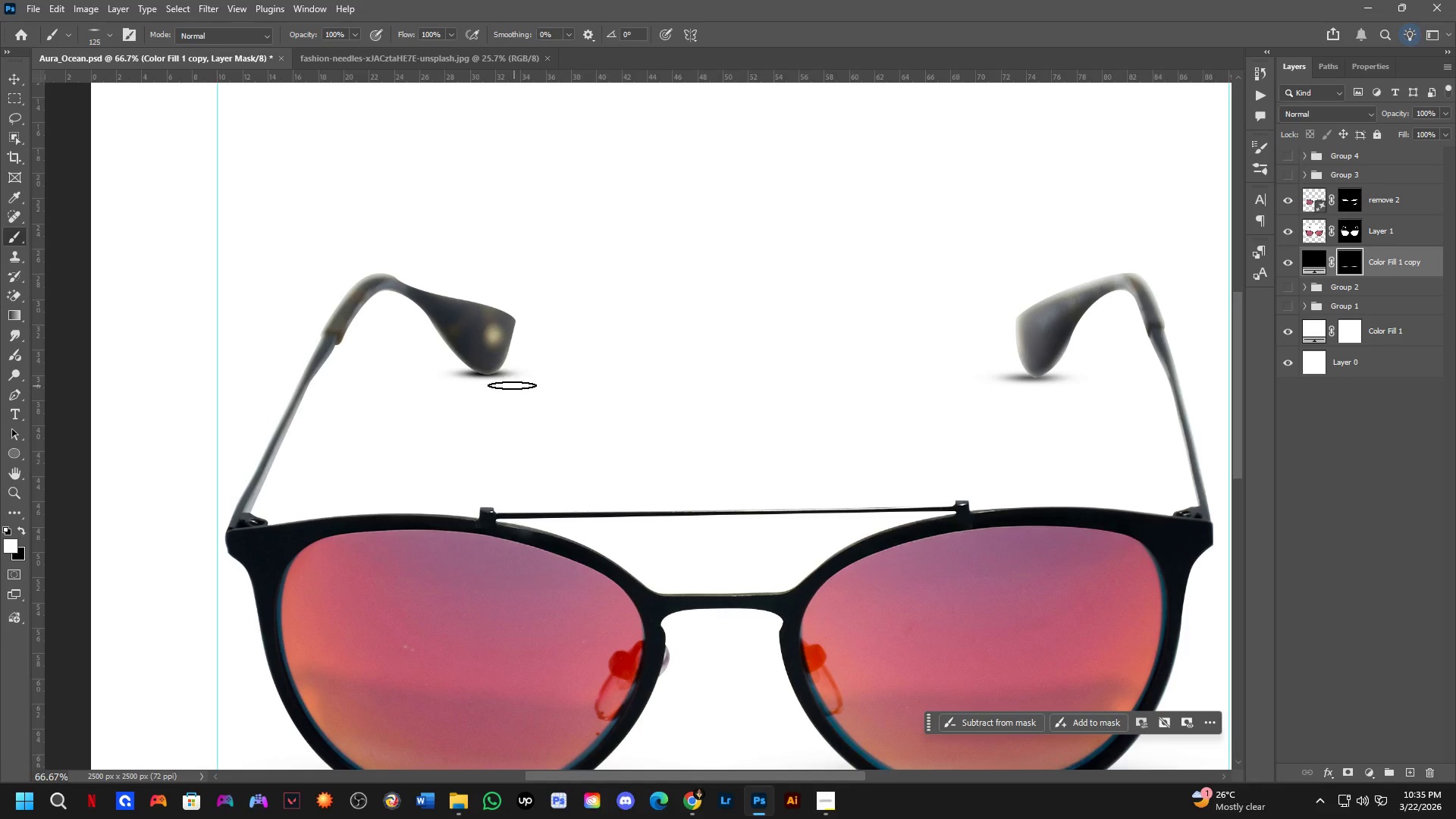 
scroll: coordinate [464, 356], scroll_direction: up, amount: 3.0
 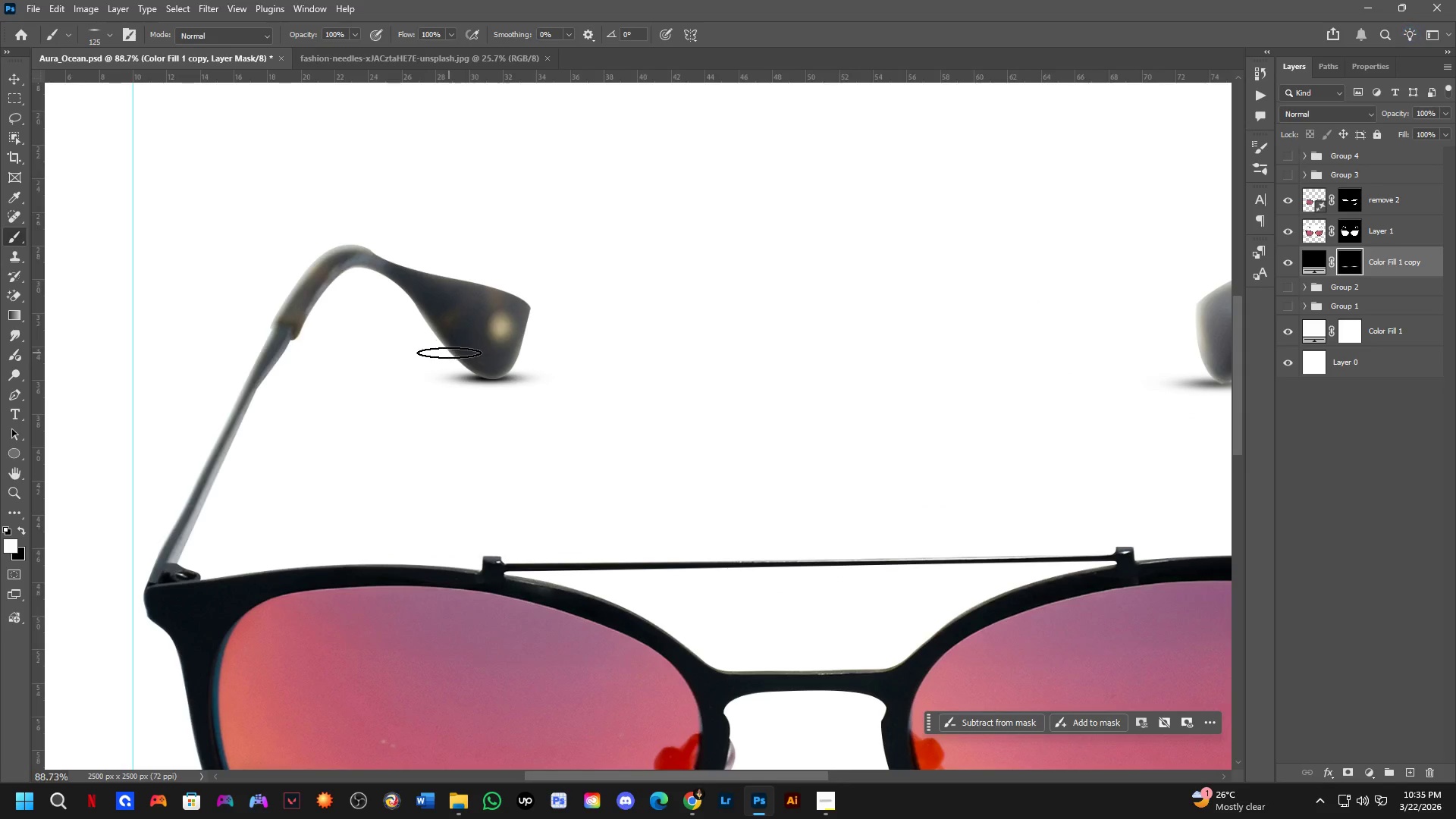 
key(X)
 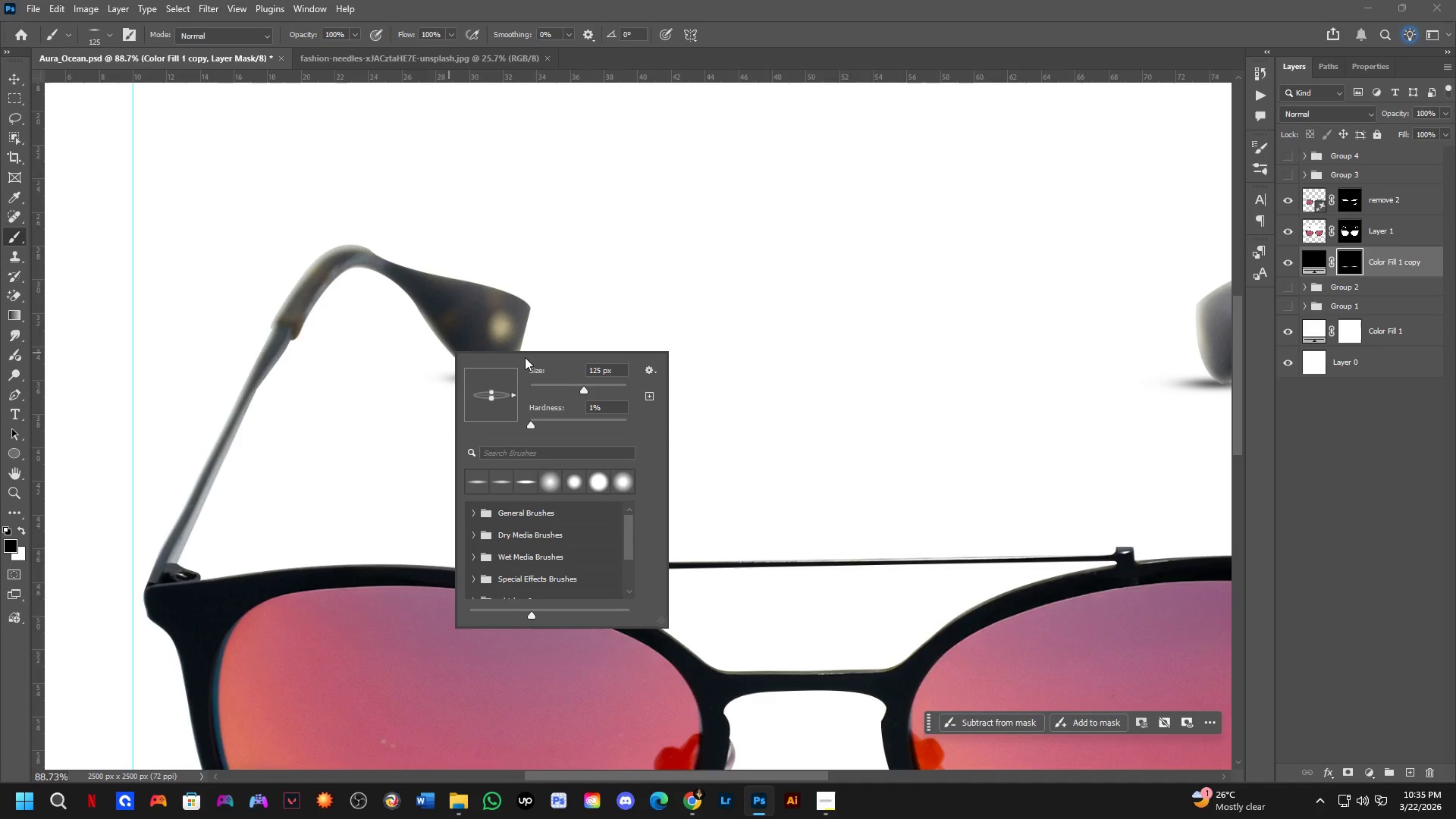 
key(Alt+AltLeft)
 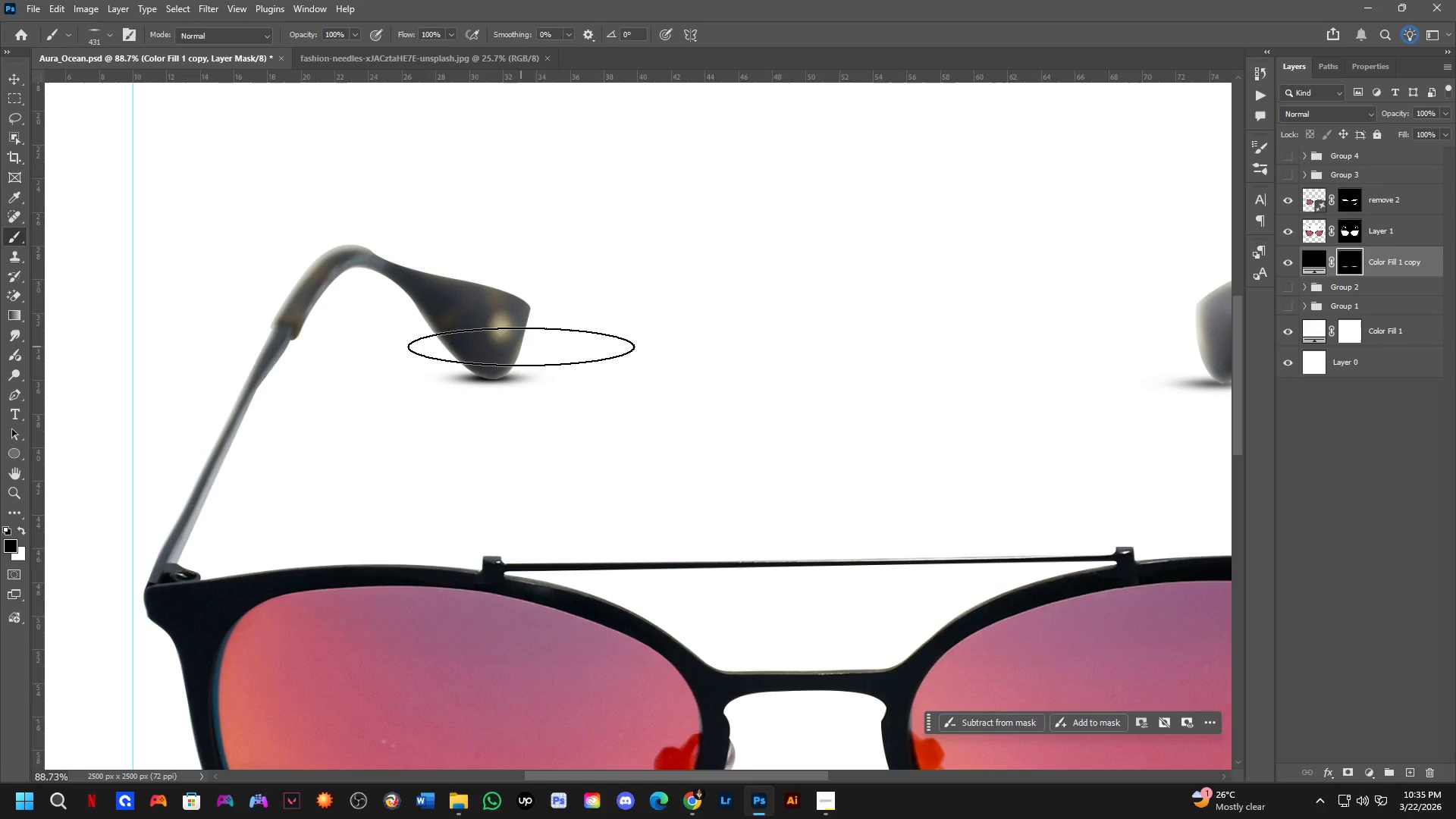 
key(X)
 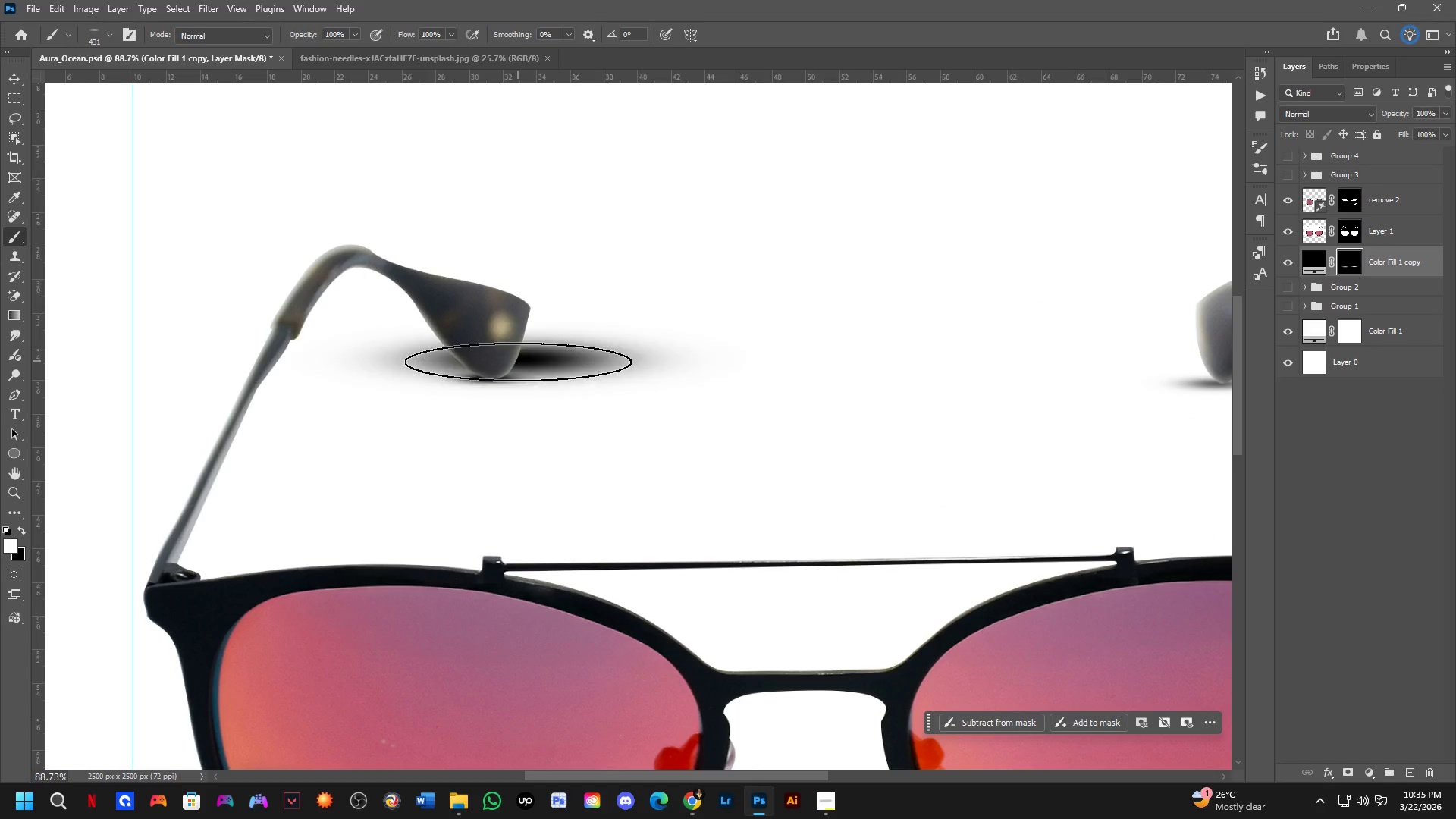 
key(Control+ControlLeft)
 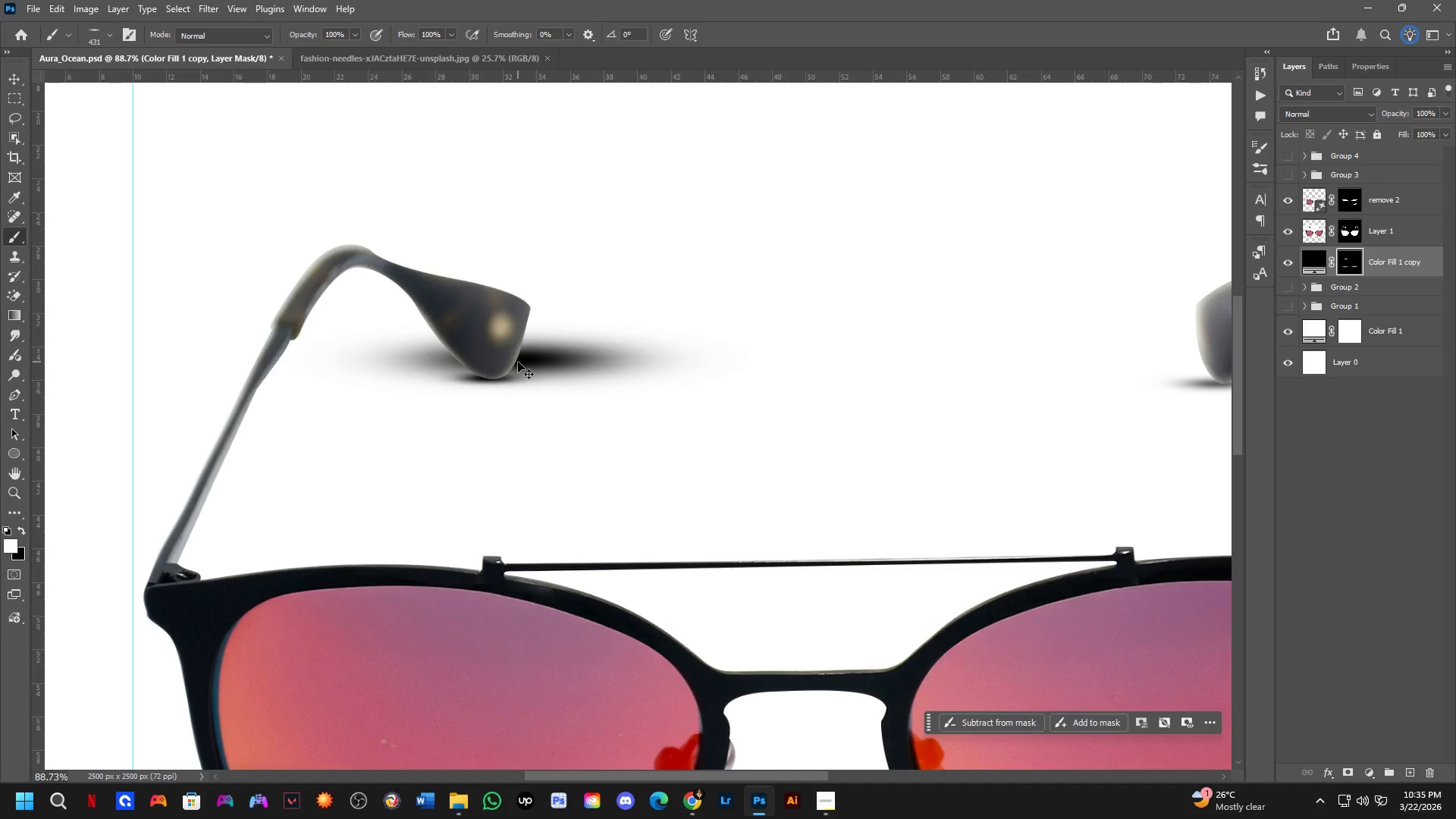 
key(Control+Z)
 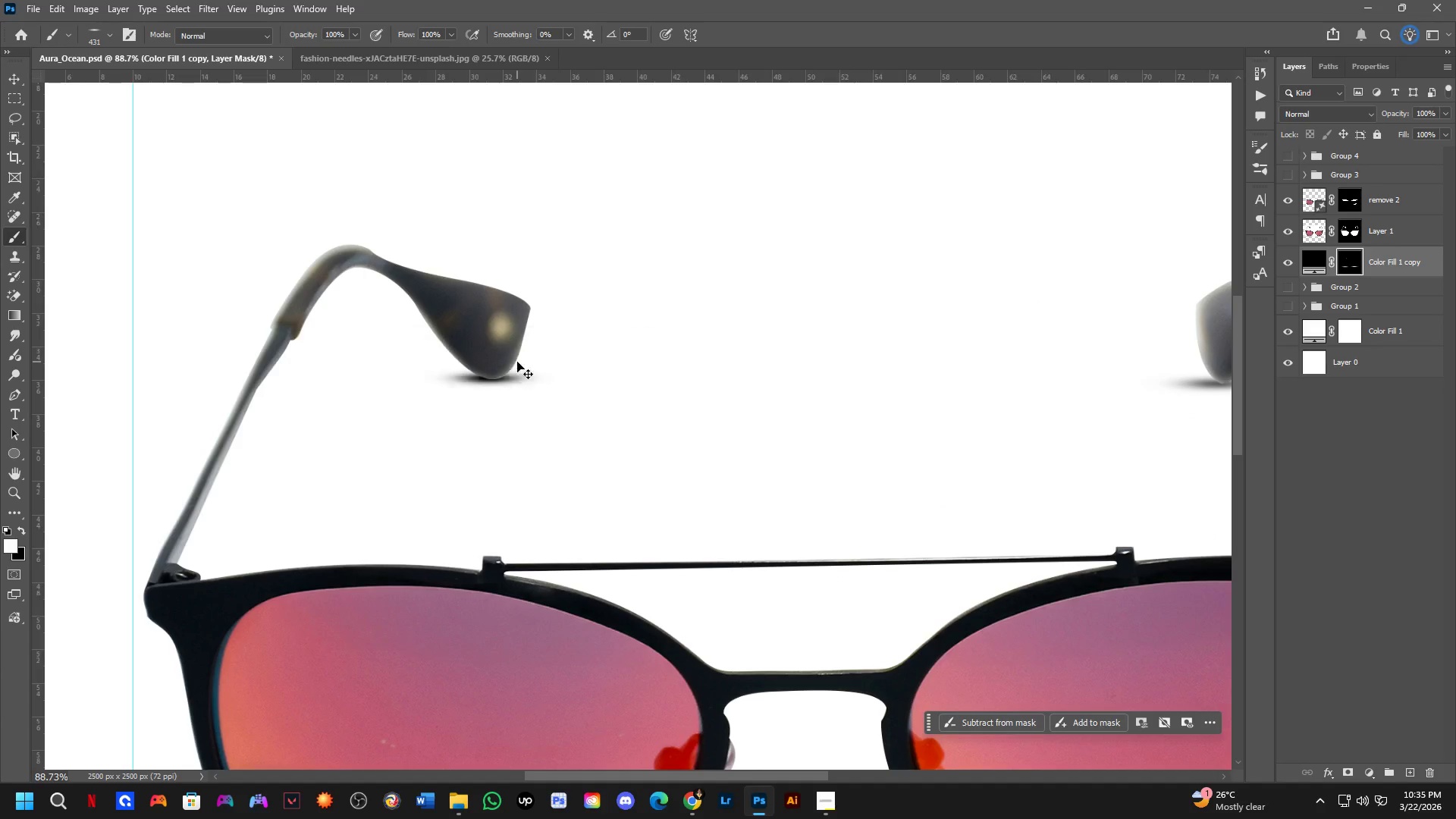 
key(X)
 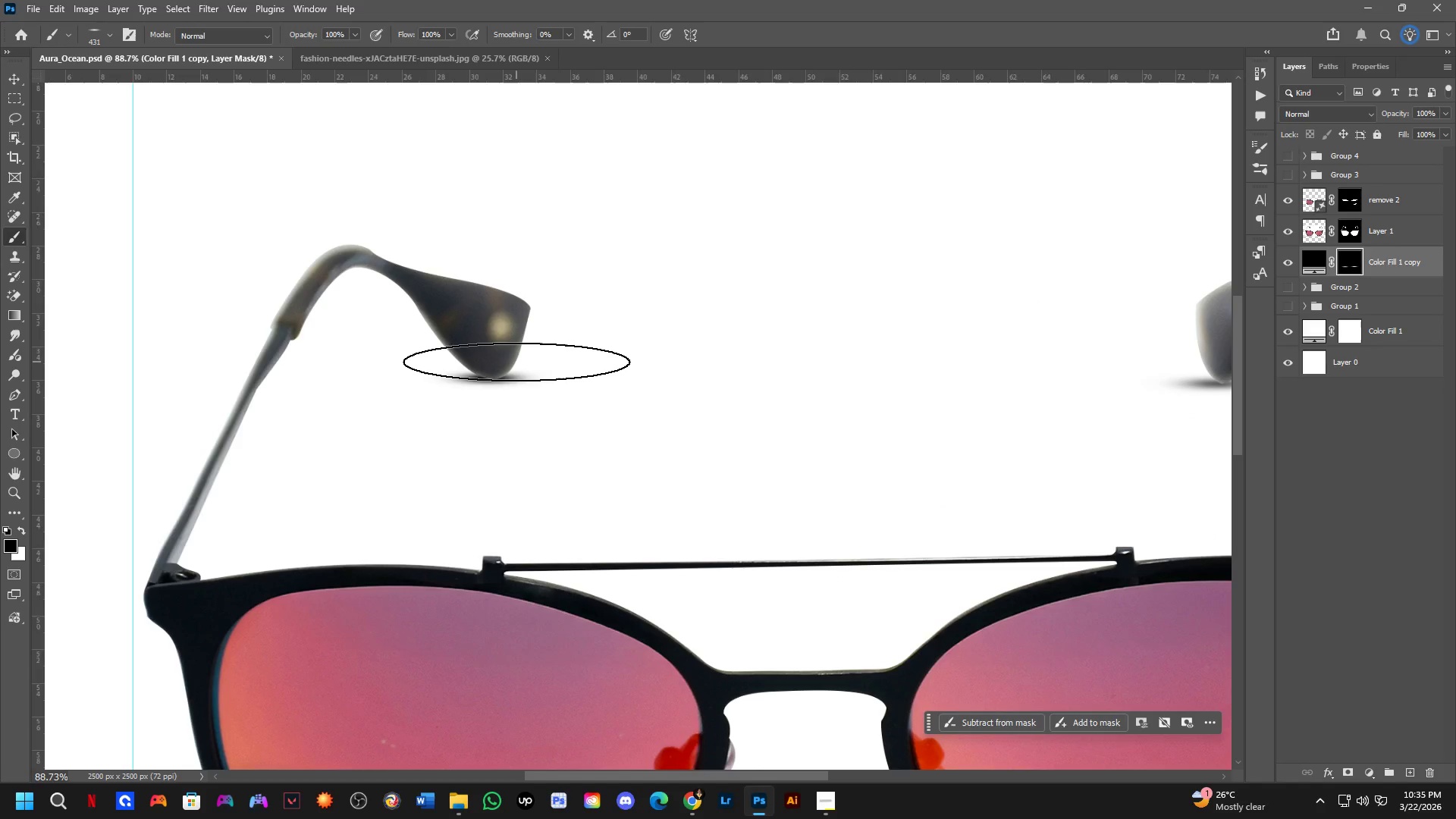 
left_click([516, 362])
 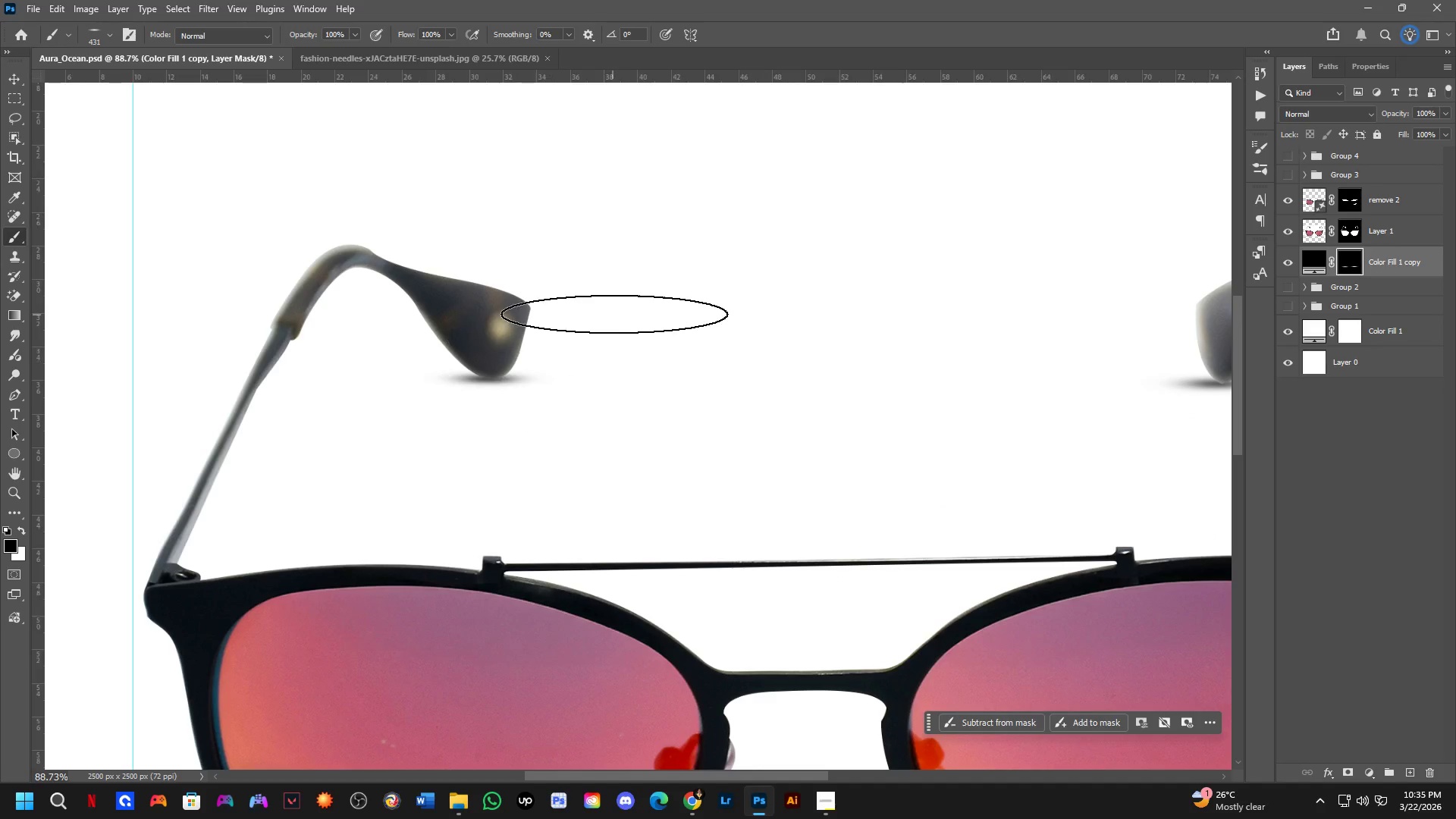 
key(Shift+ShiftLeft)
 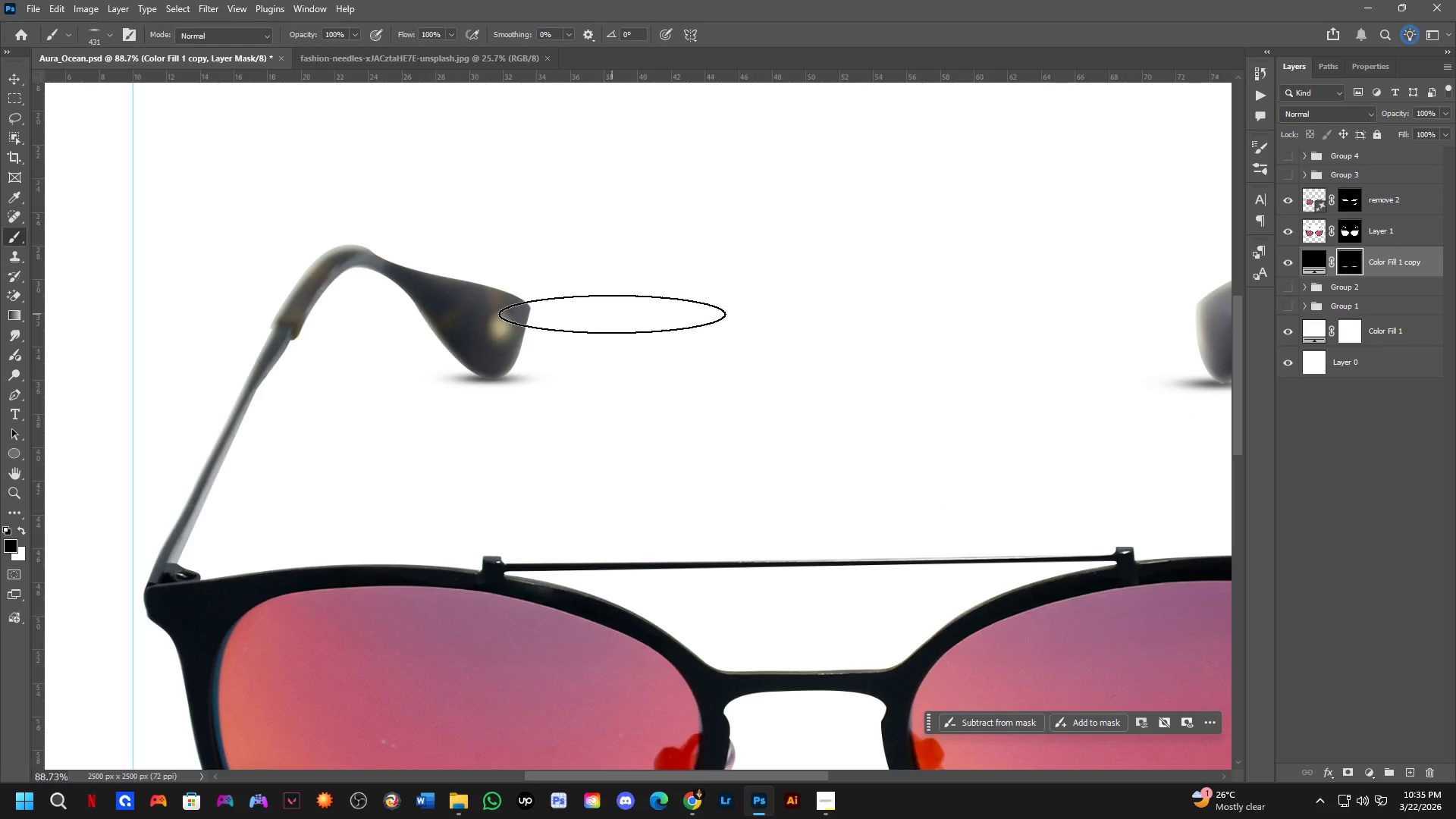 
scroll: coordinate [855, 402], scroll_direction: down, amount: 7.0
 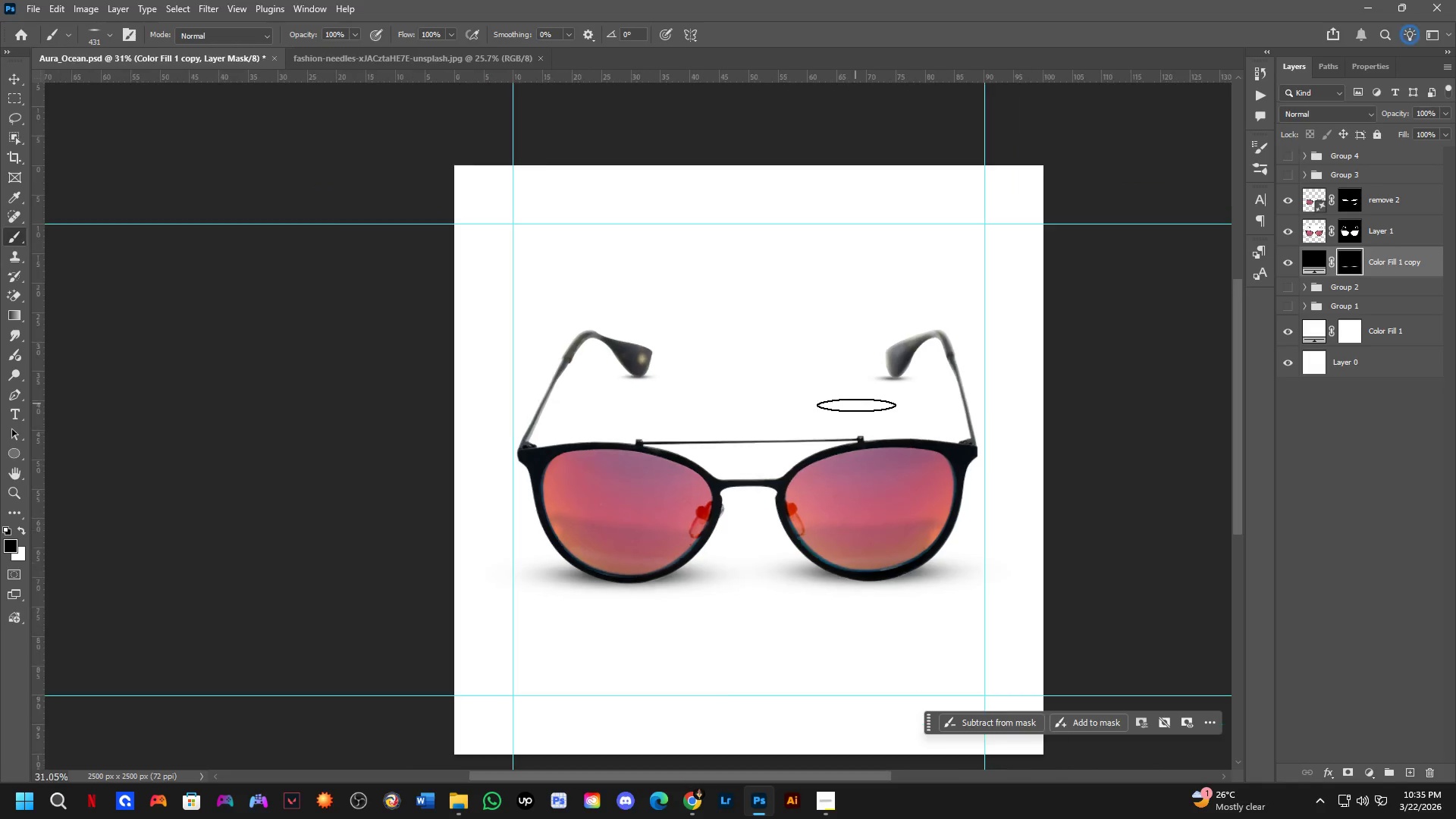 
hold_key(key=Space, duration=0.52)
 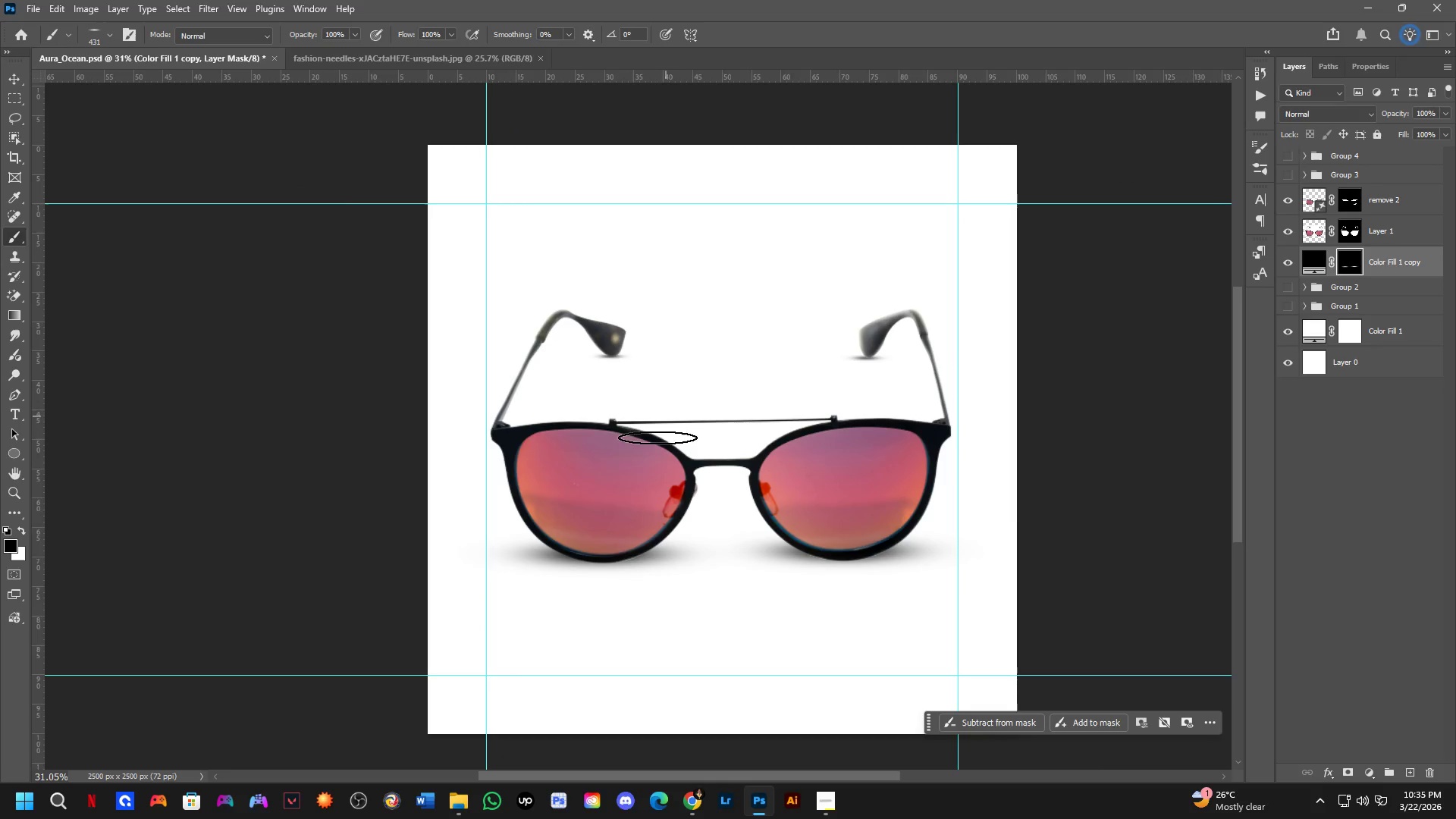 
left_click_drag(start_coordinate=[879, 450], to_coordinate=[852, 430])
 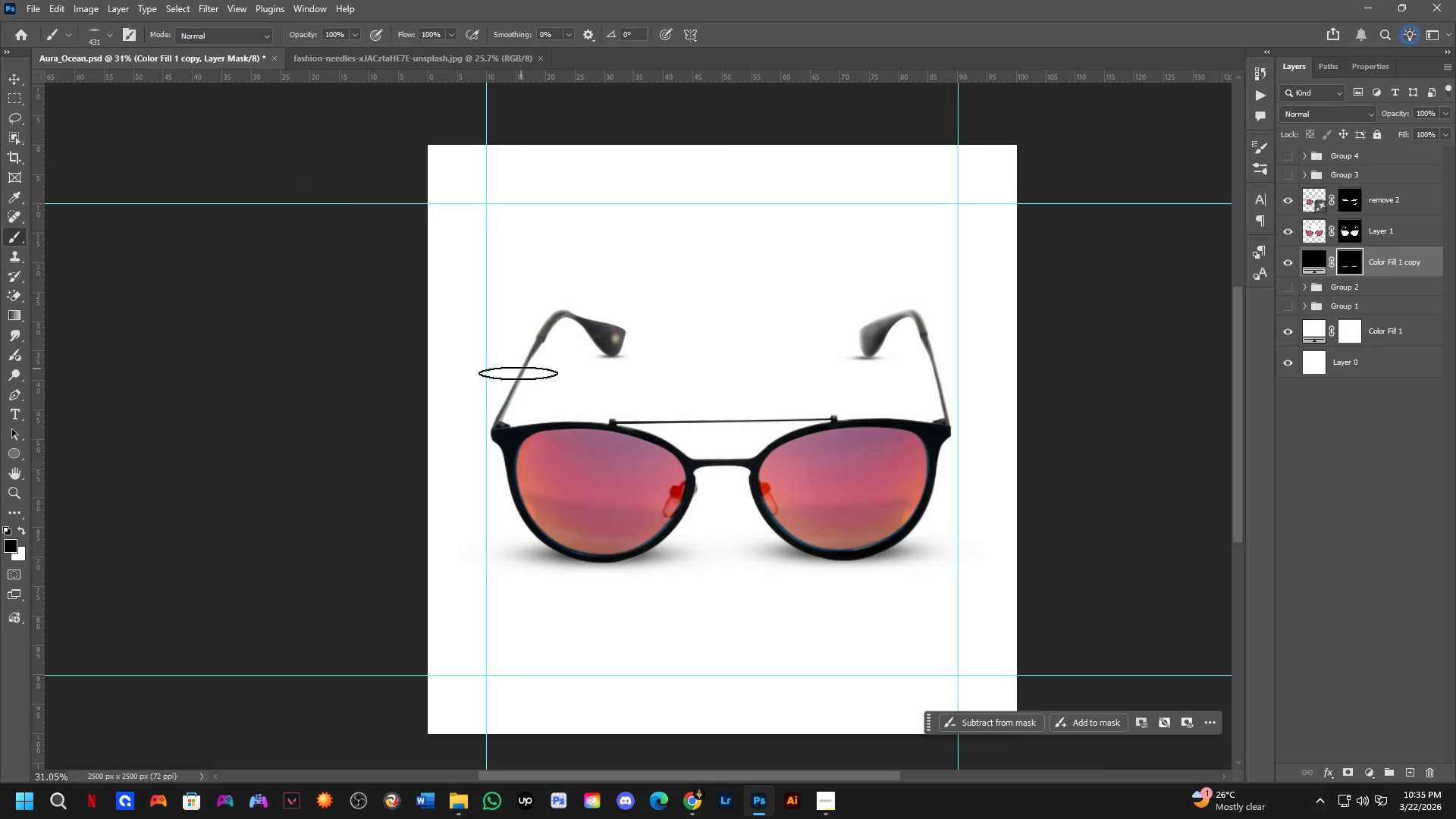 
scroll: coordinate [750, 375], scroll_direction: down, amount: 4.0
 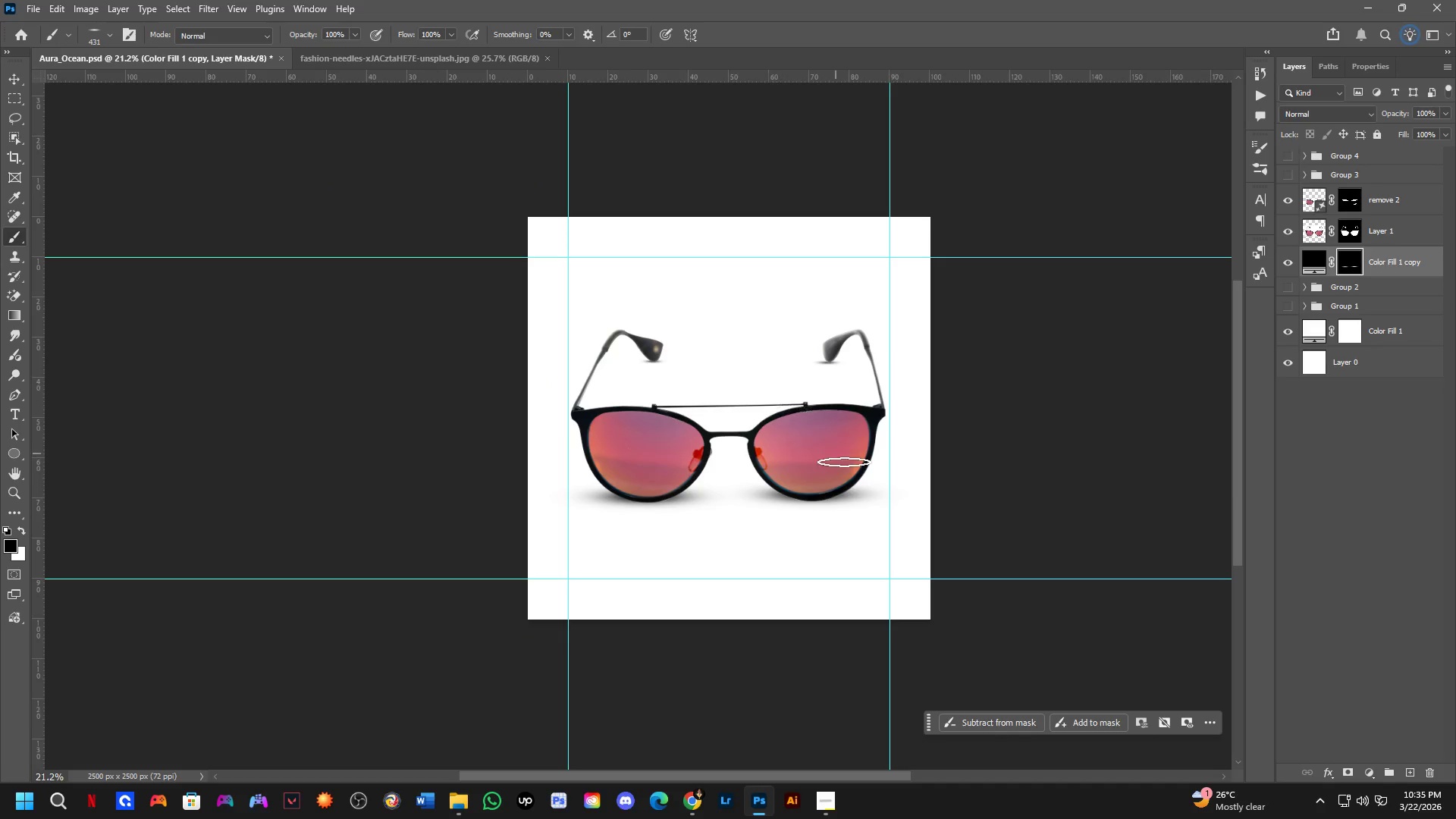 
hold_key(key=Space, duration=0.73)
 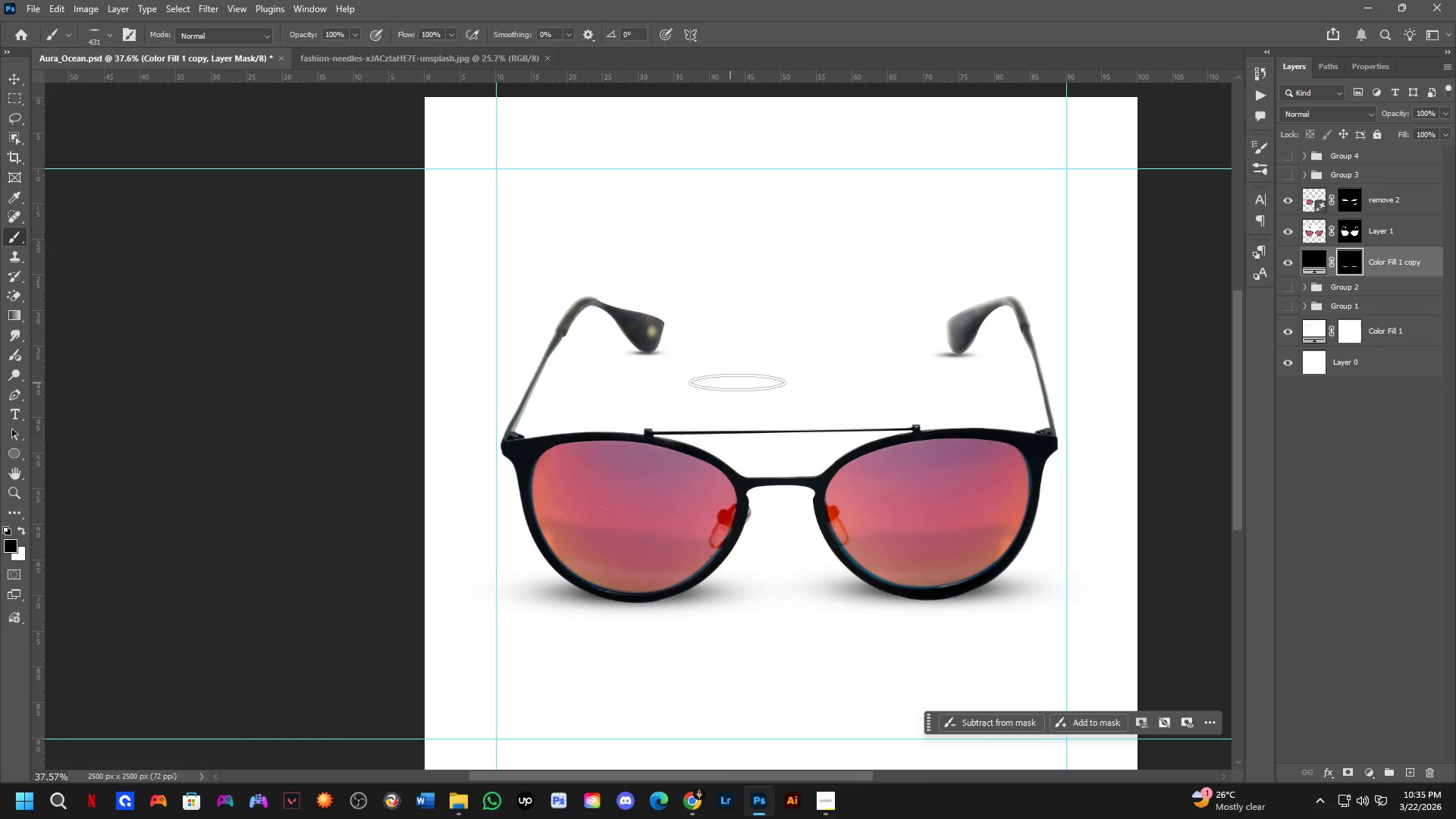 
left_click_drag(start_coordinate=[852, 473], to_coordinate=[830, 482])
 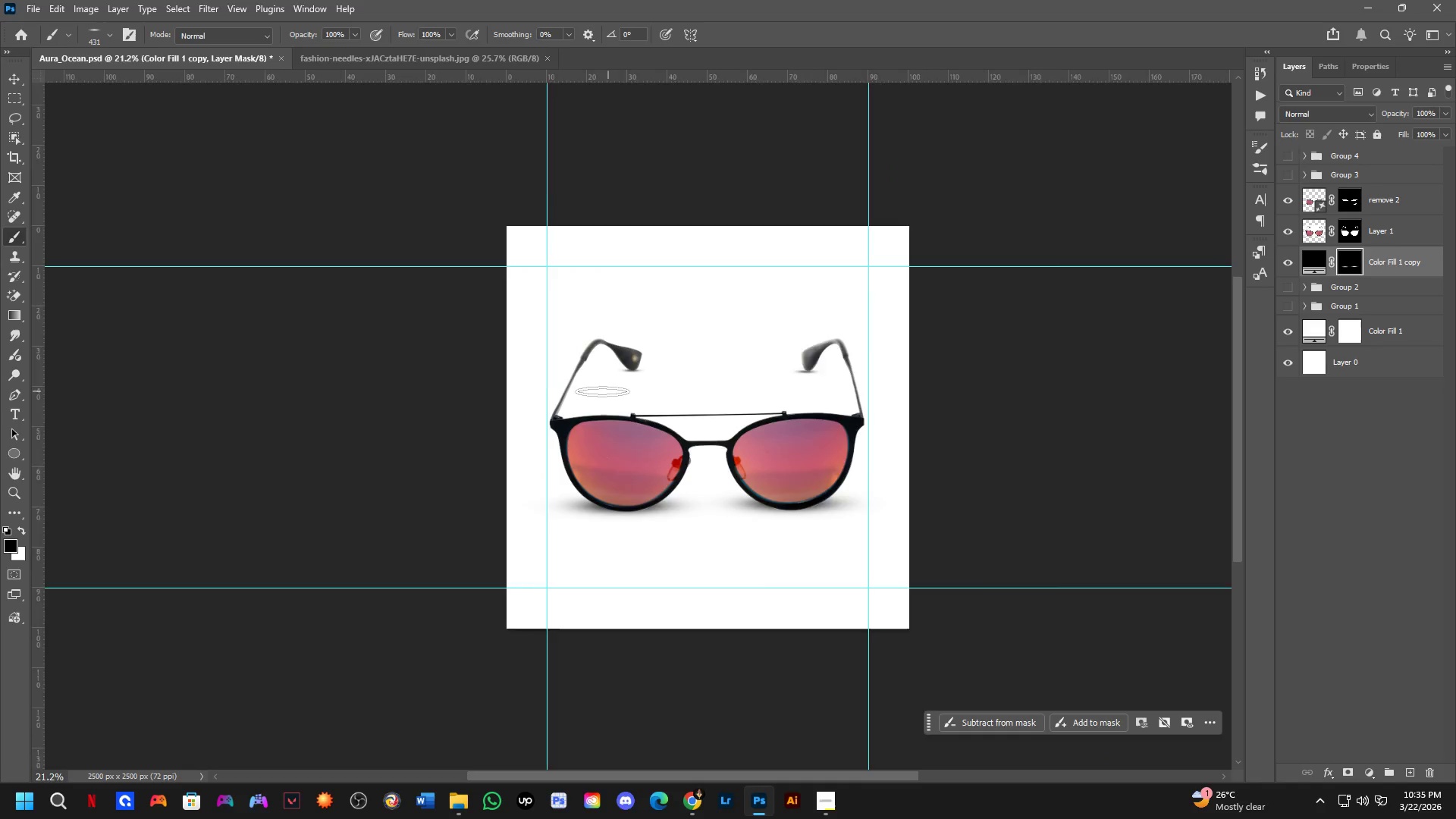 
scroll: coordinate [665, 406], scroll_direction: up, amount: 6.0
 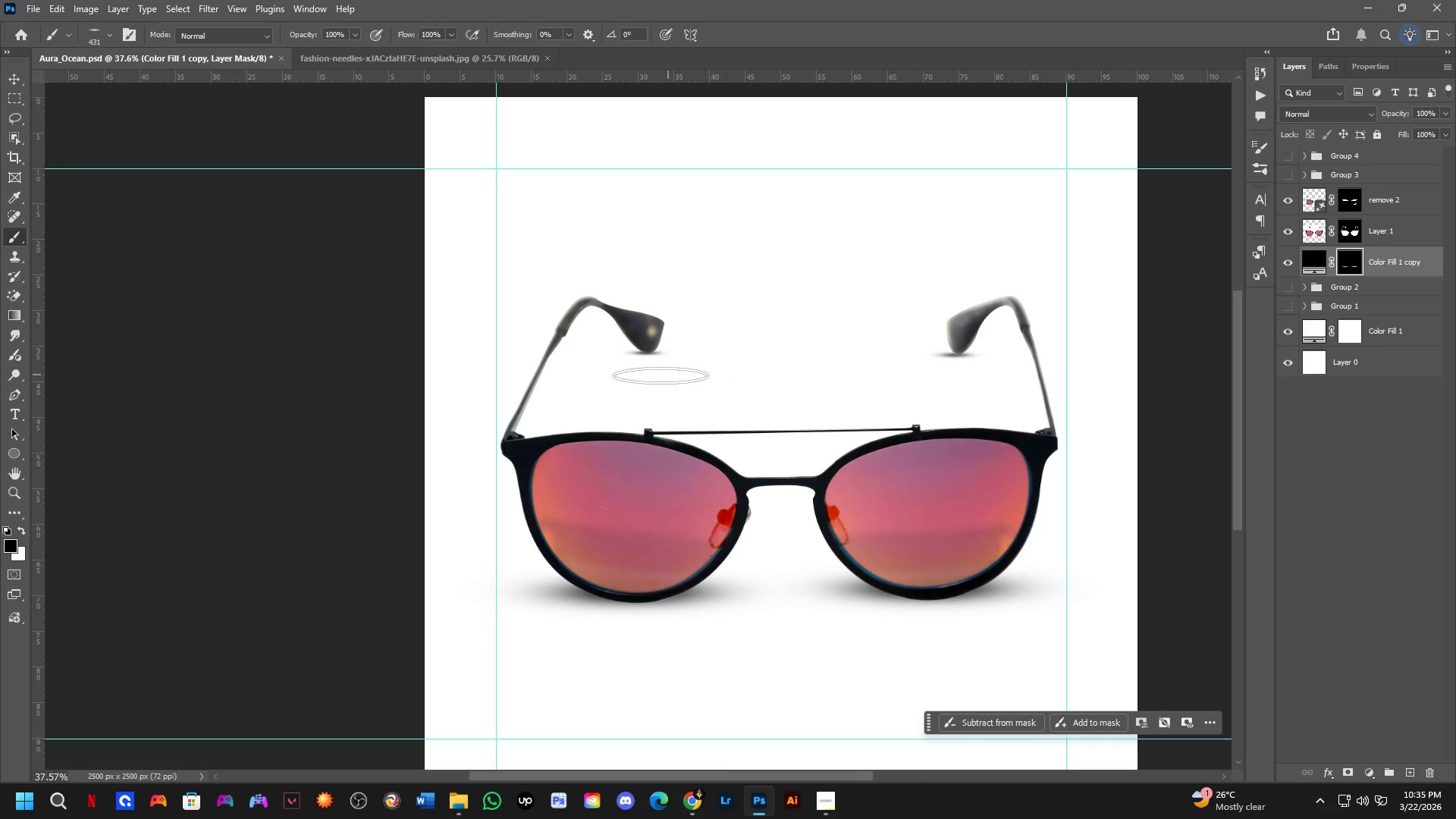 
left_click_drag(start_coordinate=[646, 364], to_coordinate=[588, 378])
 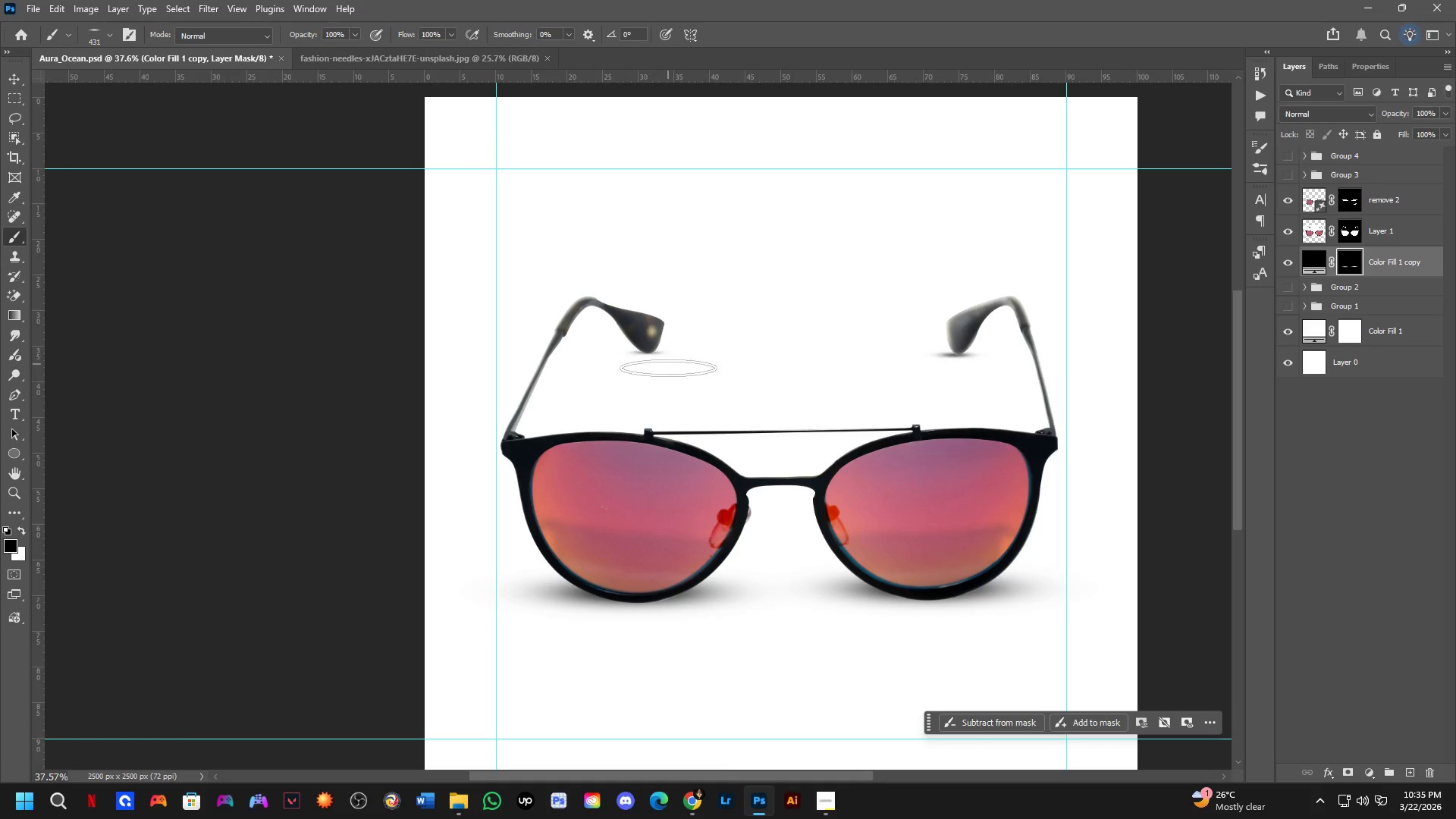 
hold_key(key=AltLeft, duration=0.45)
 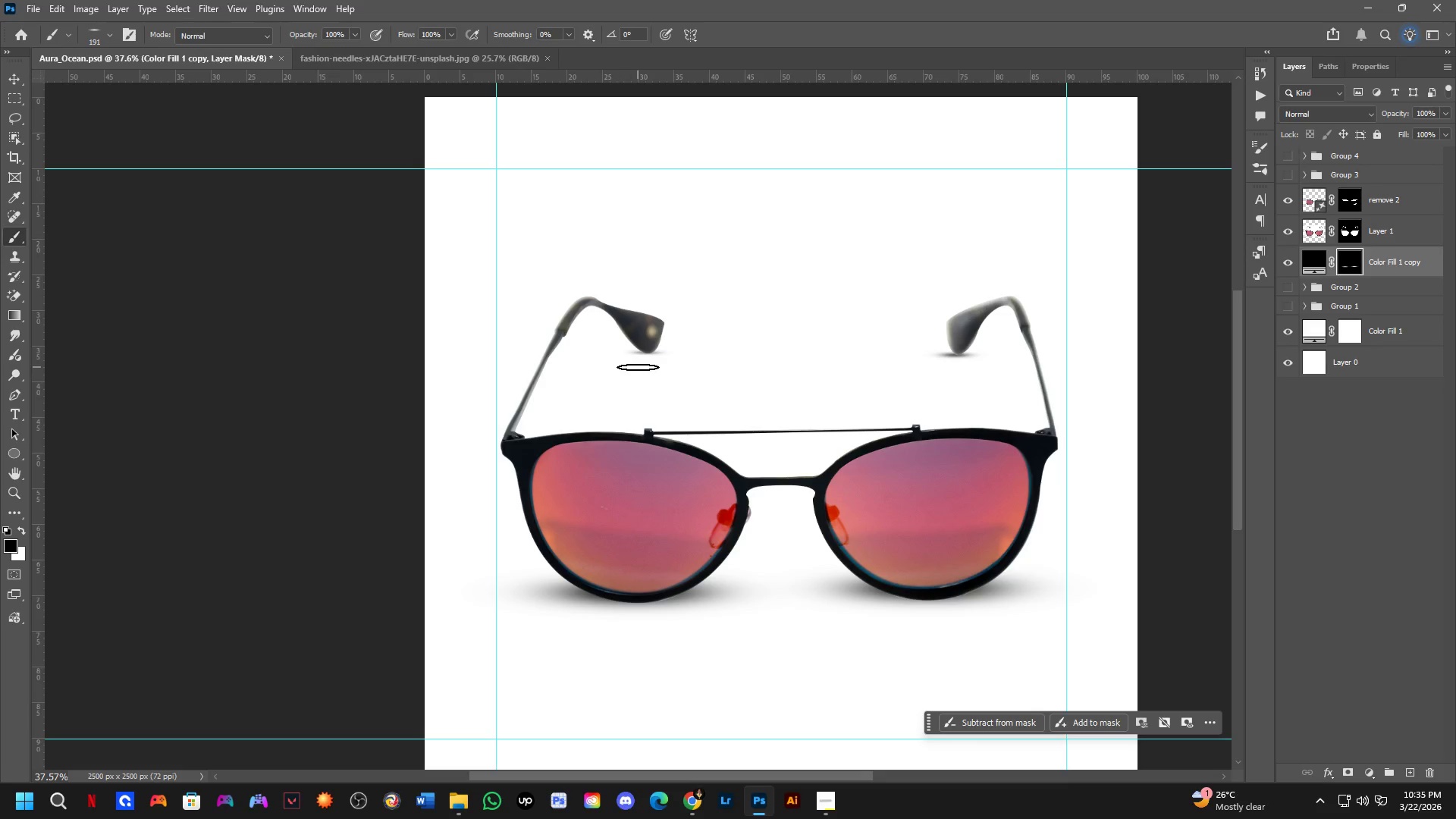 
key(X)
 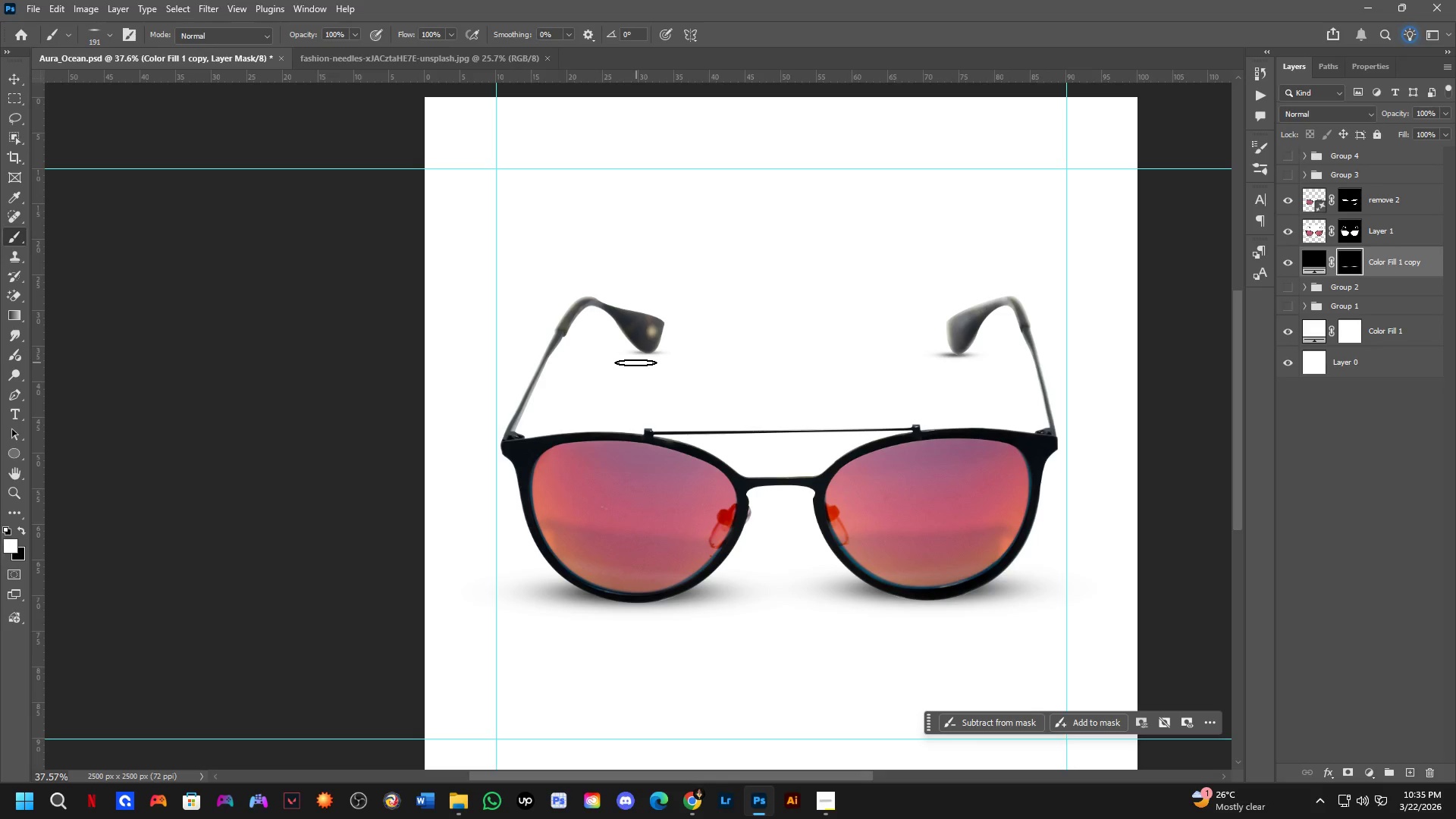 
left_click_drag(start_coordinate=[631, 361], to_coordinate=[522, 471])
 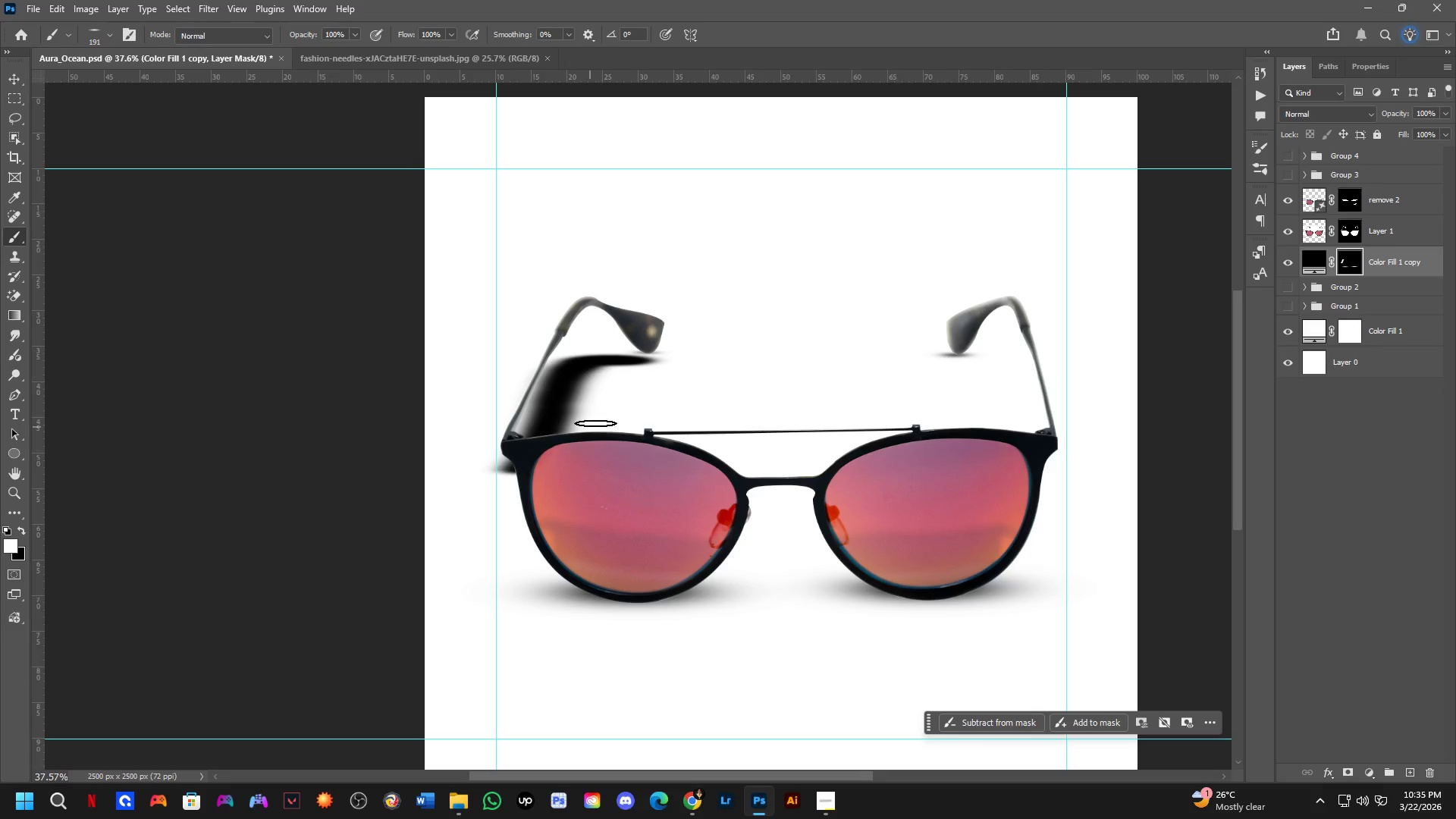 
key(Control+ControlLeft)
 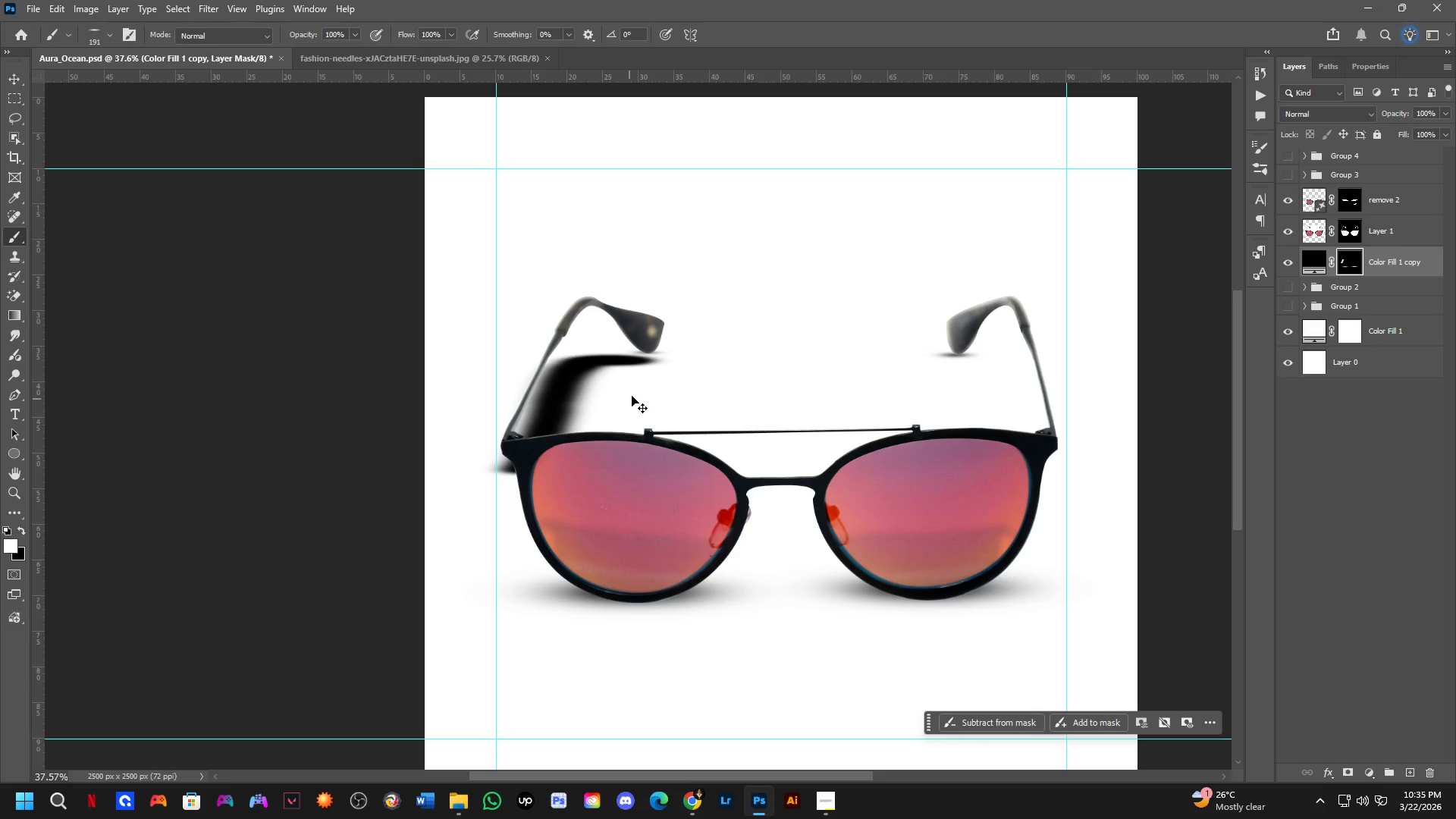 
key(Control+Z)
 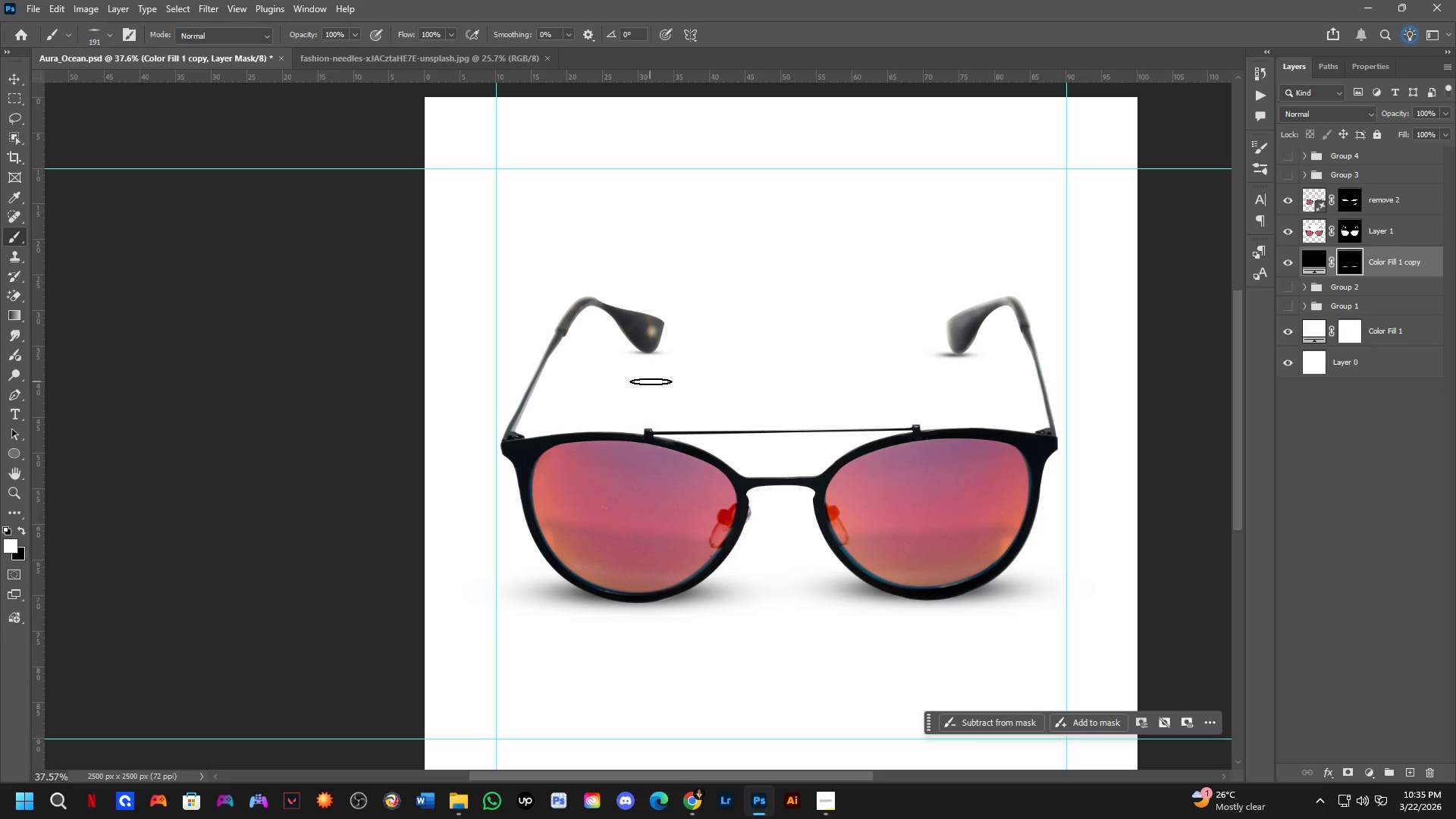 
left_click_drag(start_coordinate=[651, 381], to_coordinate=[542, 454])
 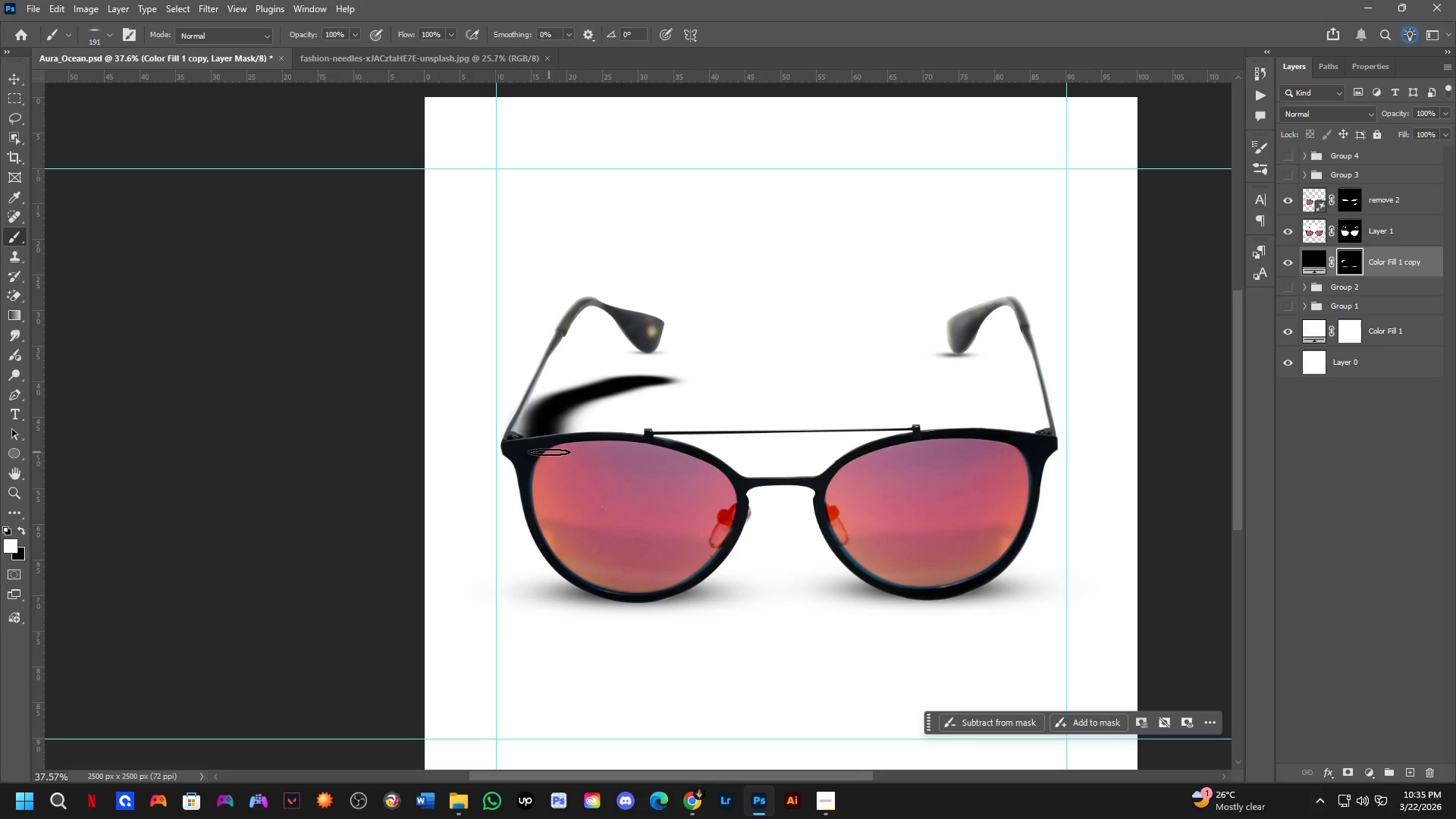 
key(Alt+AltLeft)
 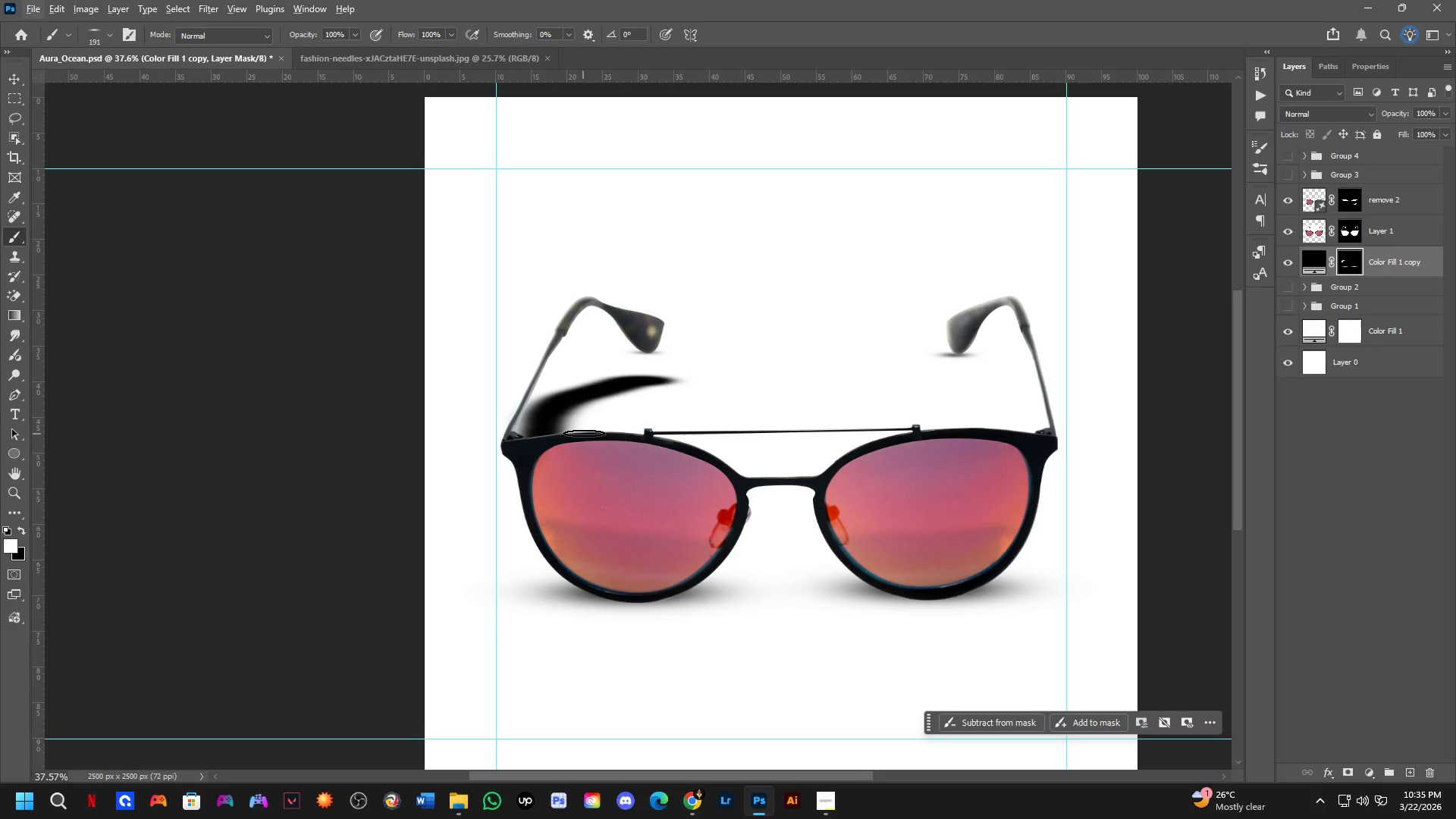 
key(Control+ControlLeft)
 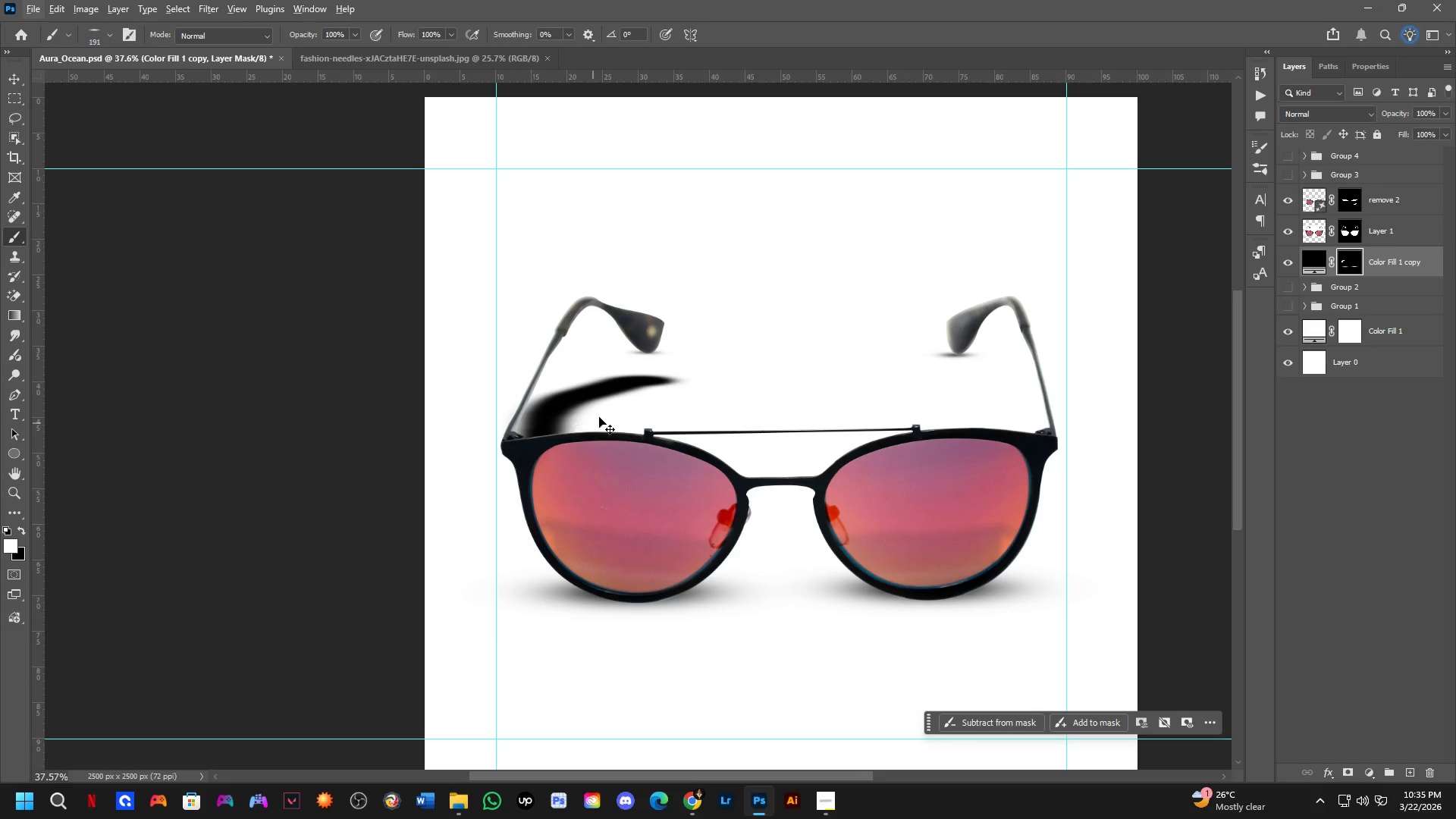 
key(Control+Z)
 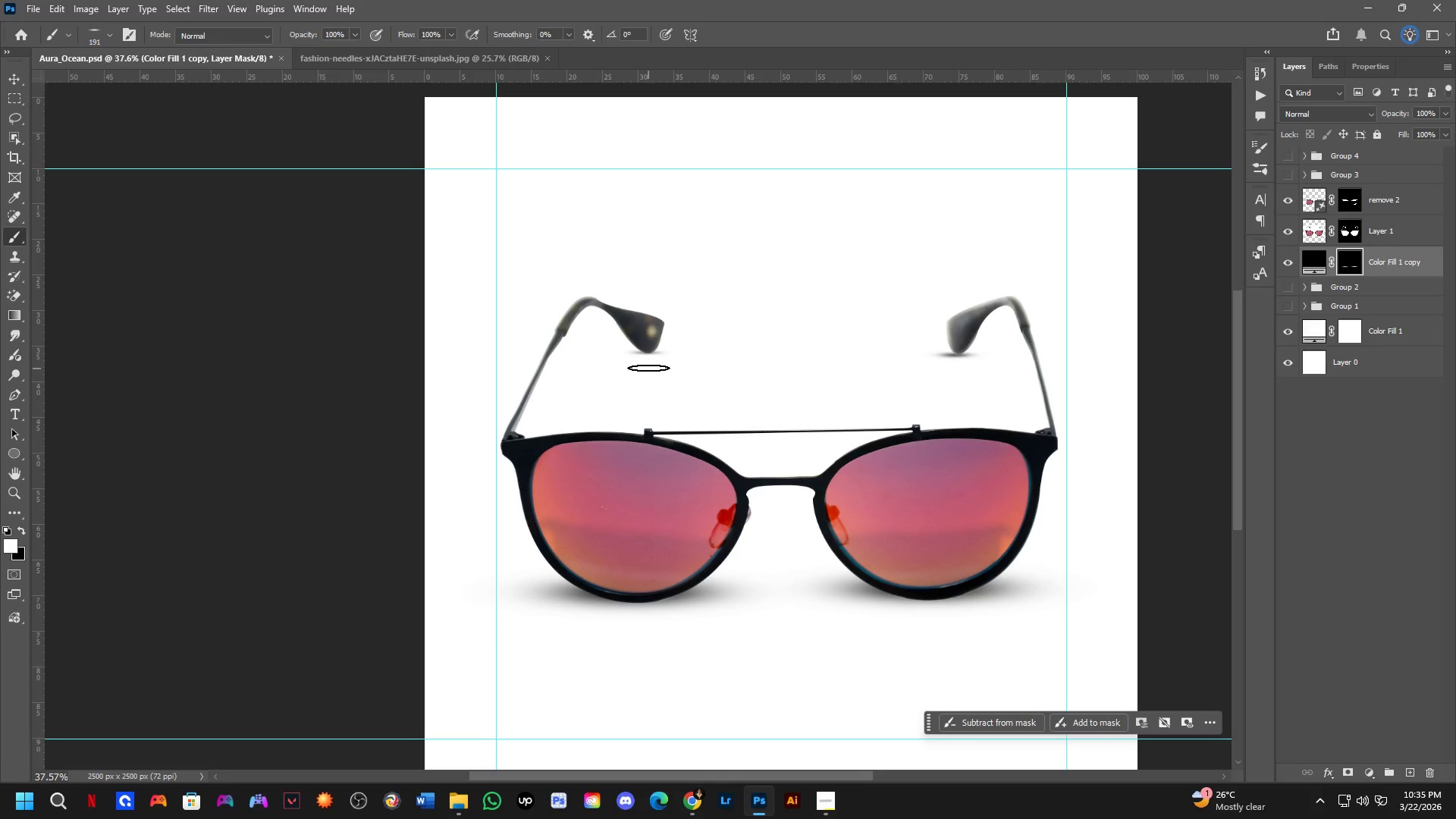 
left_click_drag(start_coordinate=[645, 362], to_coordinate=[533, 469])
 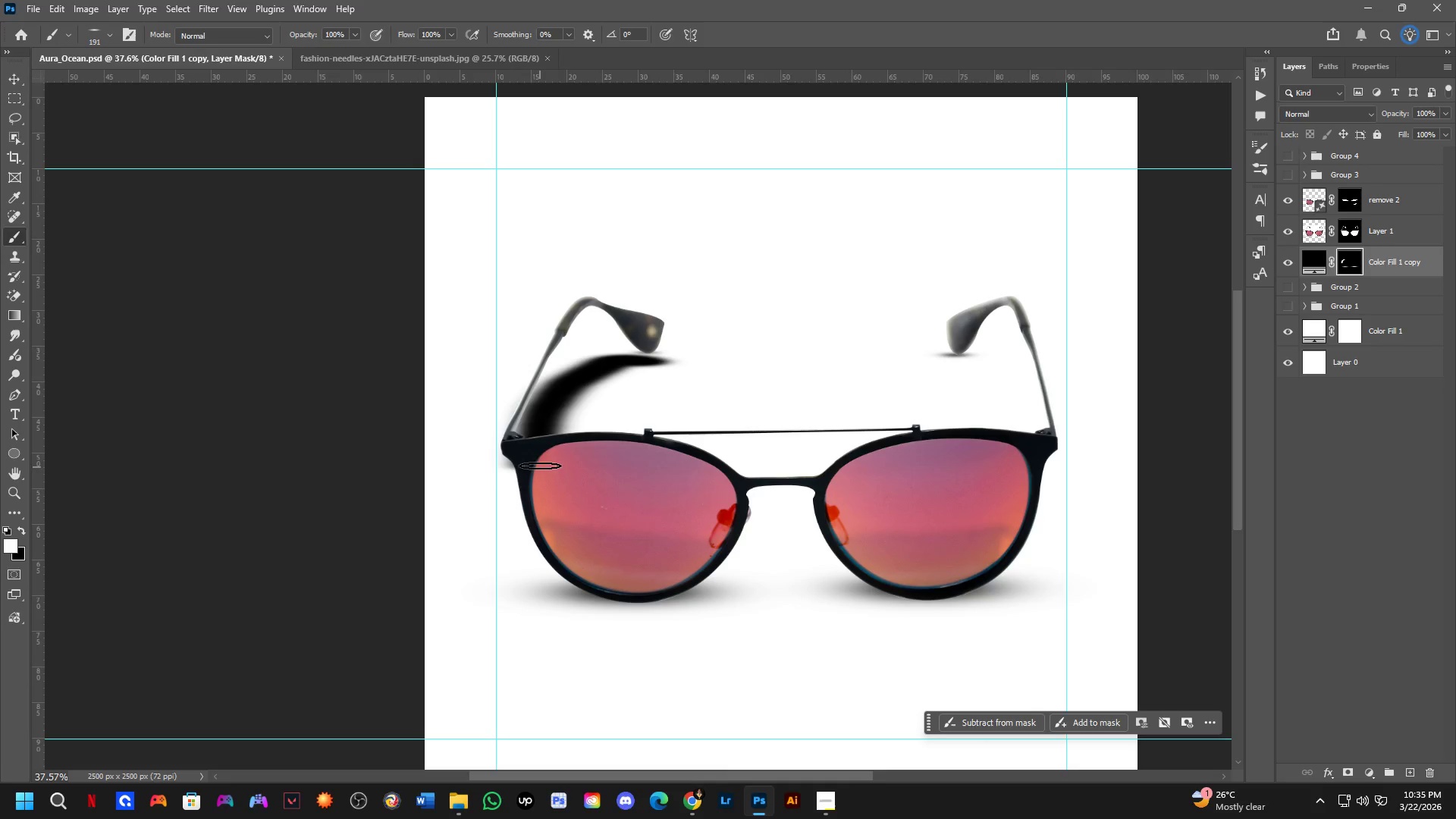 
hold_key(key=AltLeft, duration=0.42)
 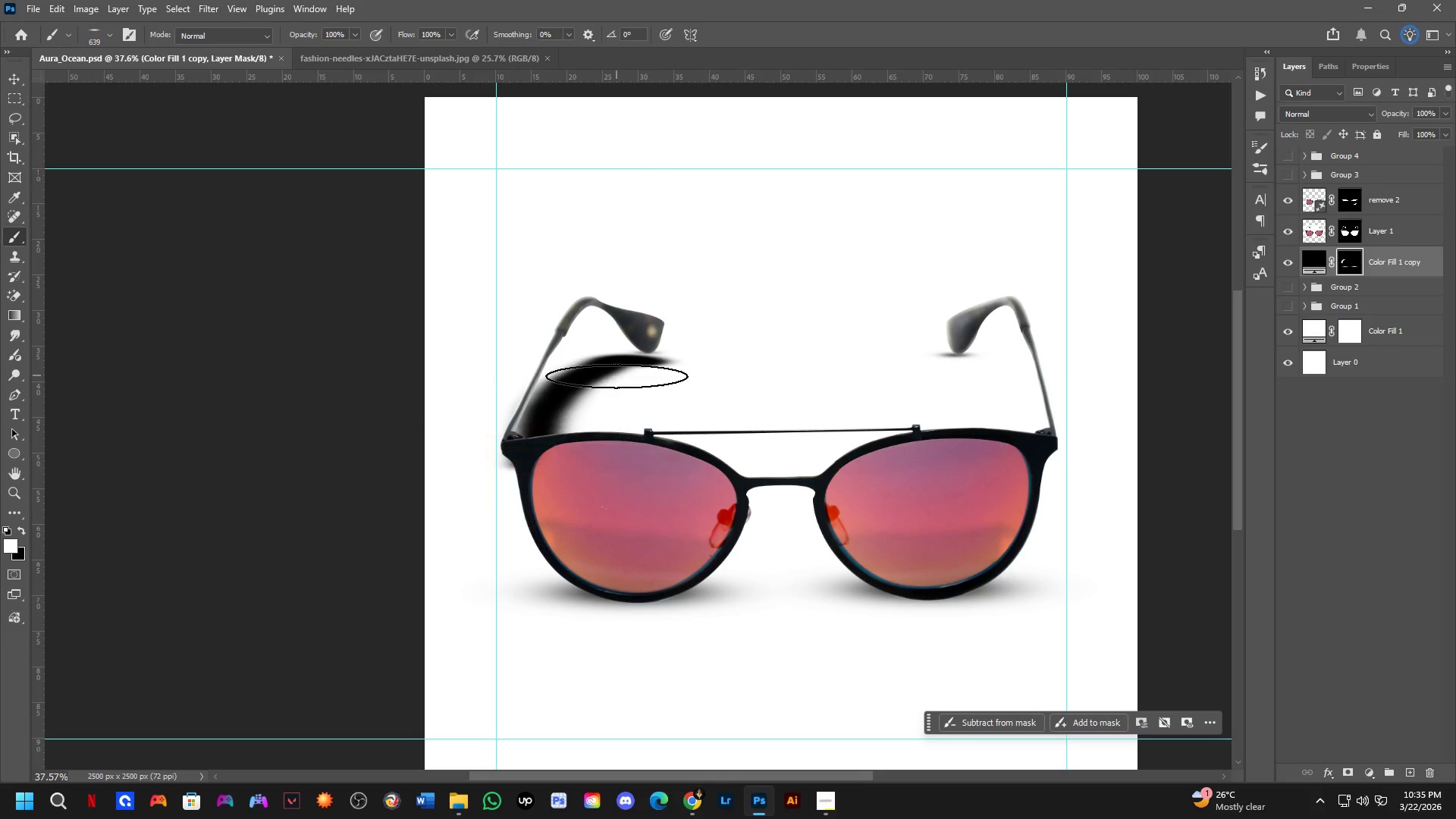 
key(Alt+AltLeft)
 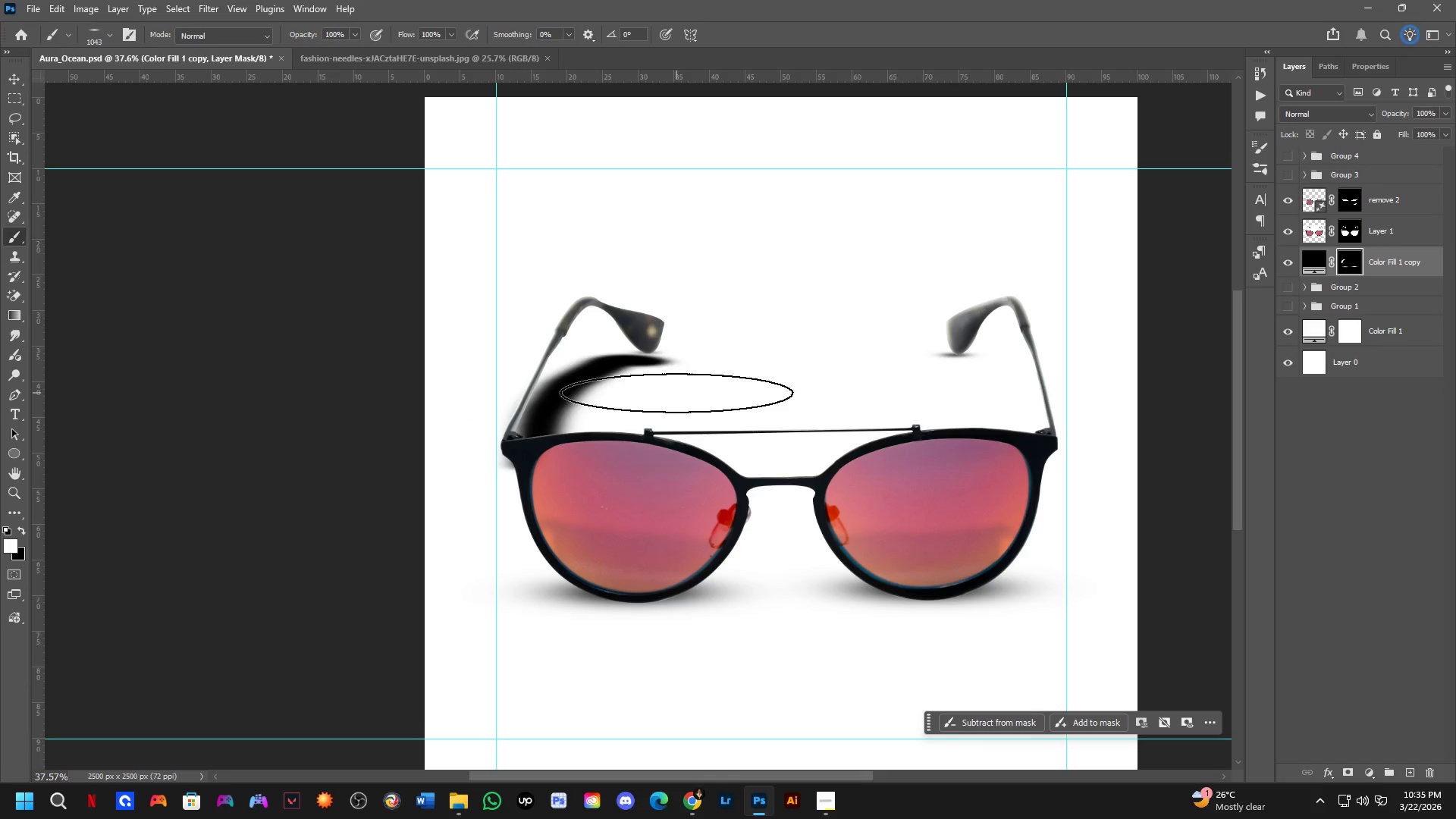 
left_click_drag(start_coordinate=[675, 396], to_coordinate=[690, 372])
 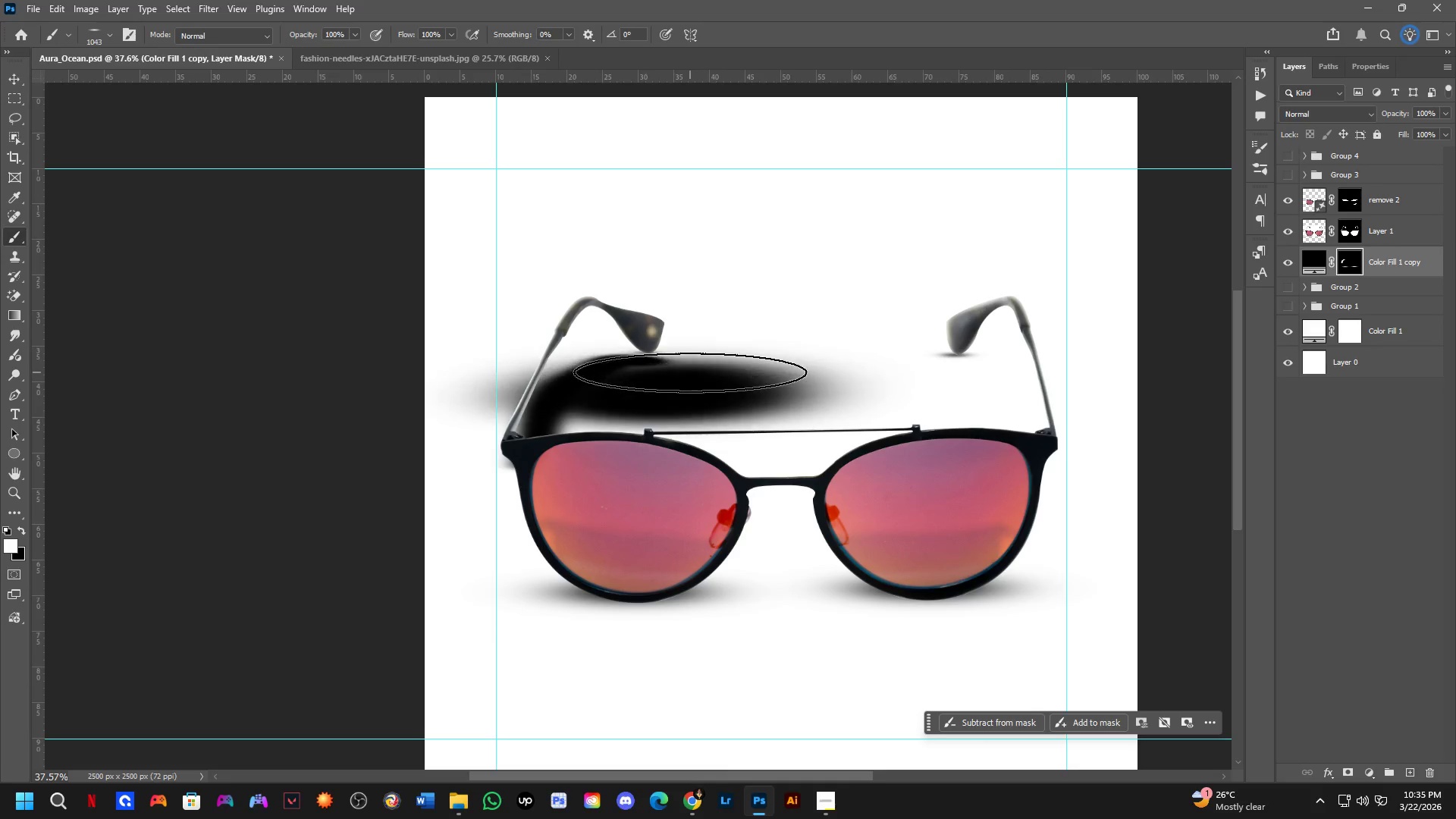 
key(Control+ControlLeft)
 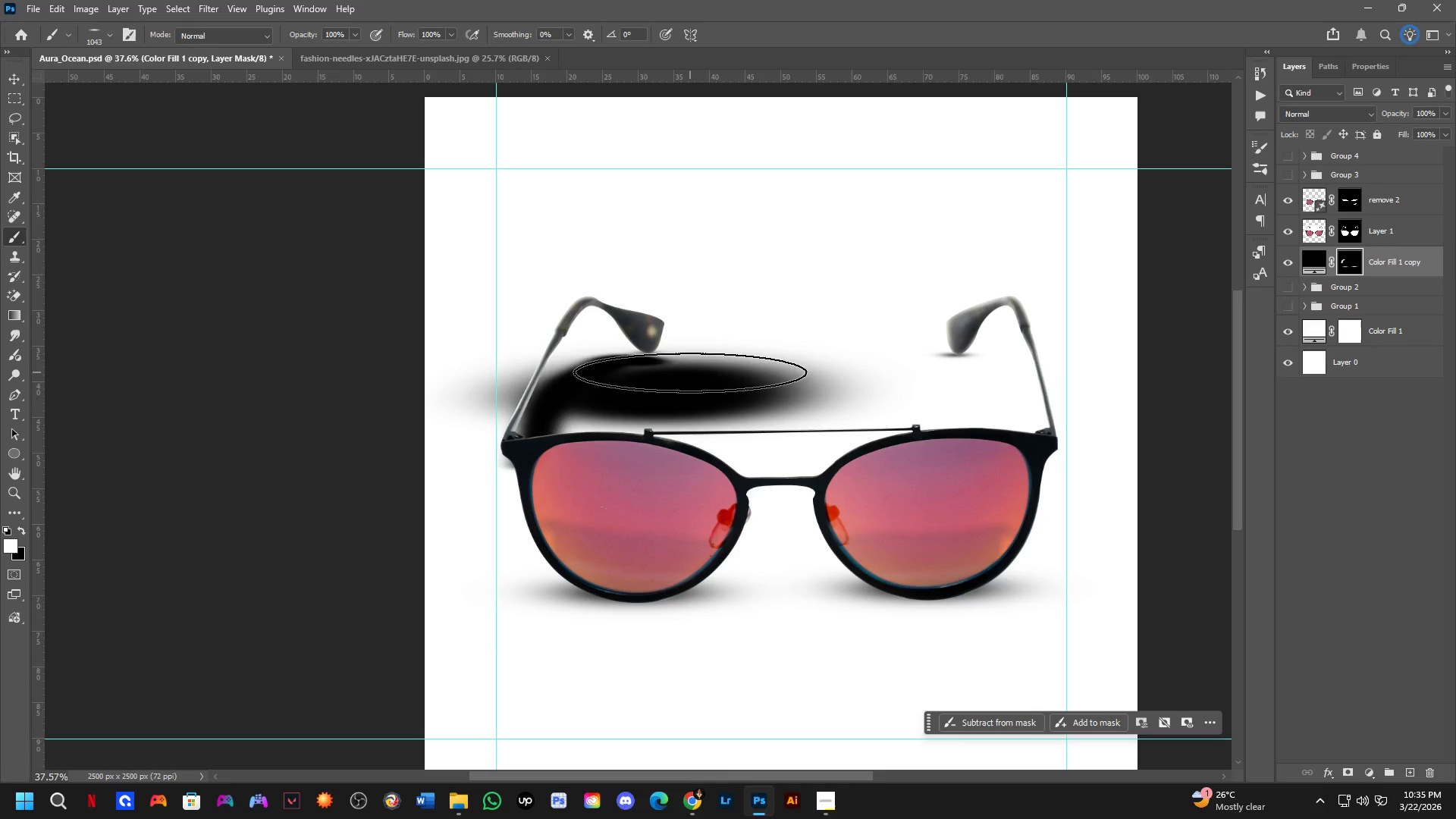 
key(Control+Z)
 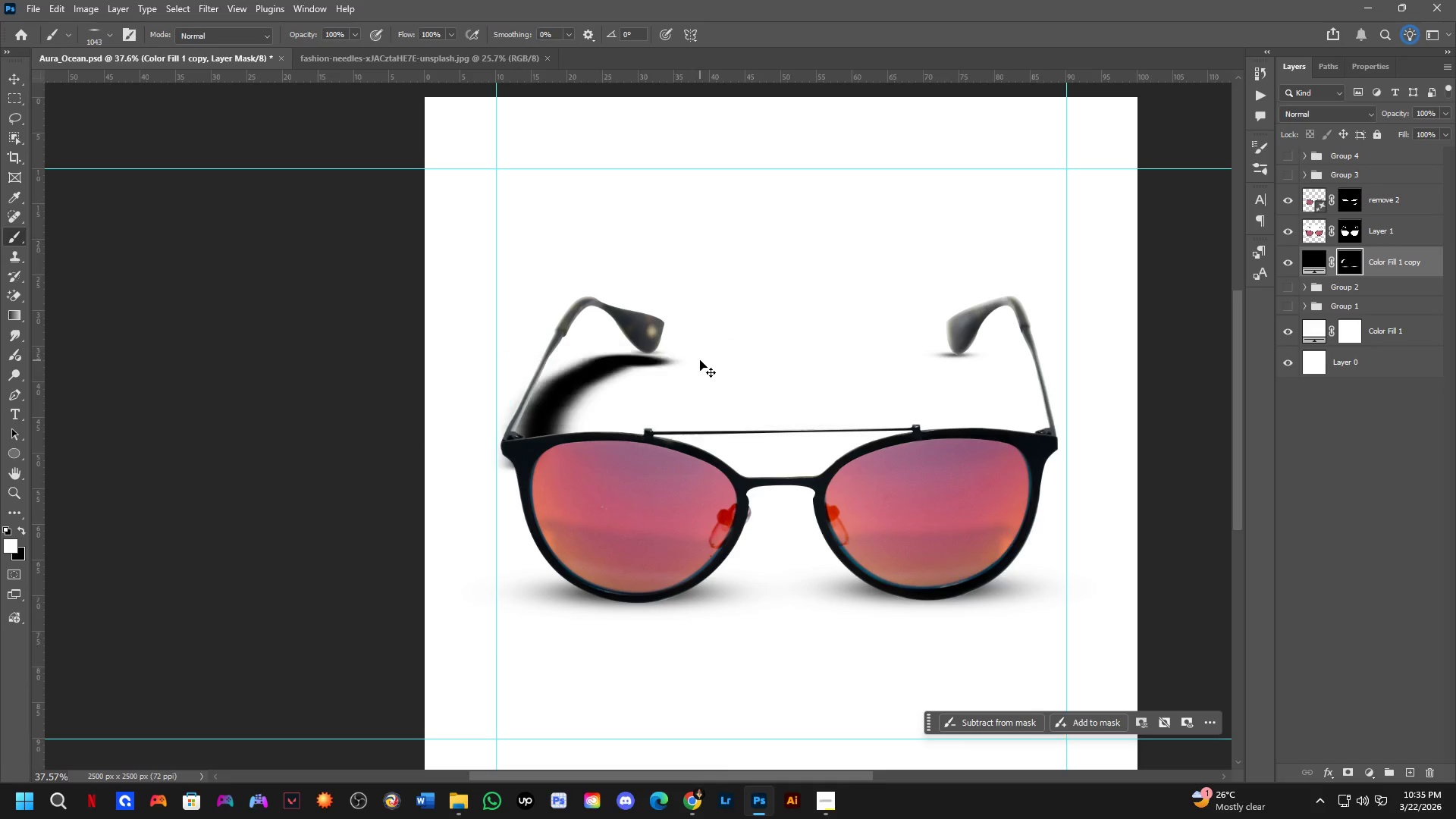 
key(X)
 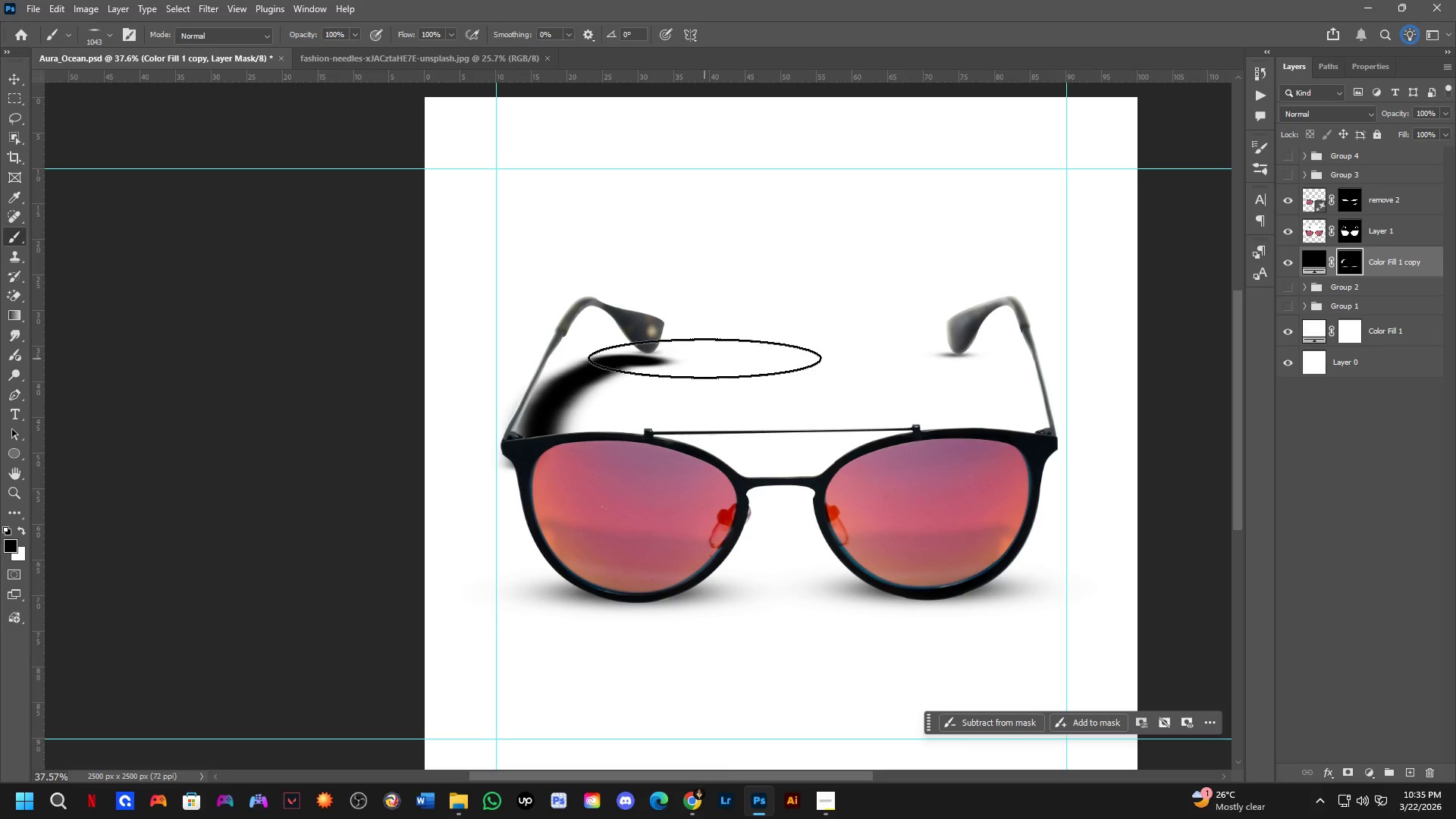 
left_click_drag(start_coordinate=[704, 358], to_coordinate=[676, 406])
 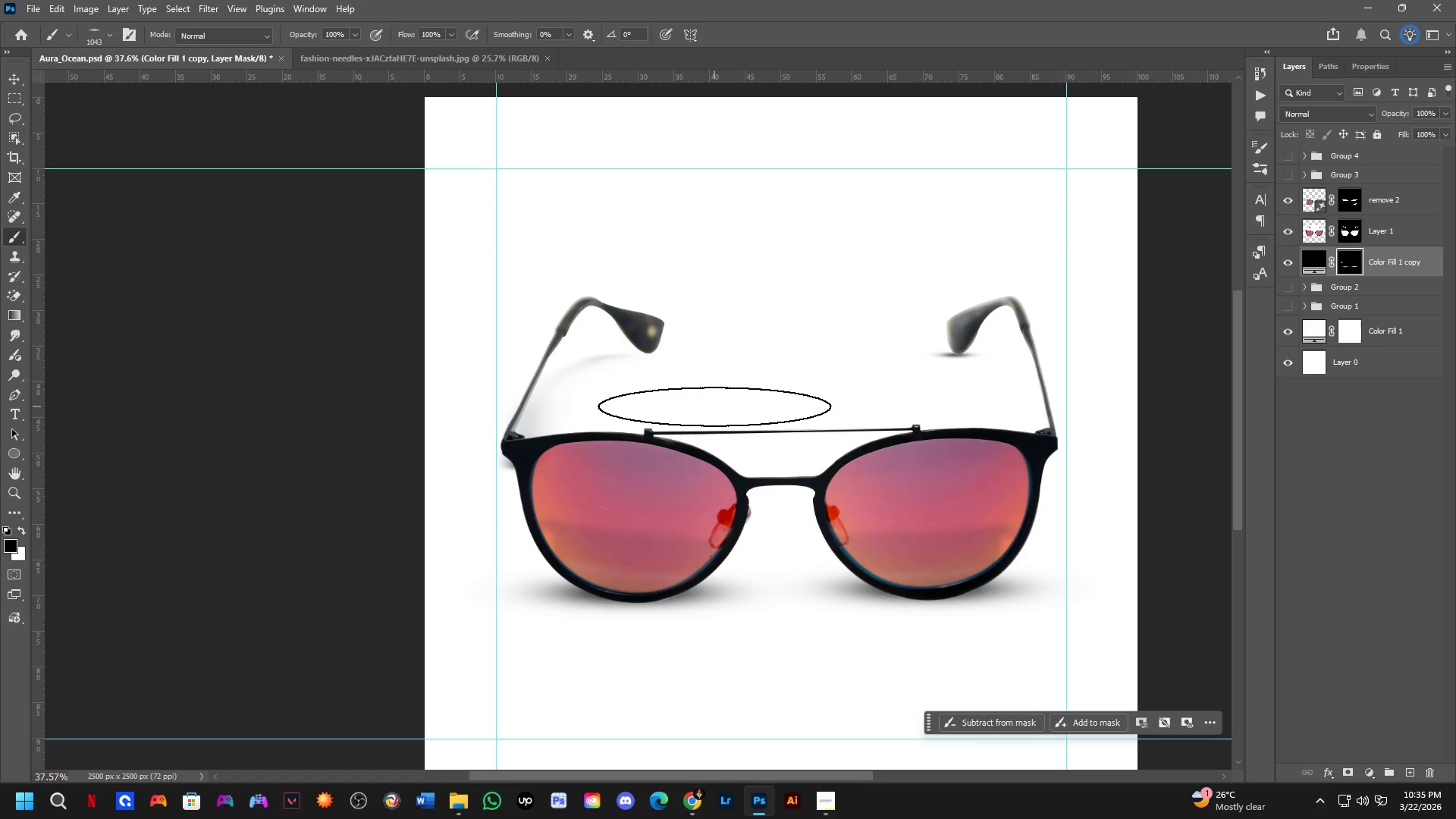 
scroll: coordinate [751, 405], scroll_direction: down, amount: 2.0
 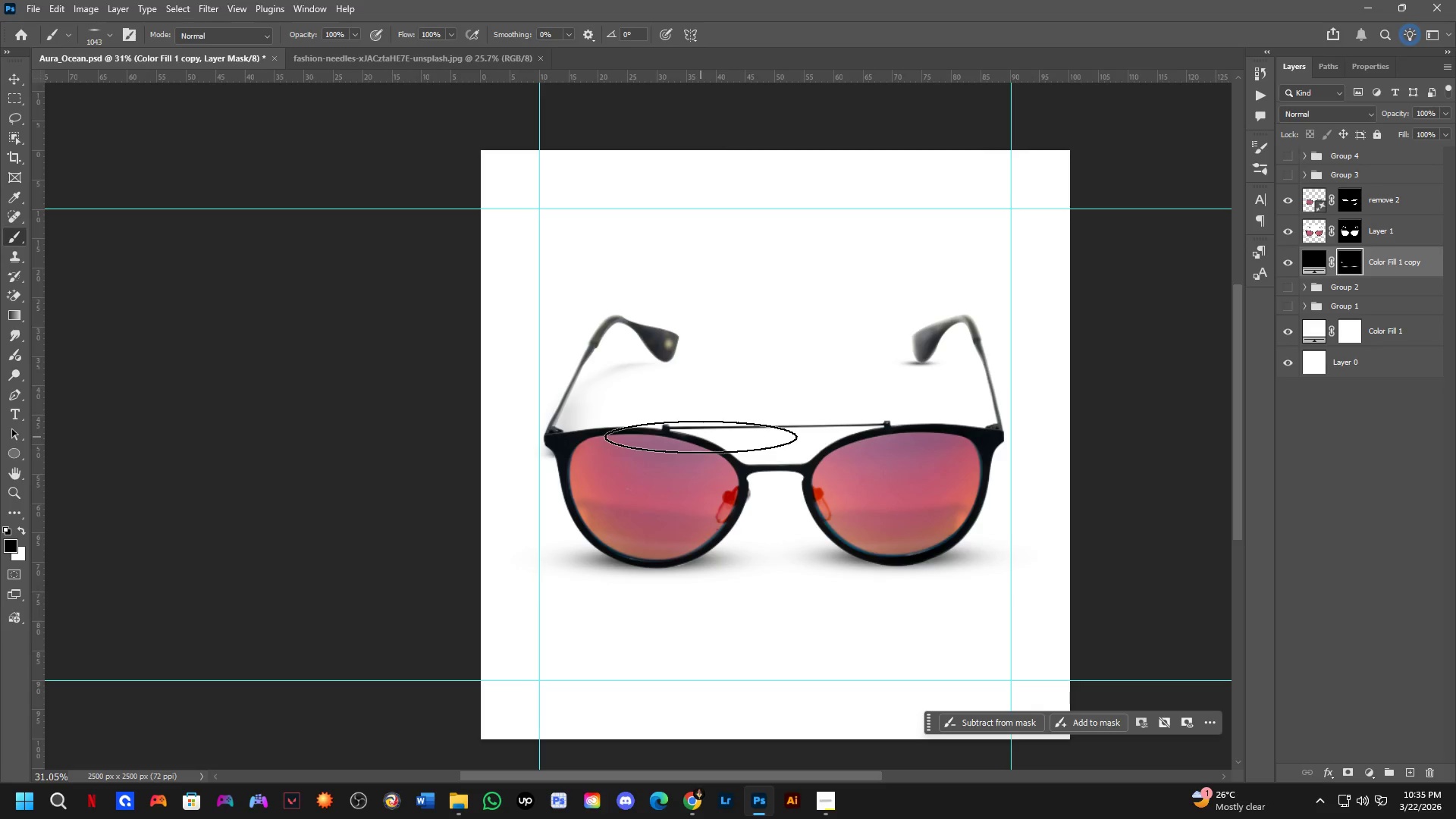 
key(Control+Z)
 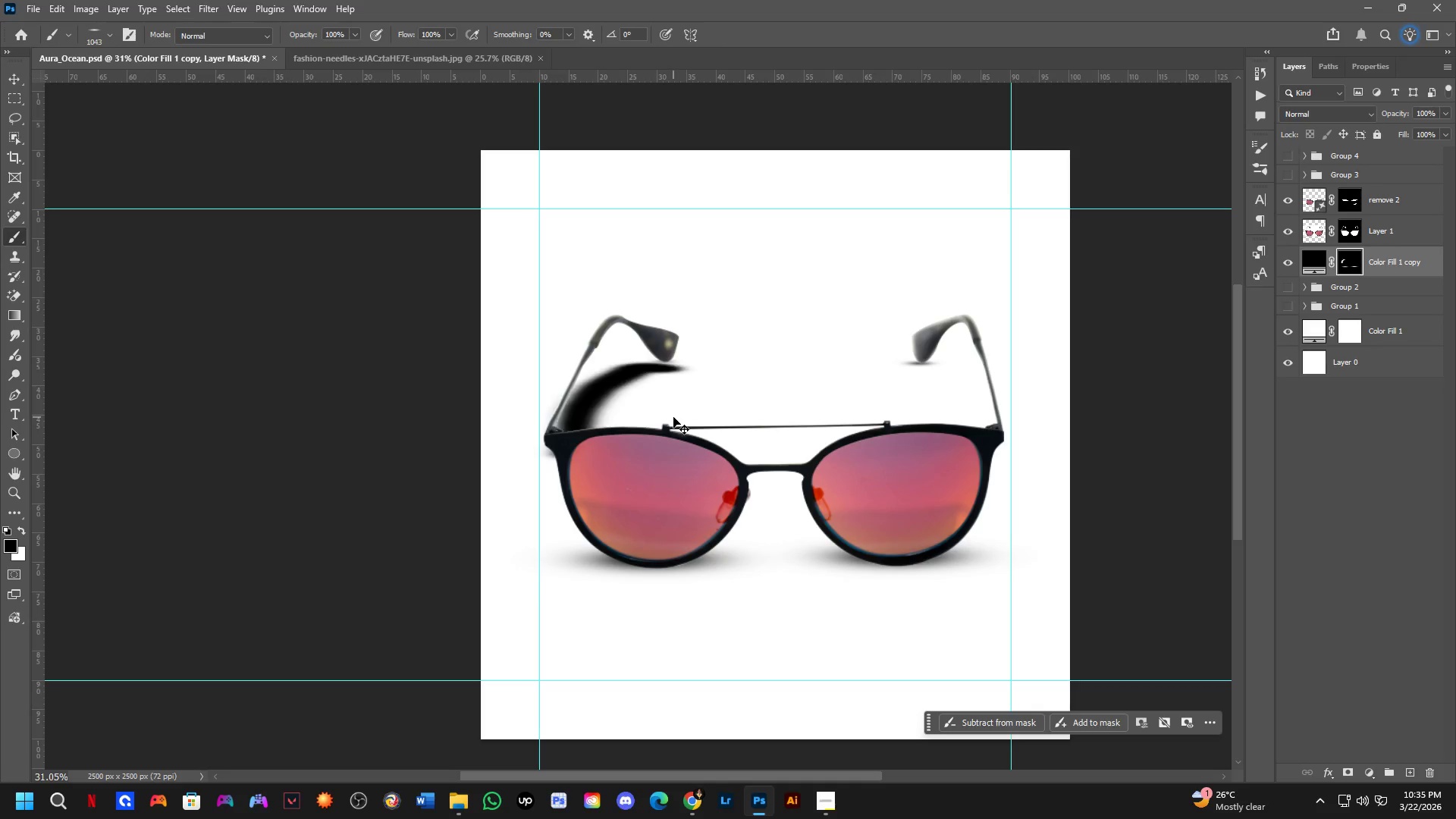 
key(Control+Z)
 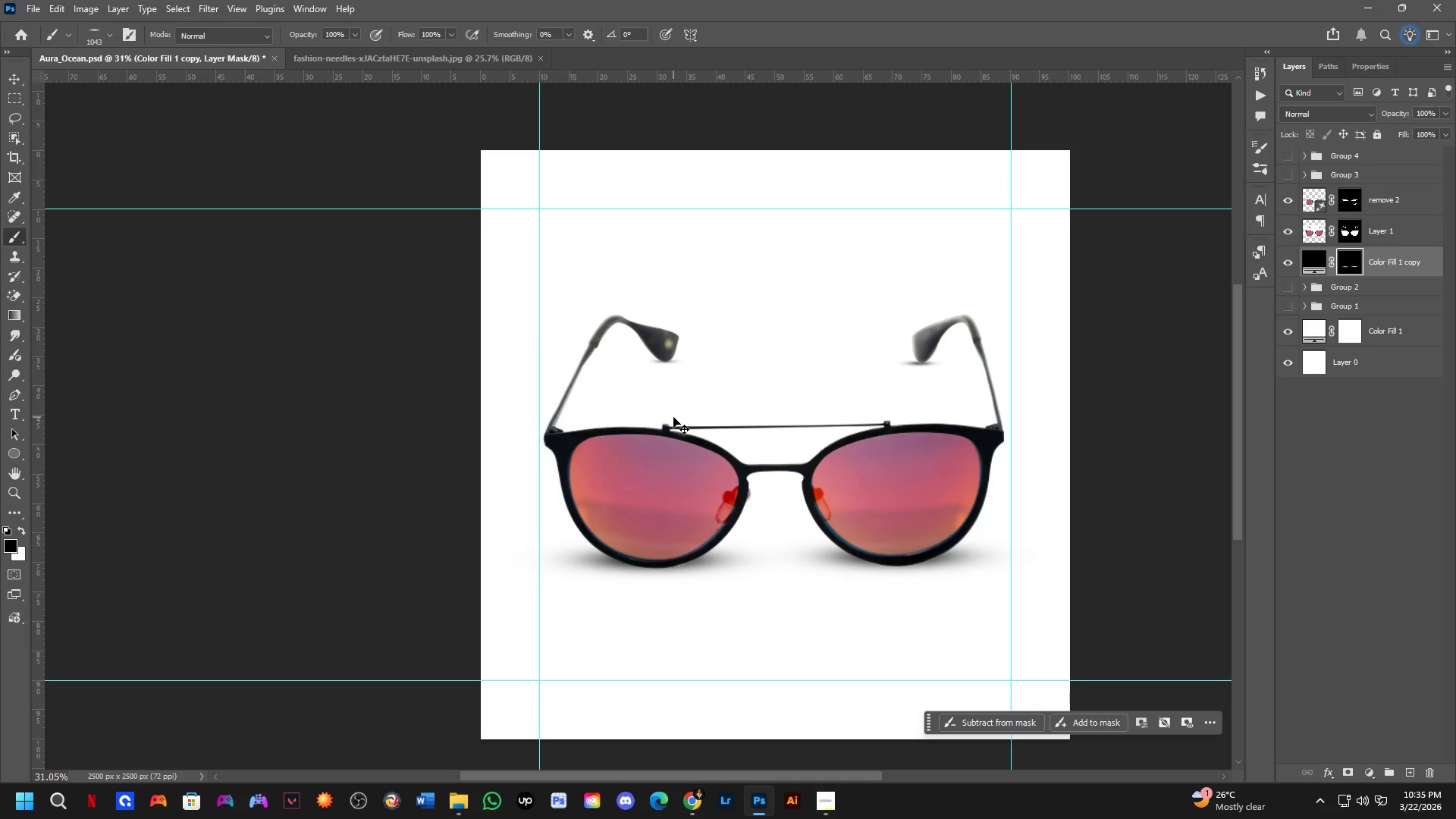 
key(Control+Z)
 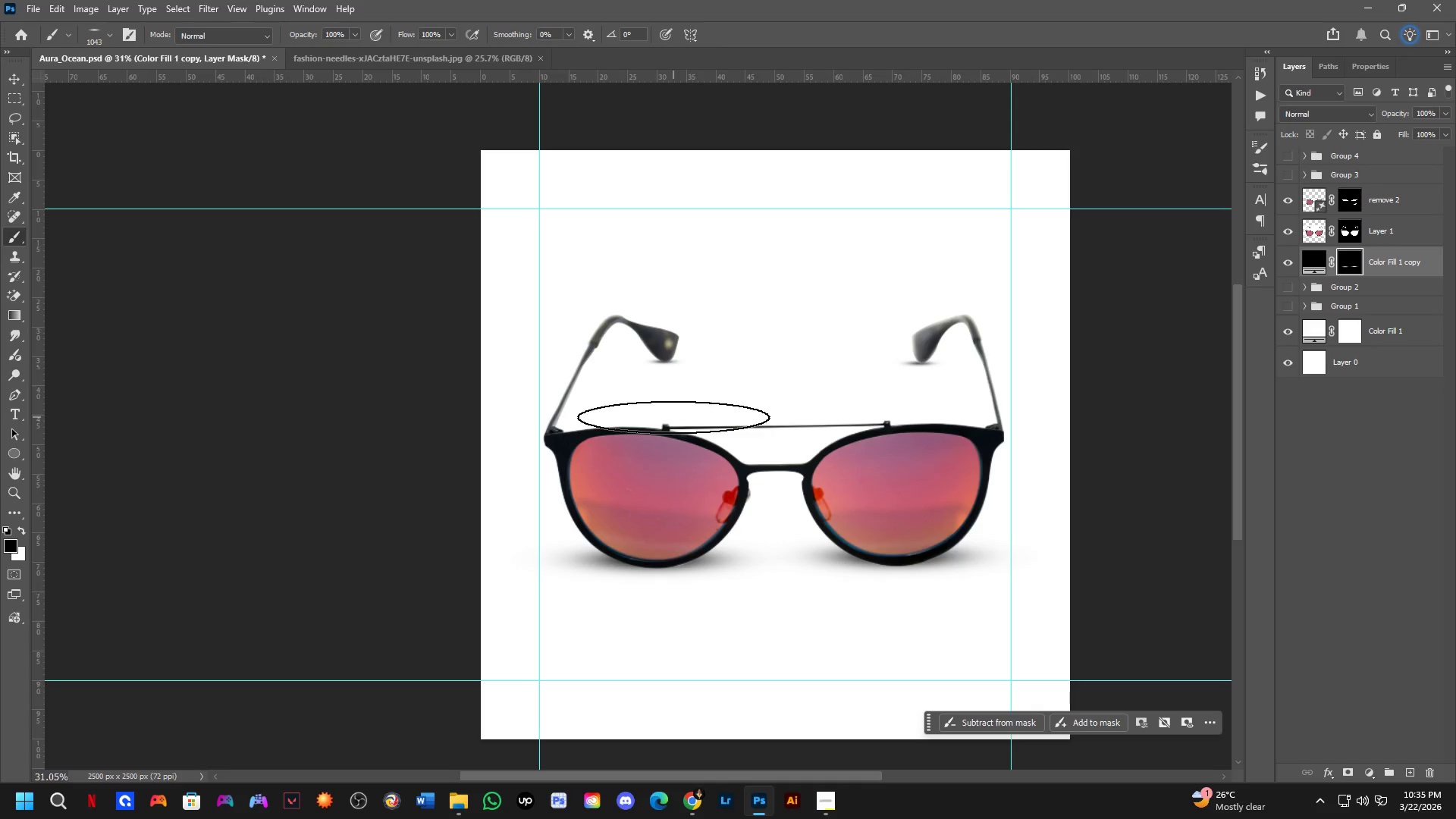 
key(Control+ControlLeft)
 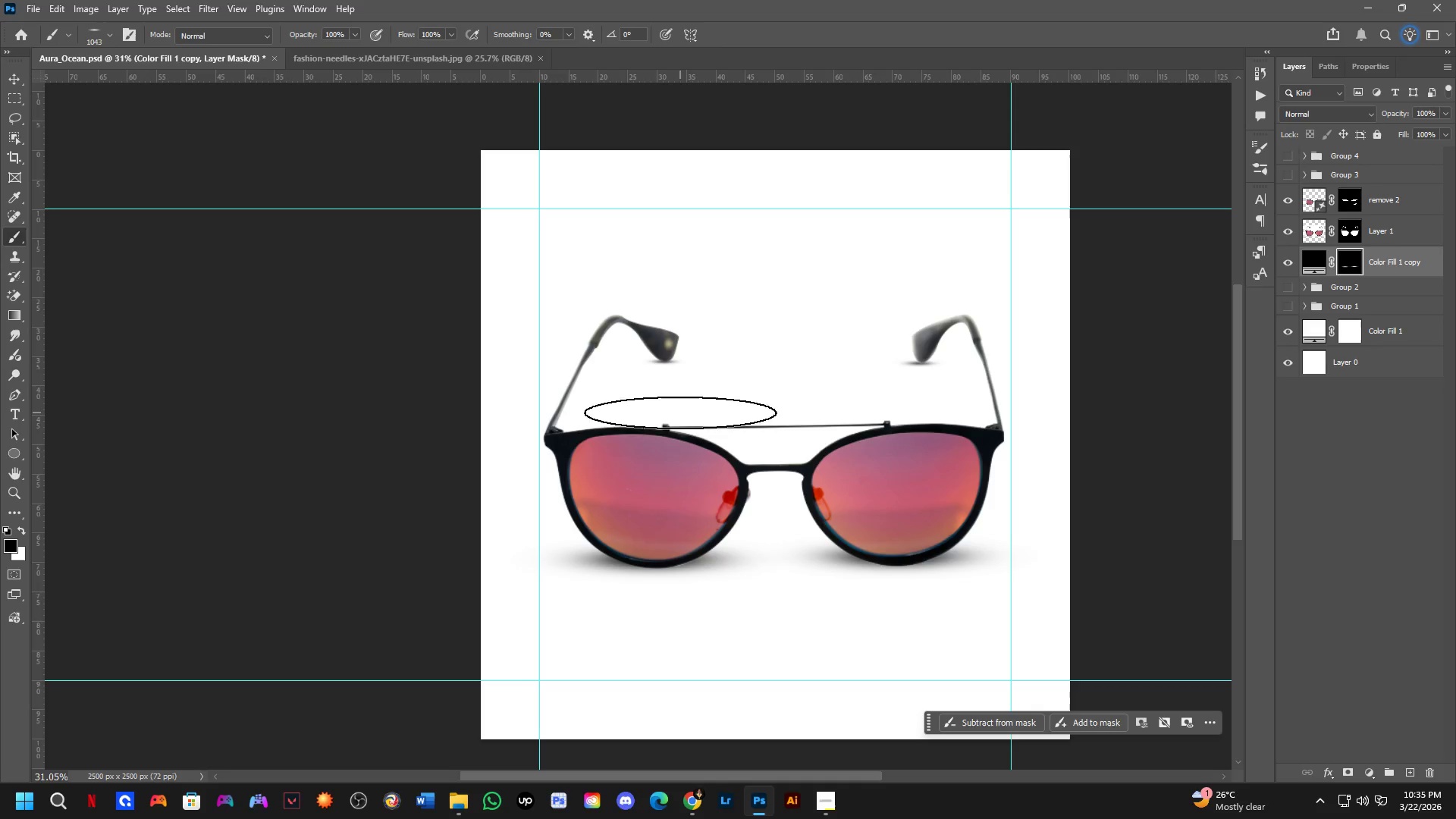 
key(Control+Shift+ShiftLeft)
 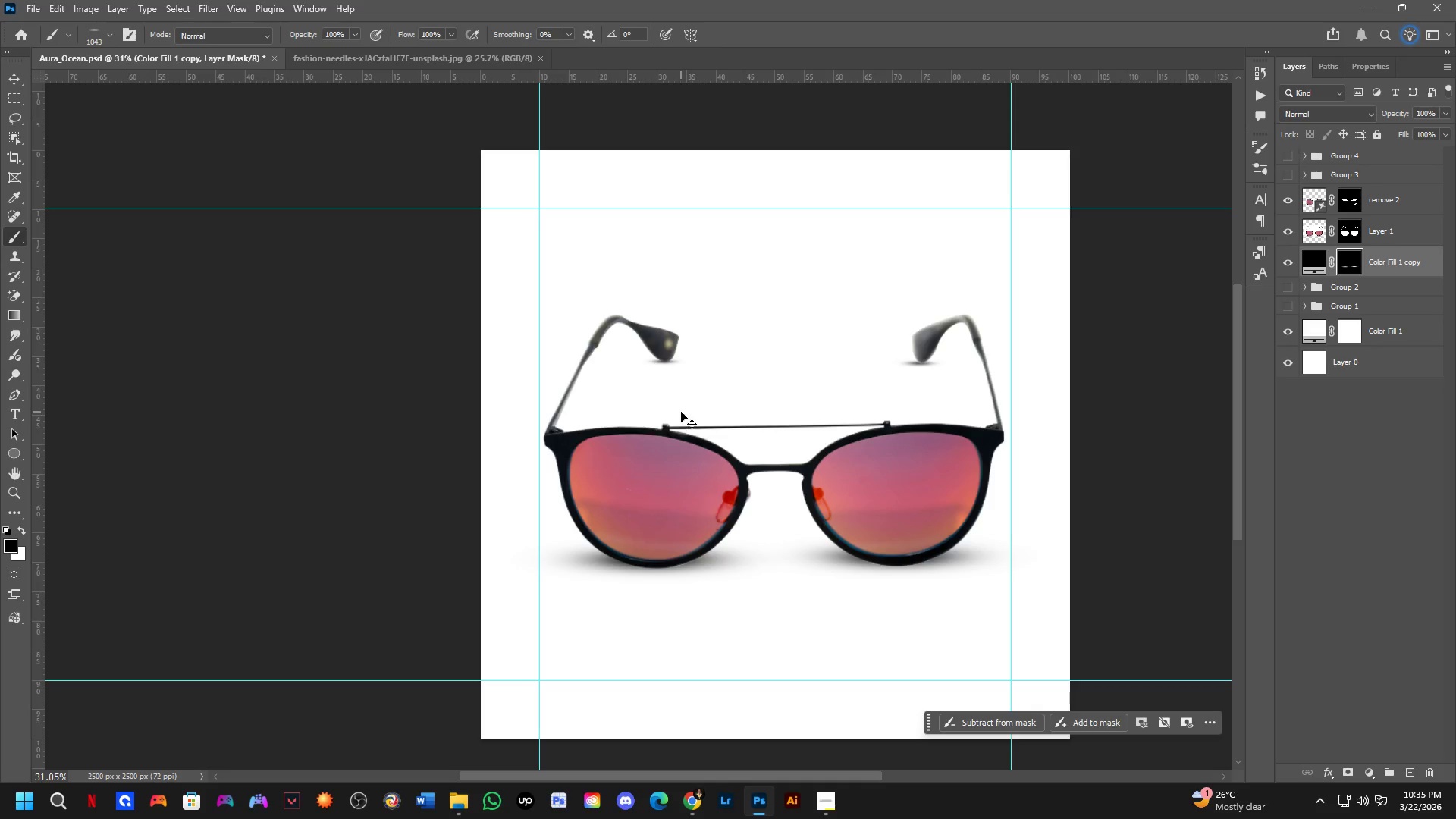 
key(Control+Shift+Z)
 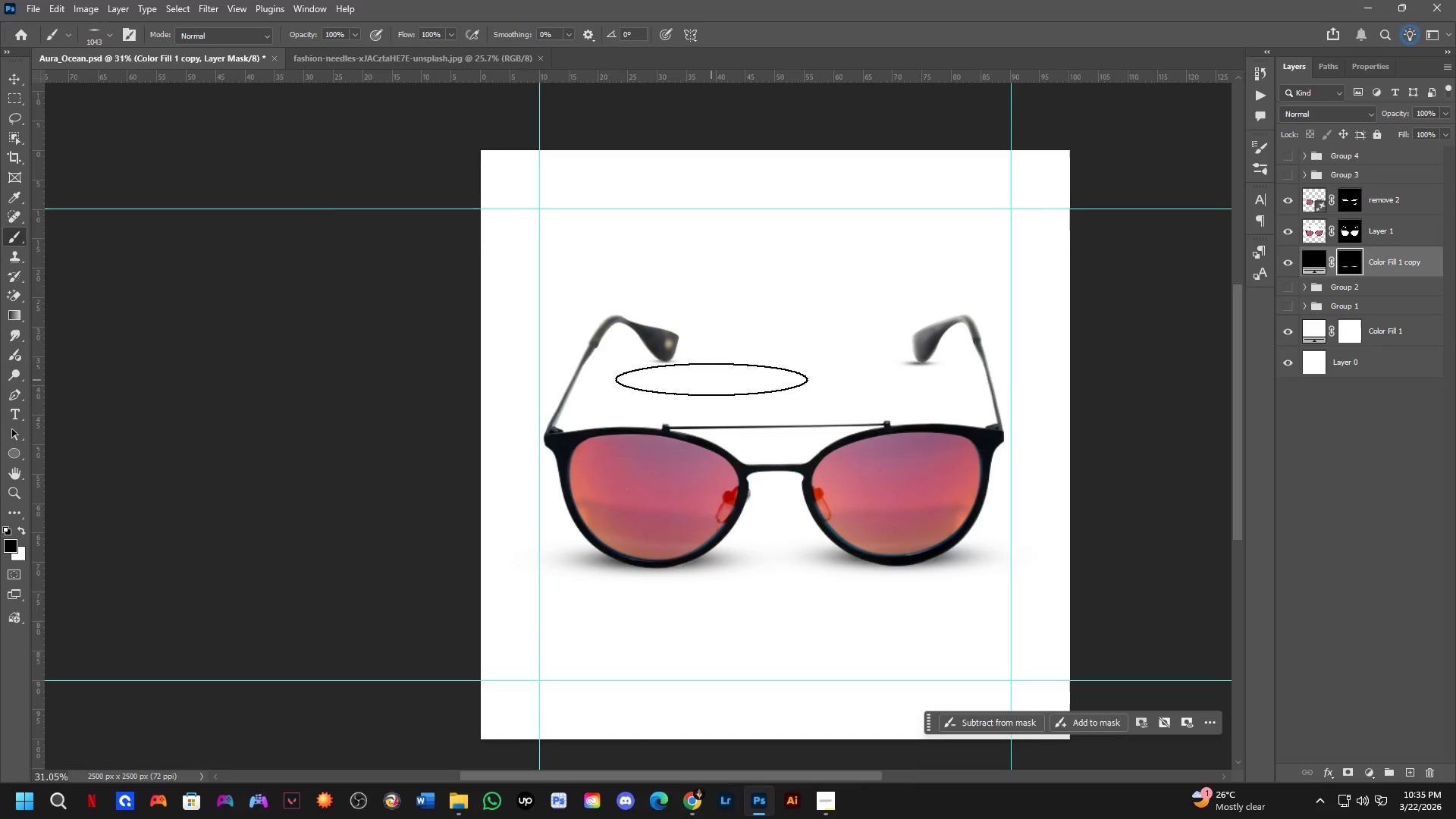 
key(Shift+ShiftLeft)
 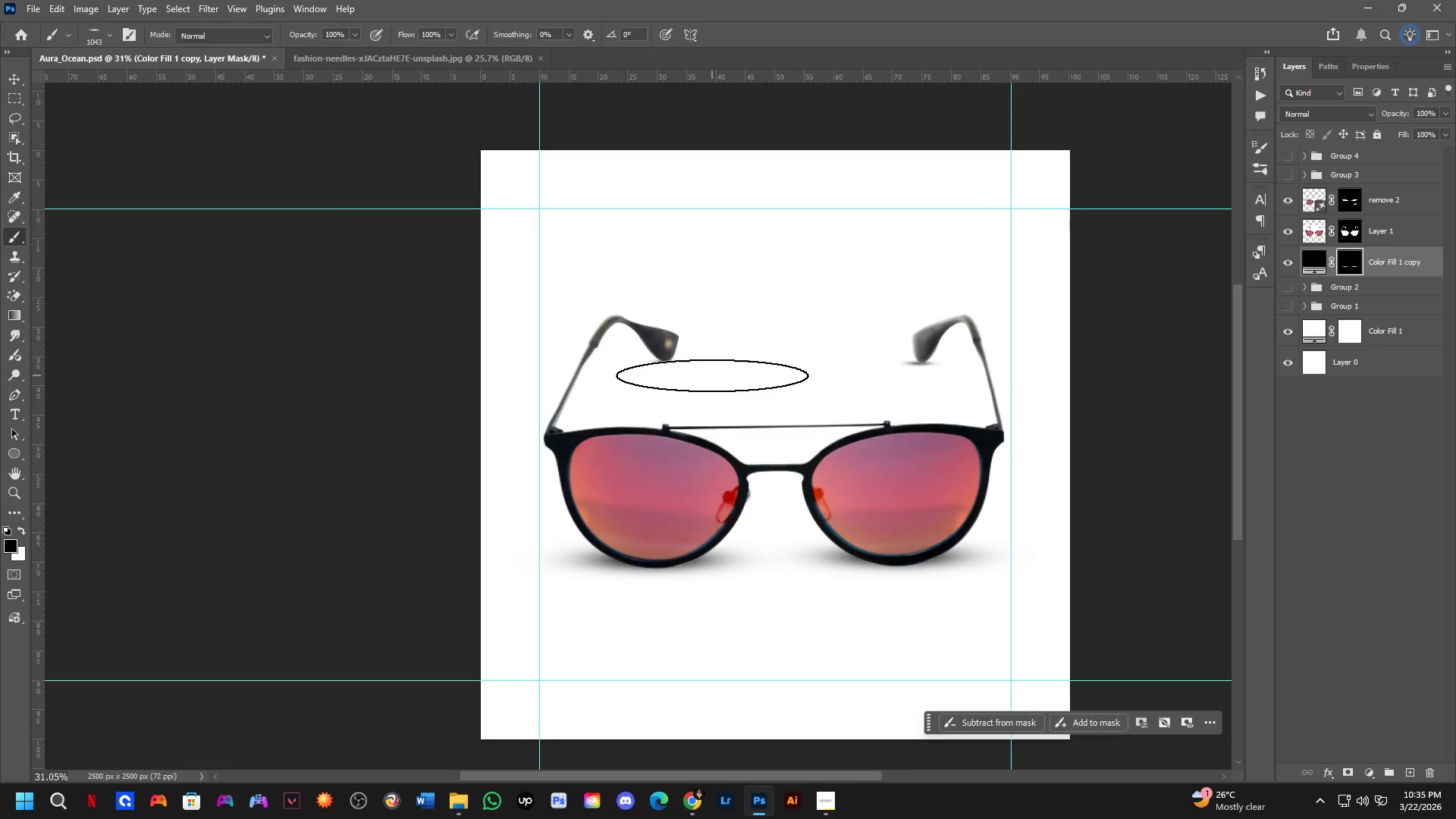 
scroll: coordinate [712, 375], scroll_direction: down, amount: 3.0
 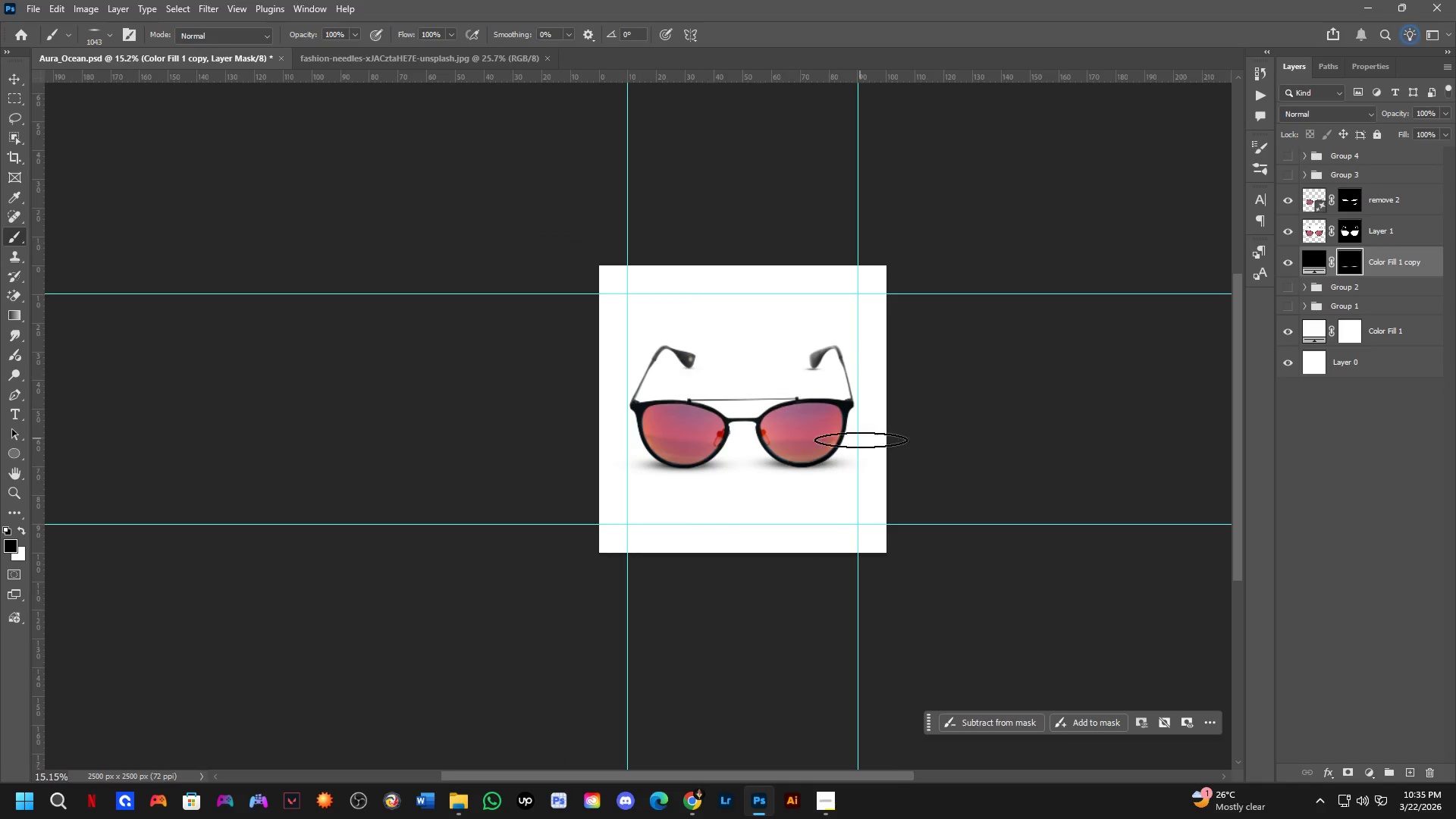 
hold_key(key=Space, duration=0.45)
 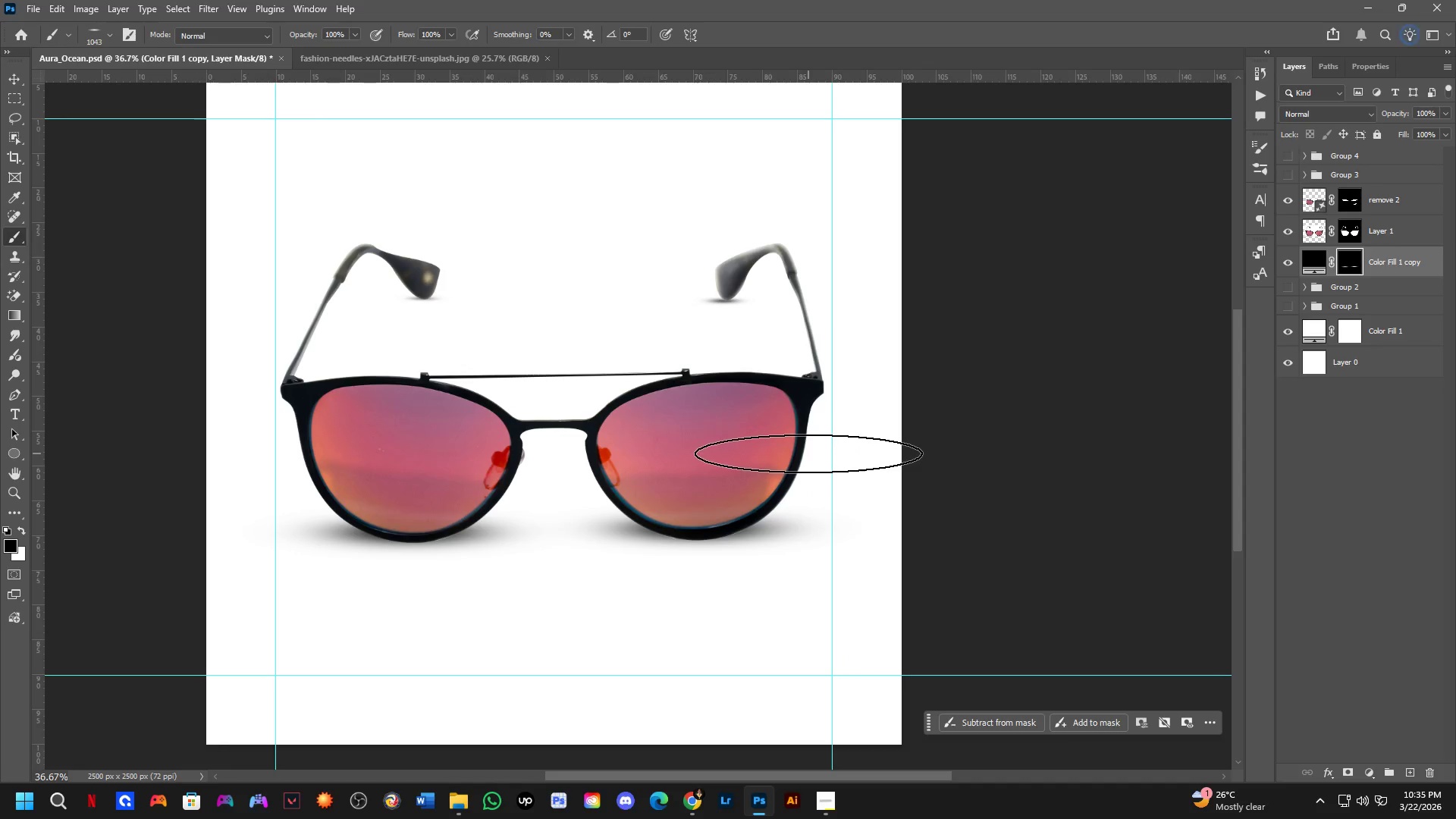 
left_click_drag(start_coordinate=[849, 438], to_coordinate=[809, 460])
 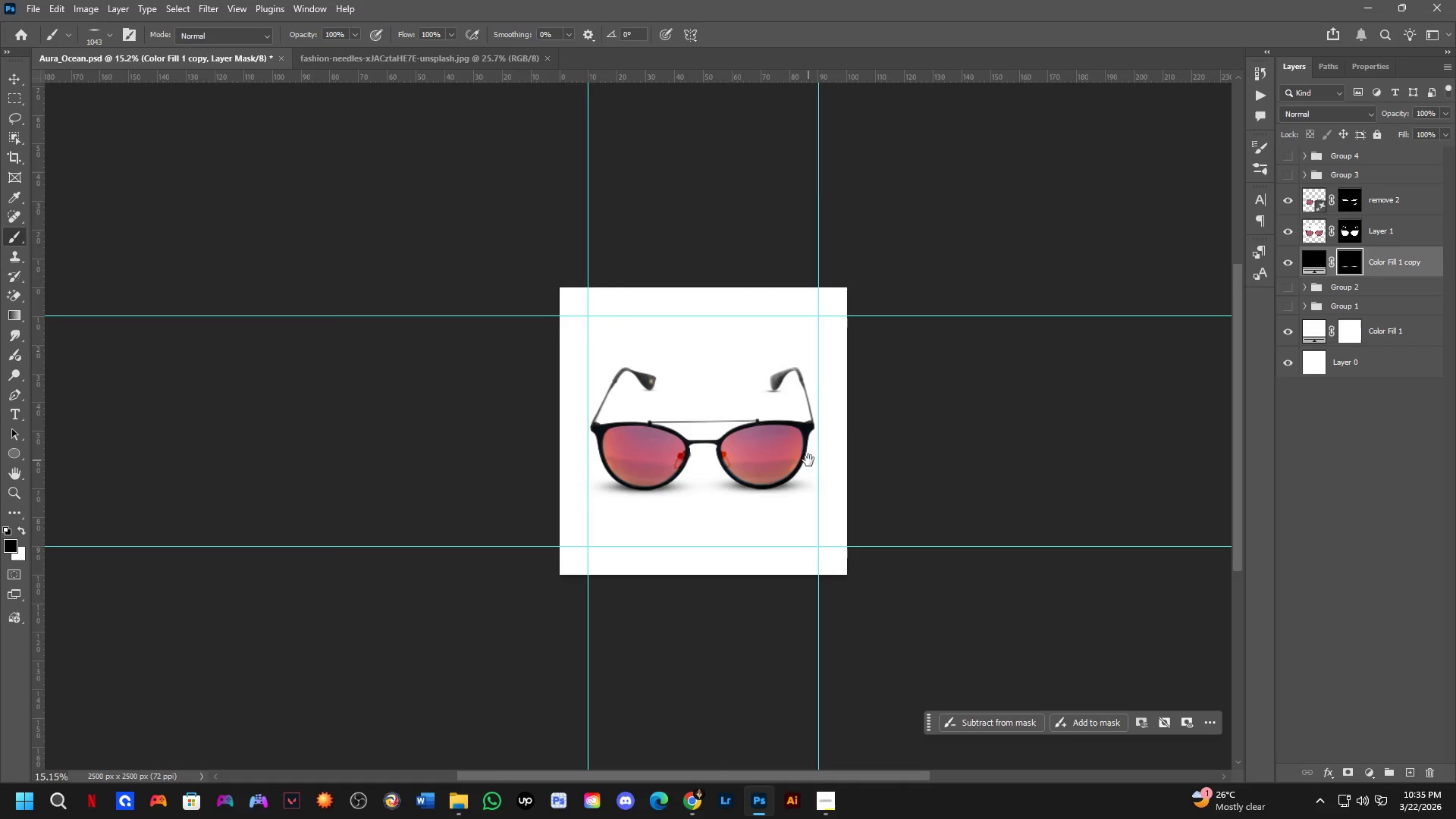 
key(Shift+ShiftLeft)
 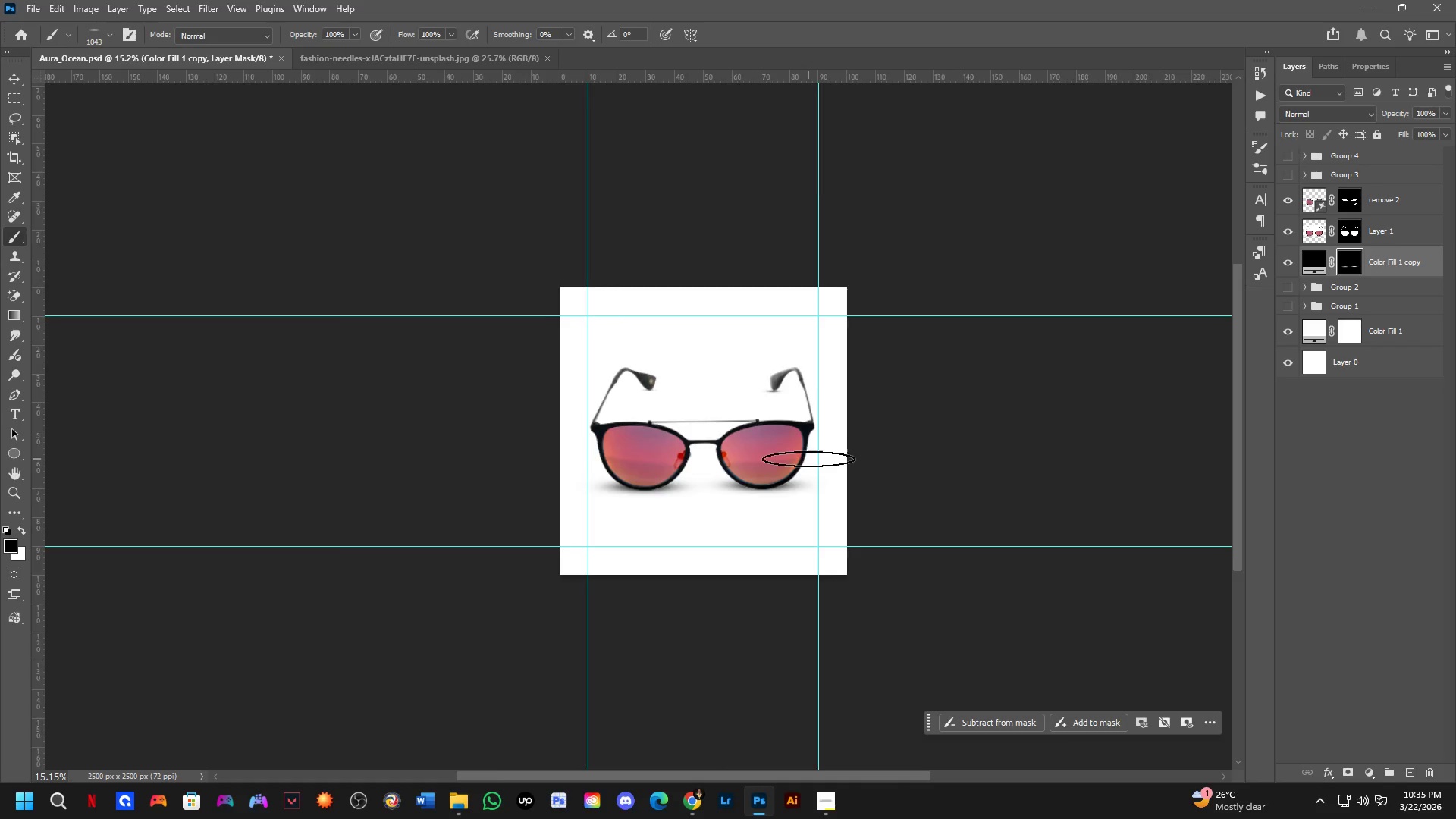 
scroll: coordinate [808, 455], scroll_direction: up, amount: 4.0
 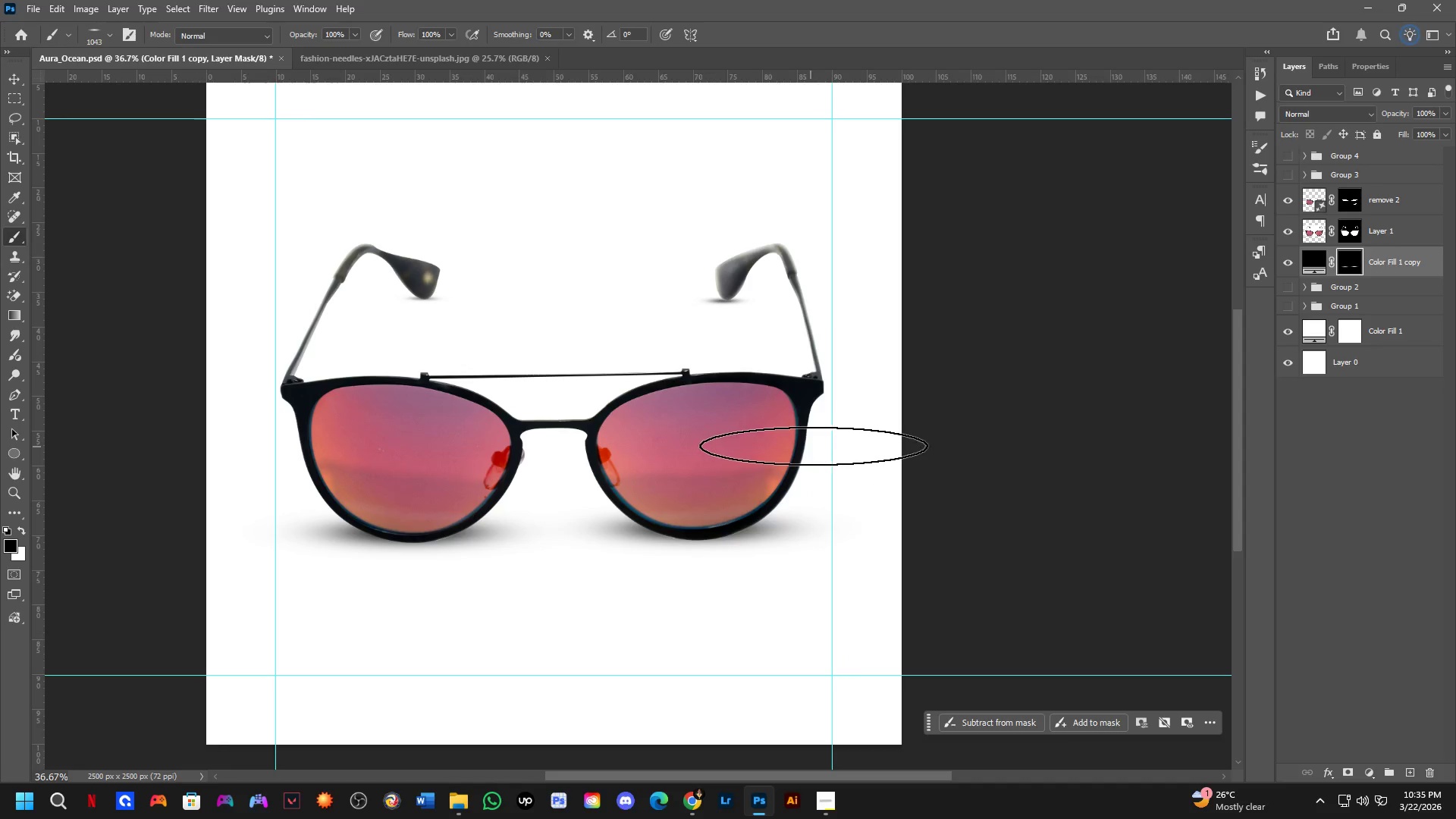 
key(Shift+ShiftLeft)
 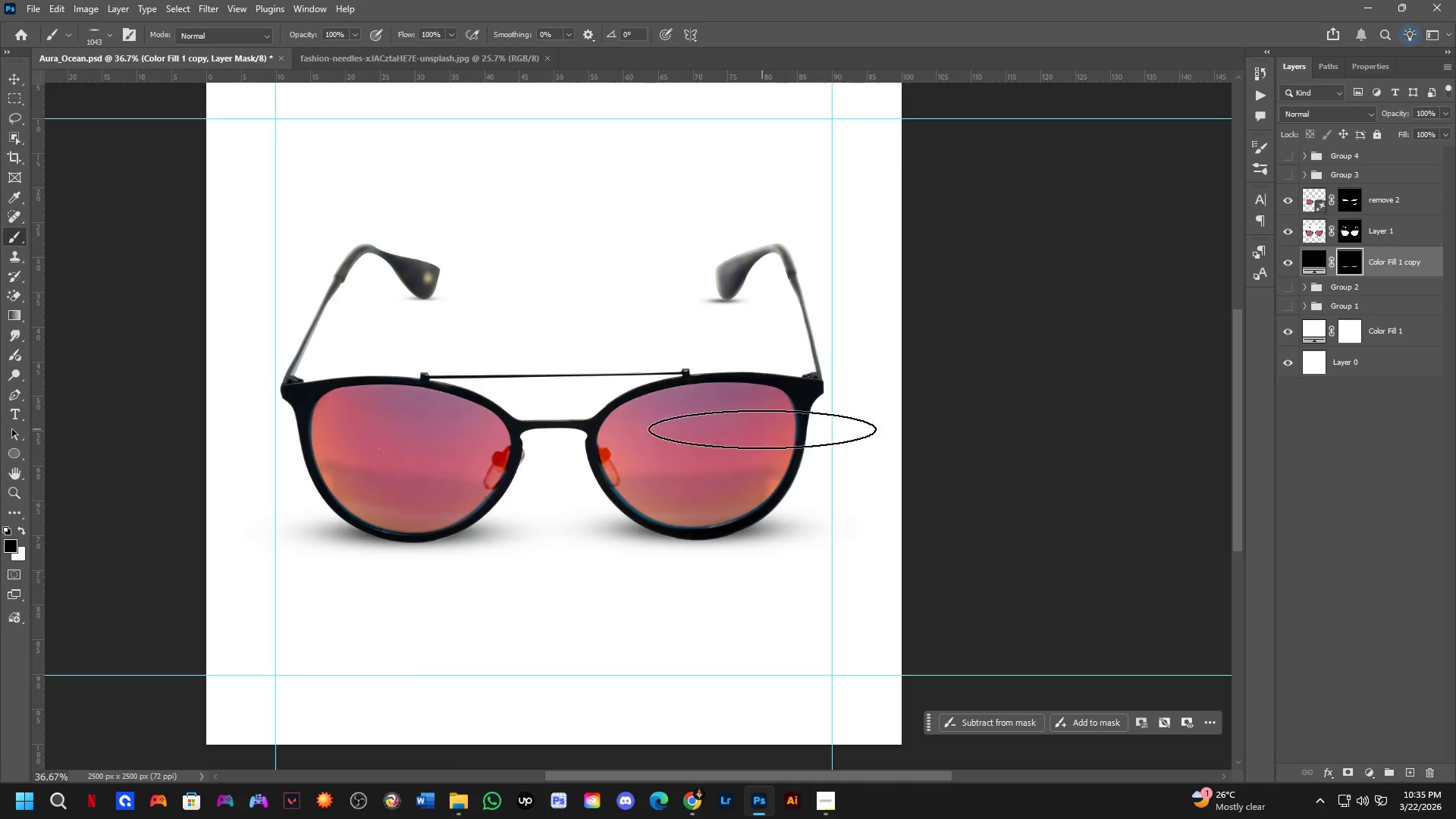 
scroll: coordinate [762, 429], scroll_direction: down, amount: 3.0
 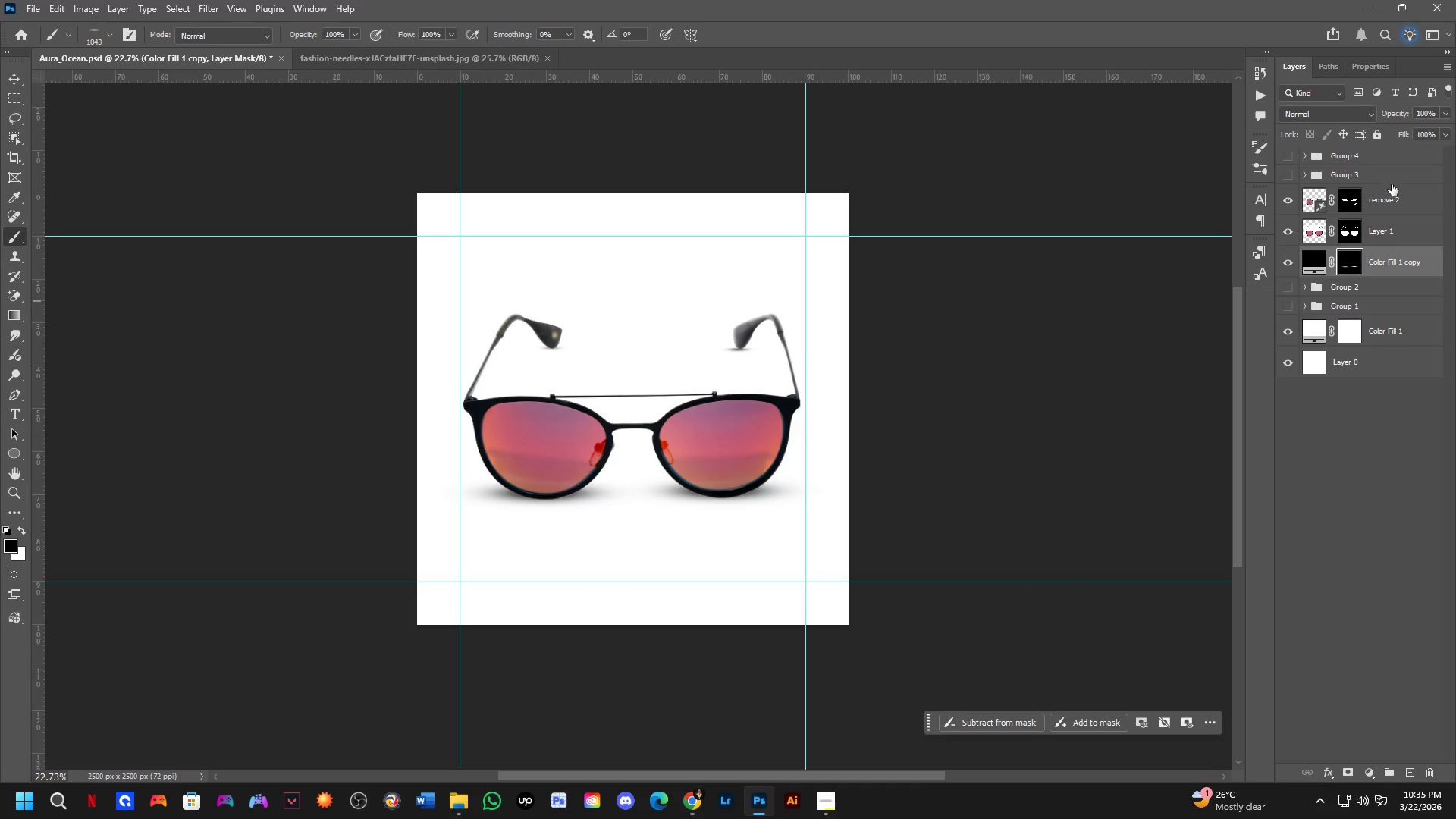 
key(Control+ControlLeft)
 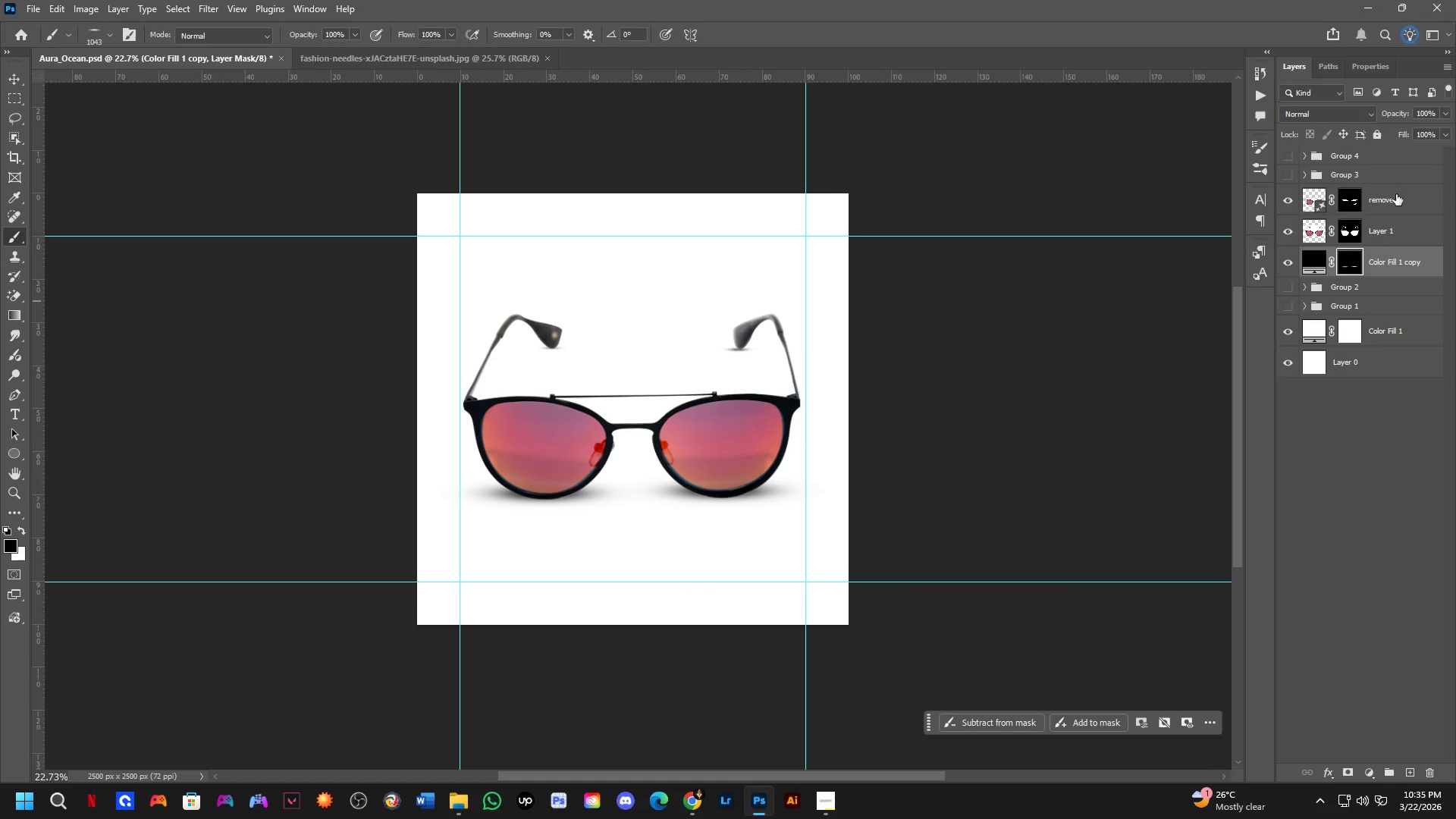 
key(Control+Shift+ShiftLeft)
 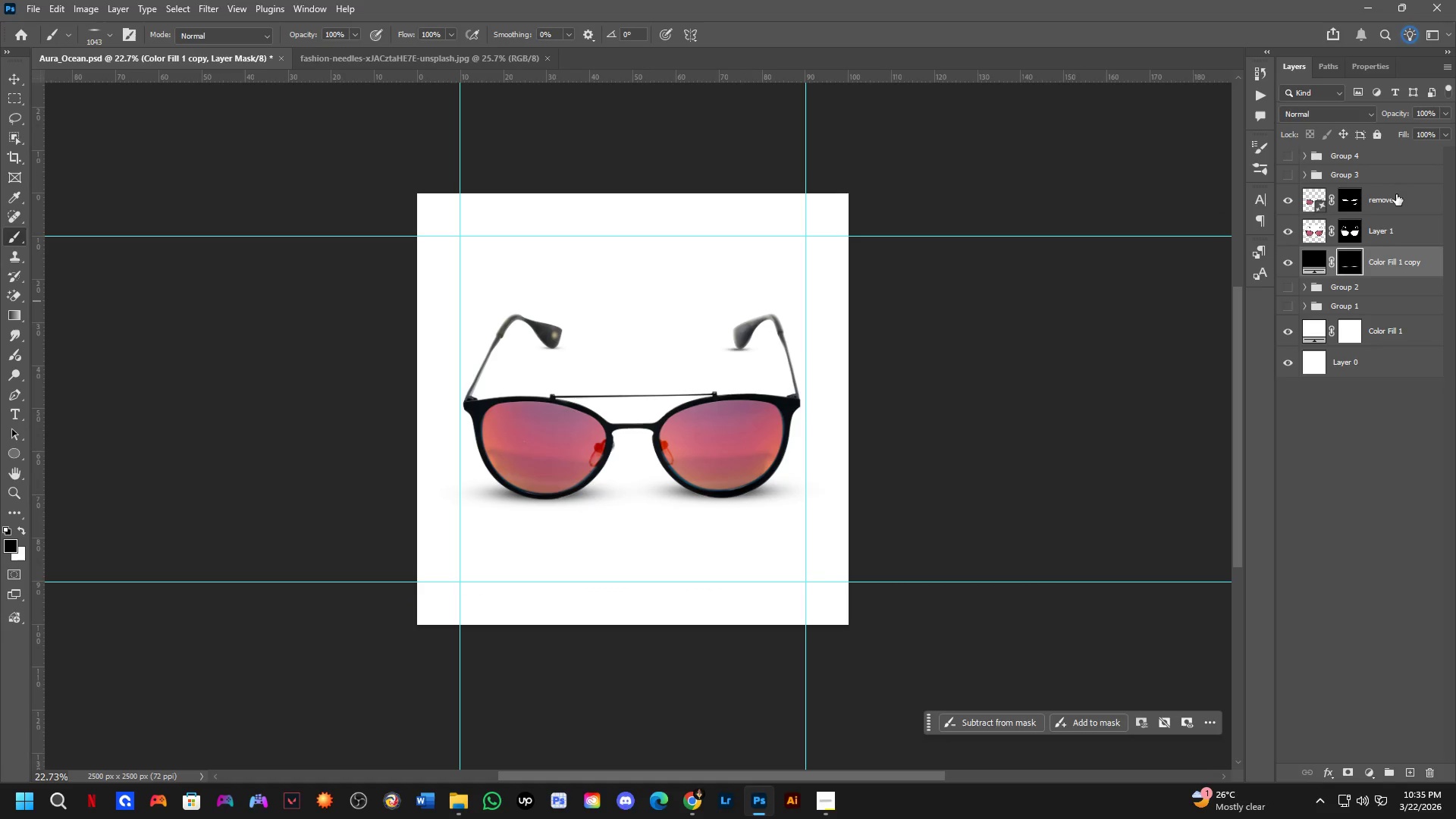 
left_click([1396, 194])
 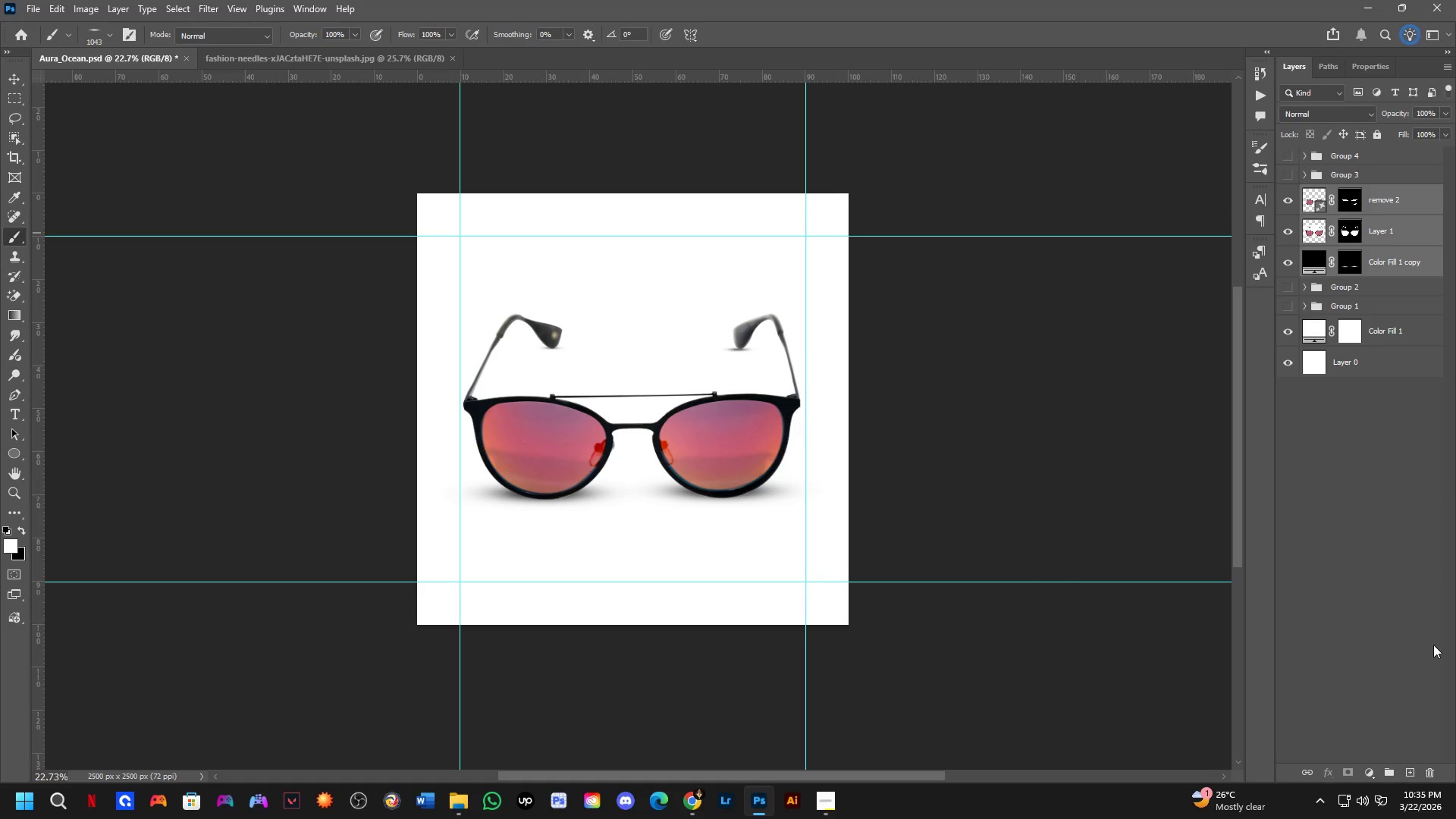 
left_click([1387, 768])
 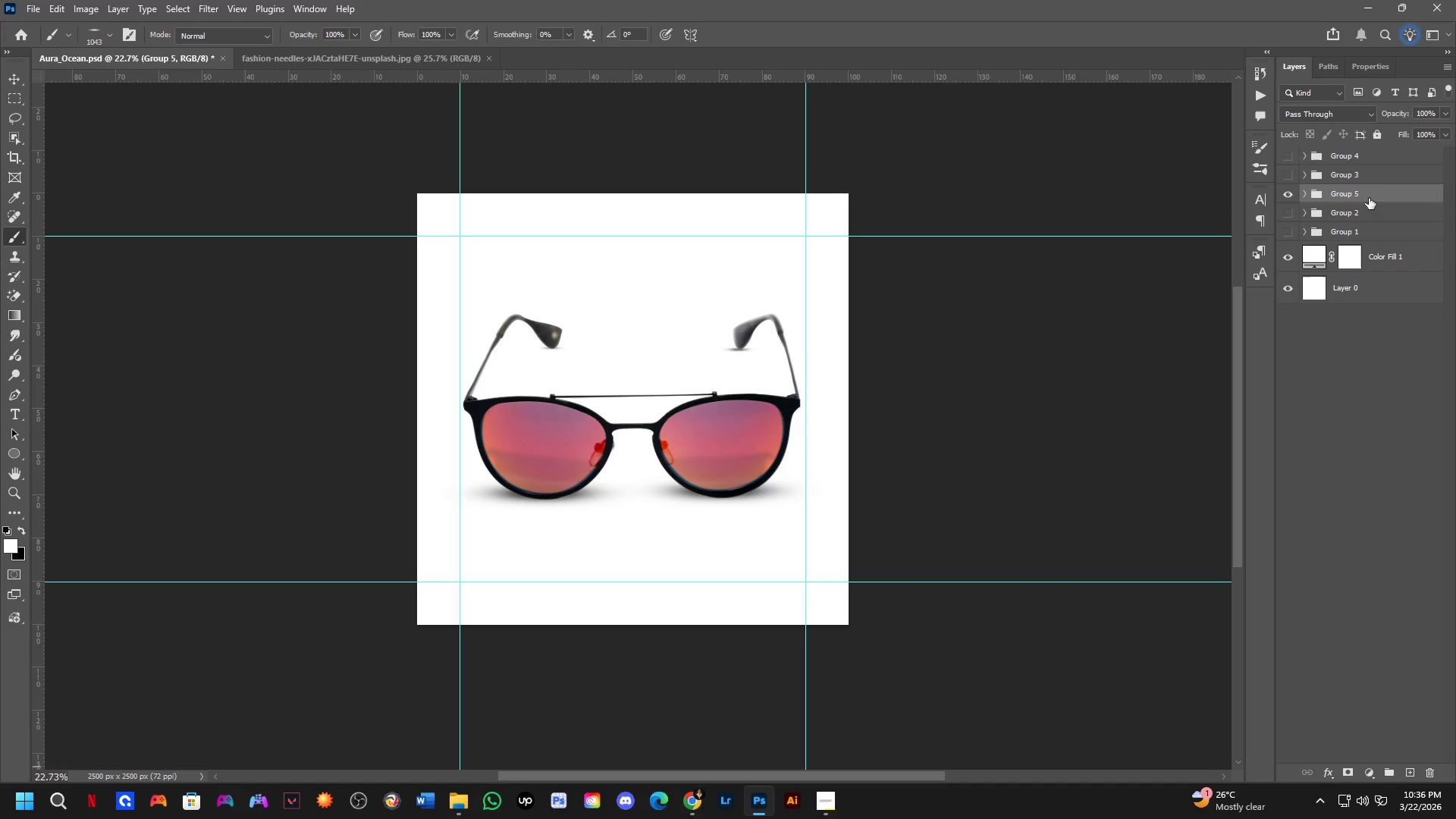 
left_click_drag(start_coordinate=[1382, 188], to_coordinate=[1389, 135])
 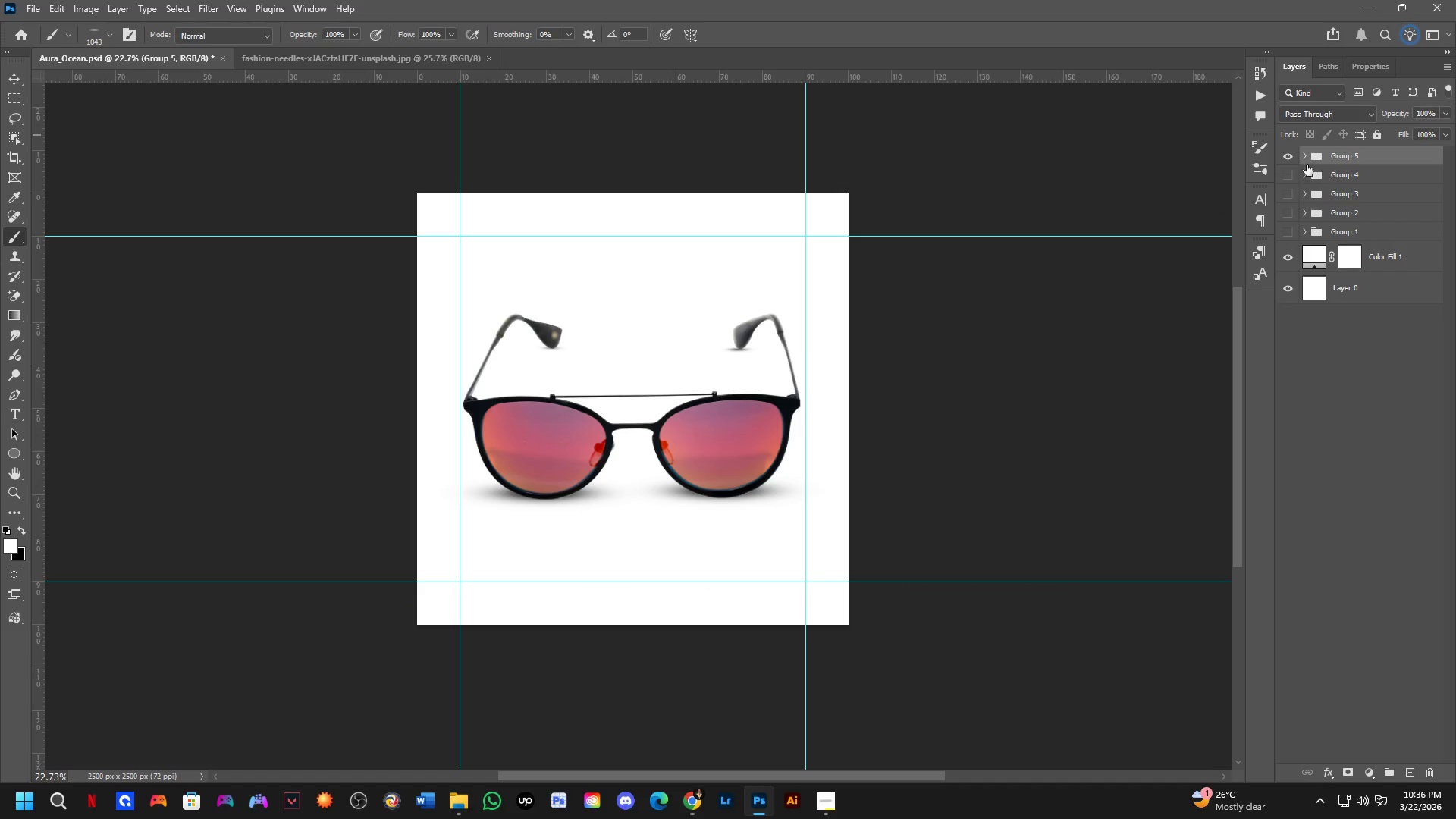 
left_click([1291, 158])
 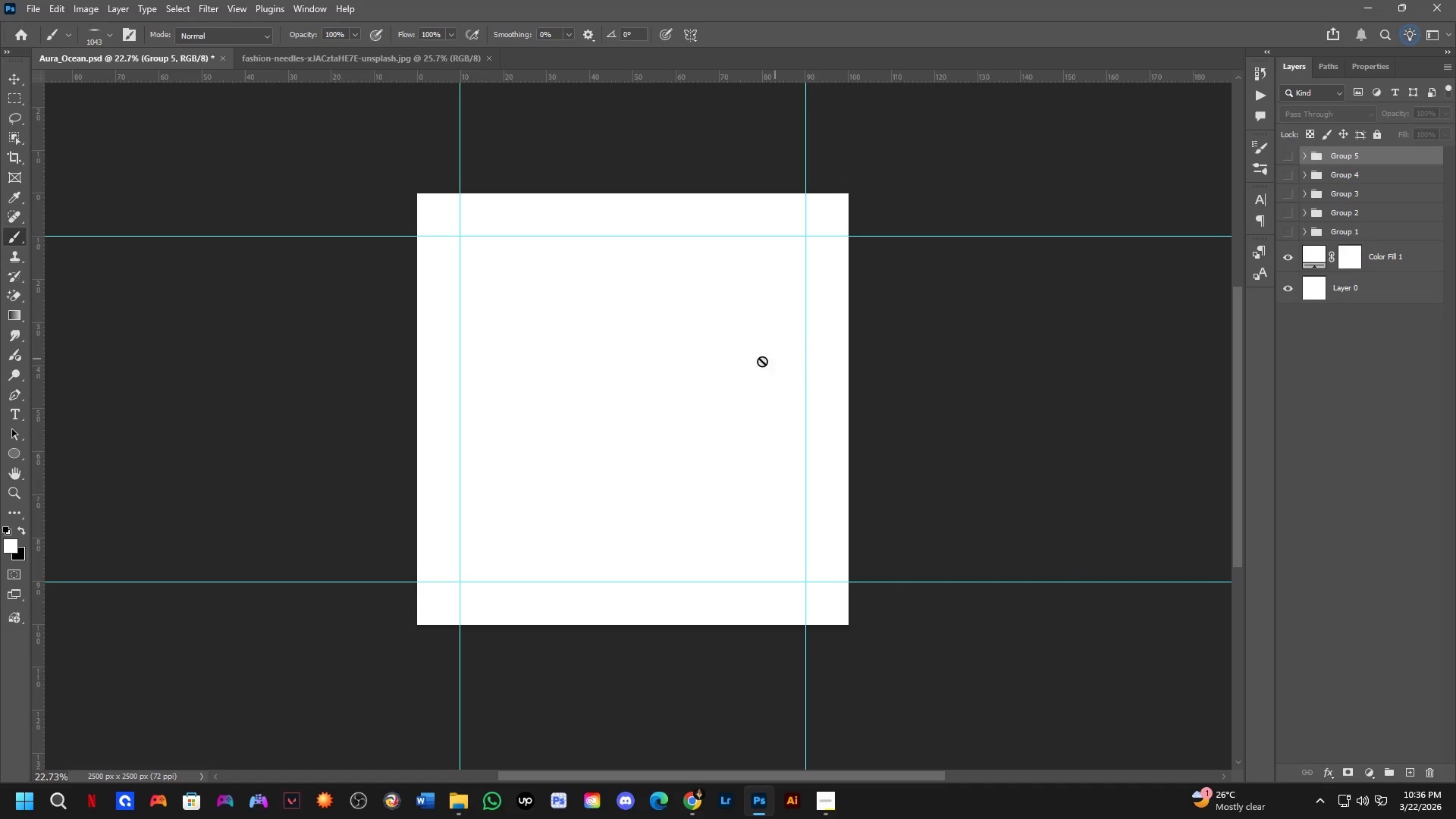 
scroll: coordinate [613, 441], scroll_direction: up, amount: 2.0
 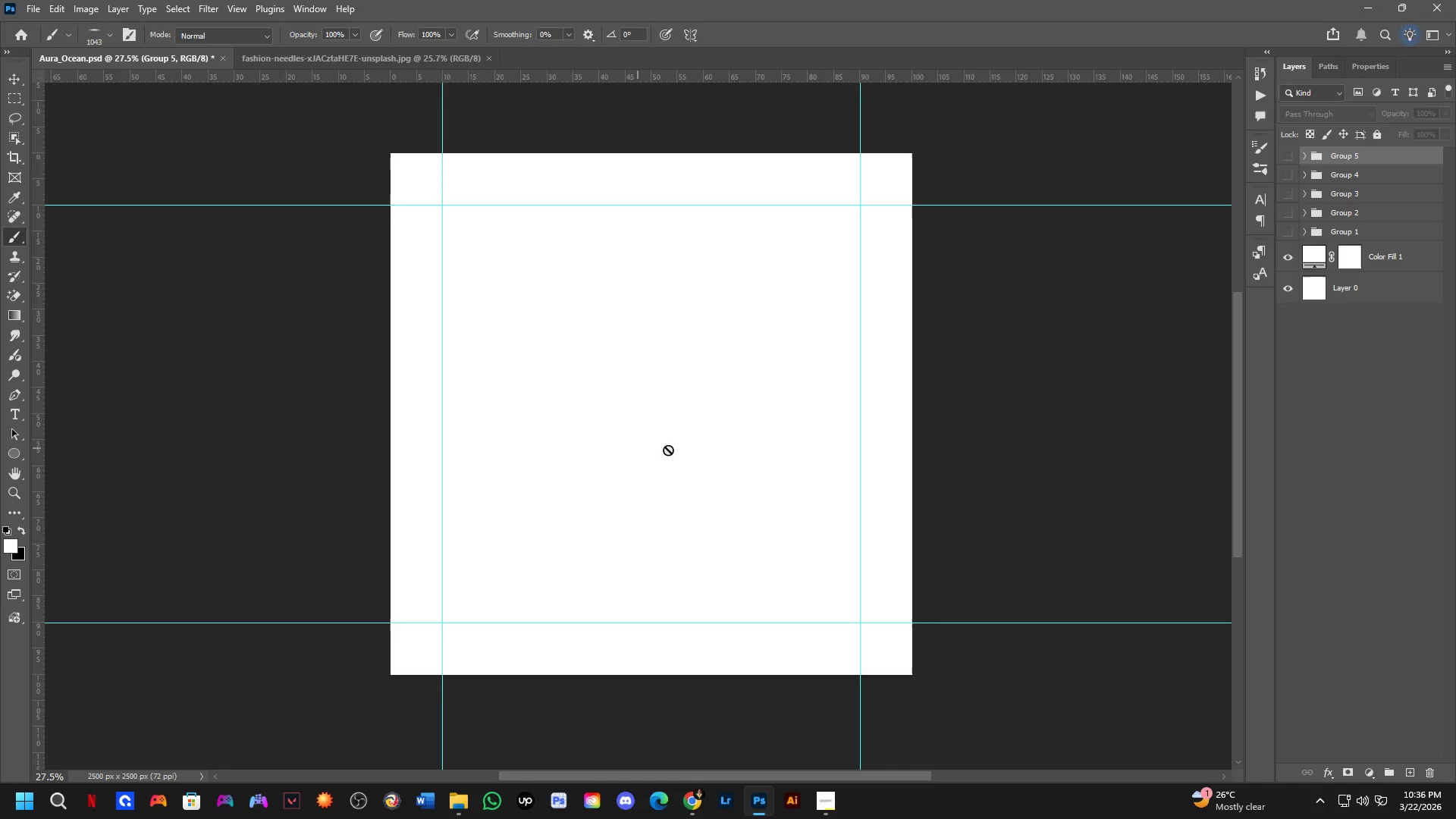 
hold_key(key=Space, duration=0.41)
 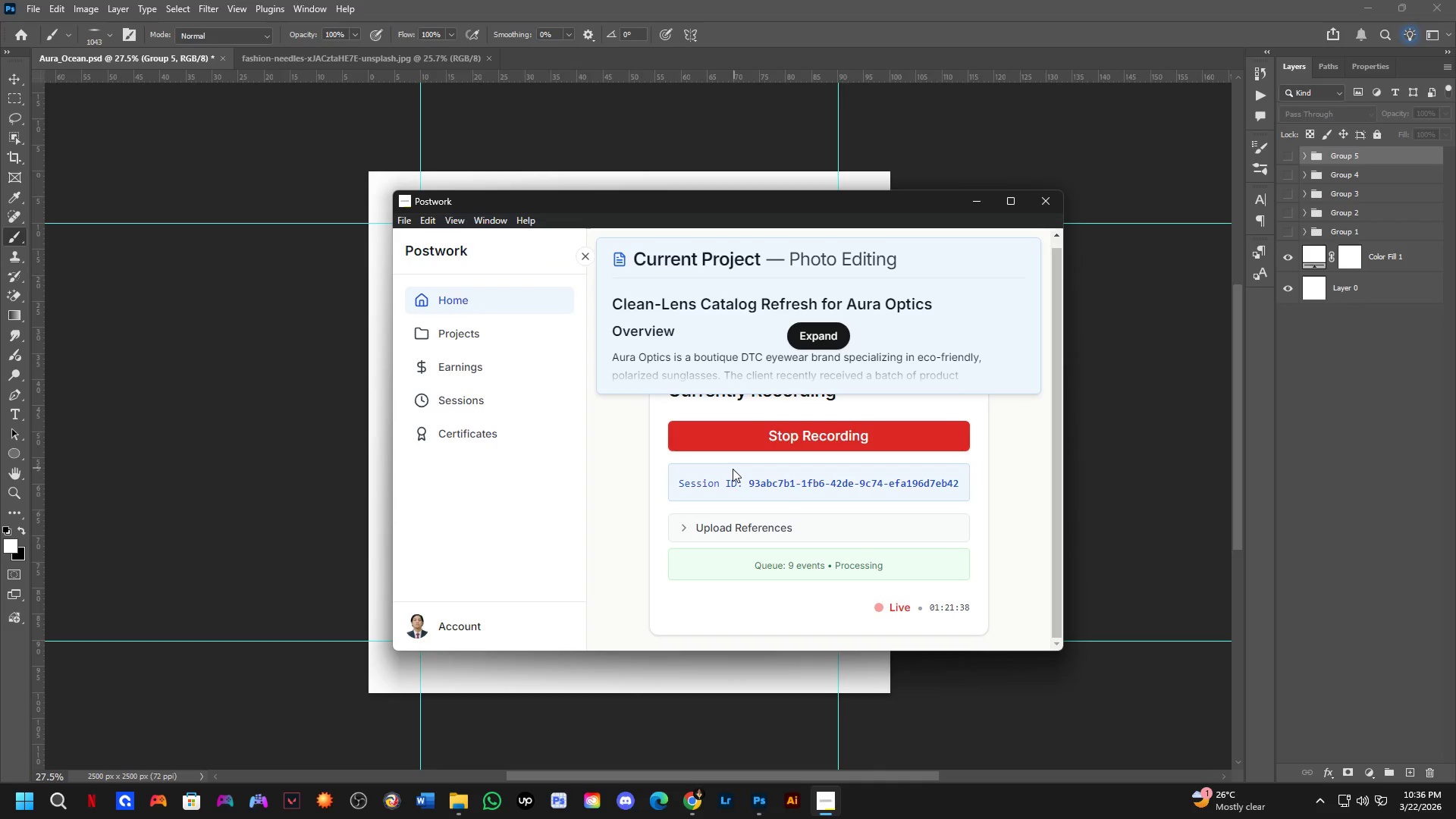 
left_click_drag(start_coordinate=[761, 447], to_coordinate=[739, 465])
 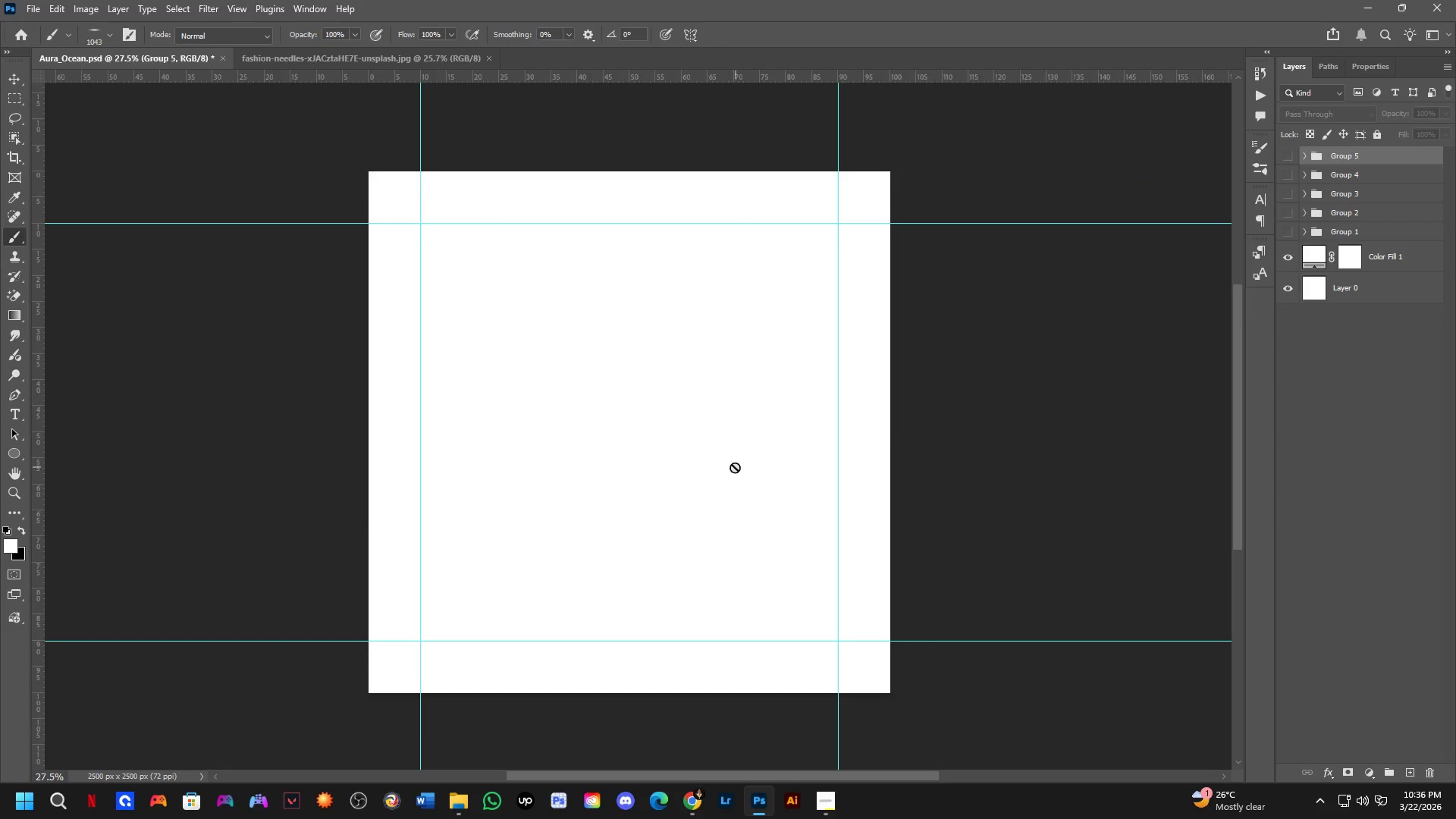 
key(Alt+AltLeft)
 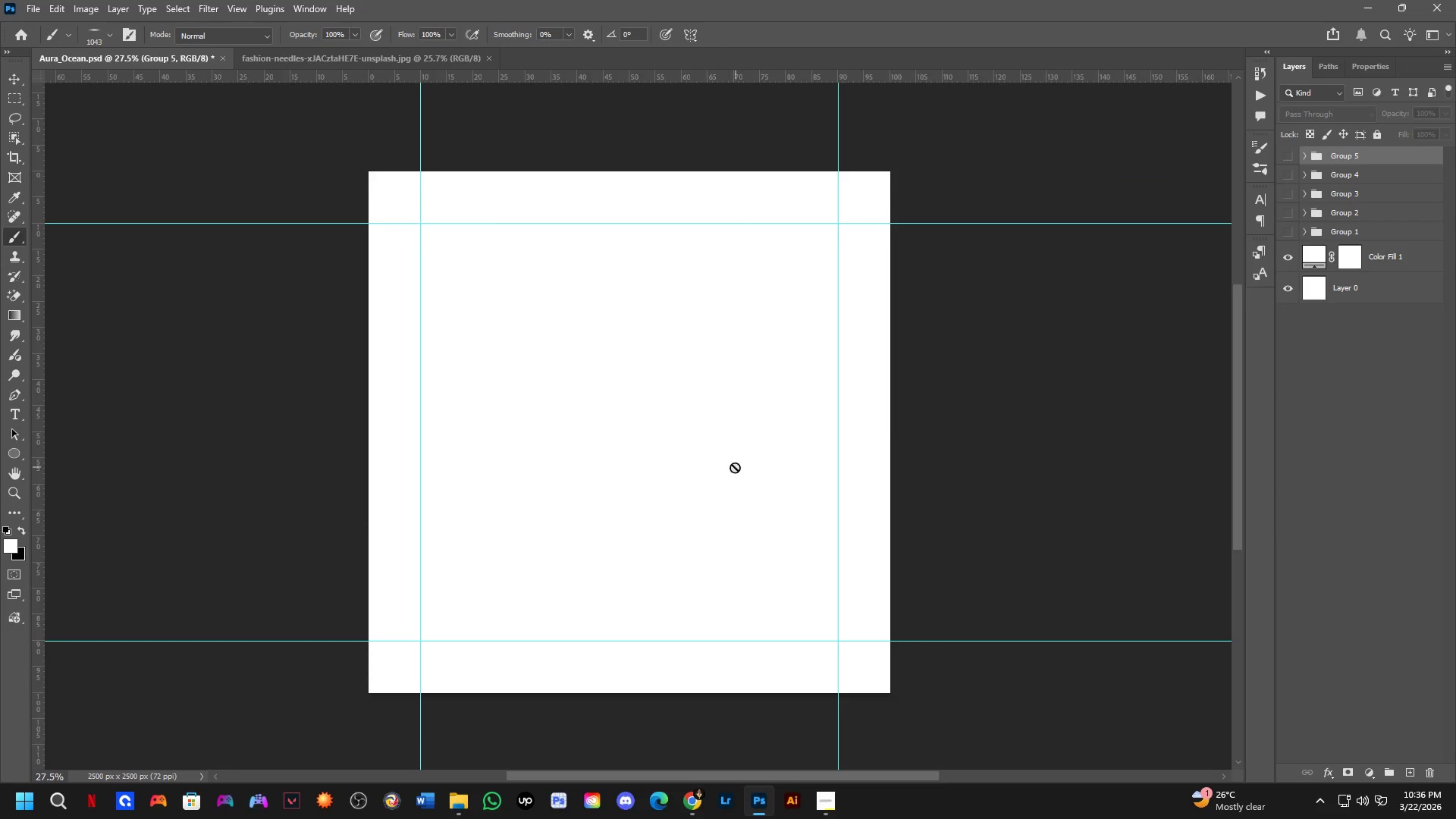 
key(Alt+Tab)